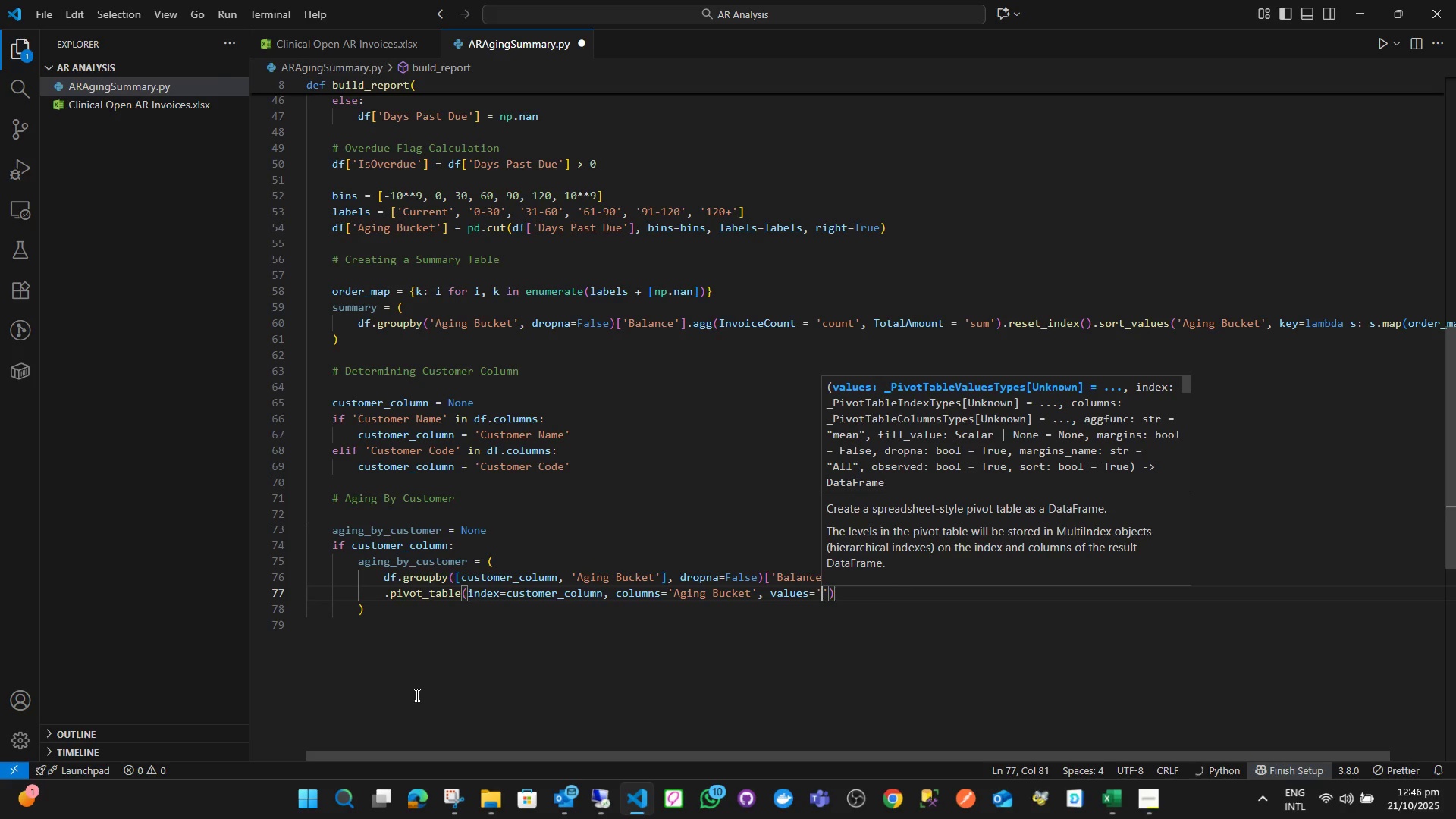 
type(Balance)
 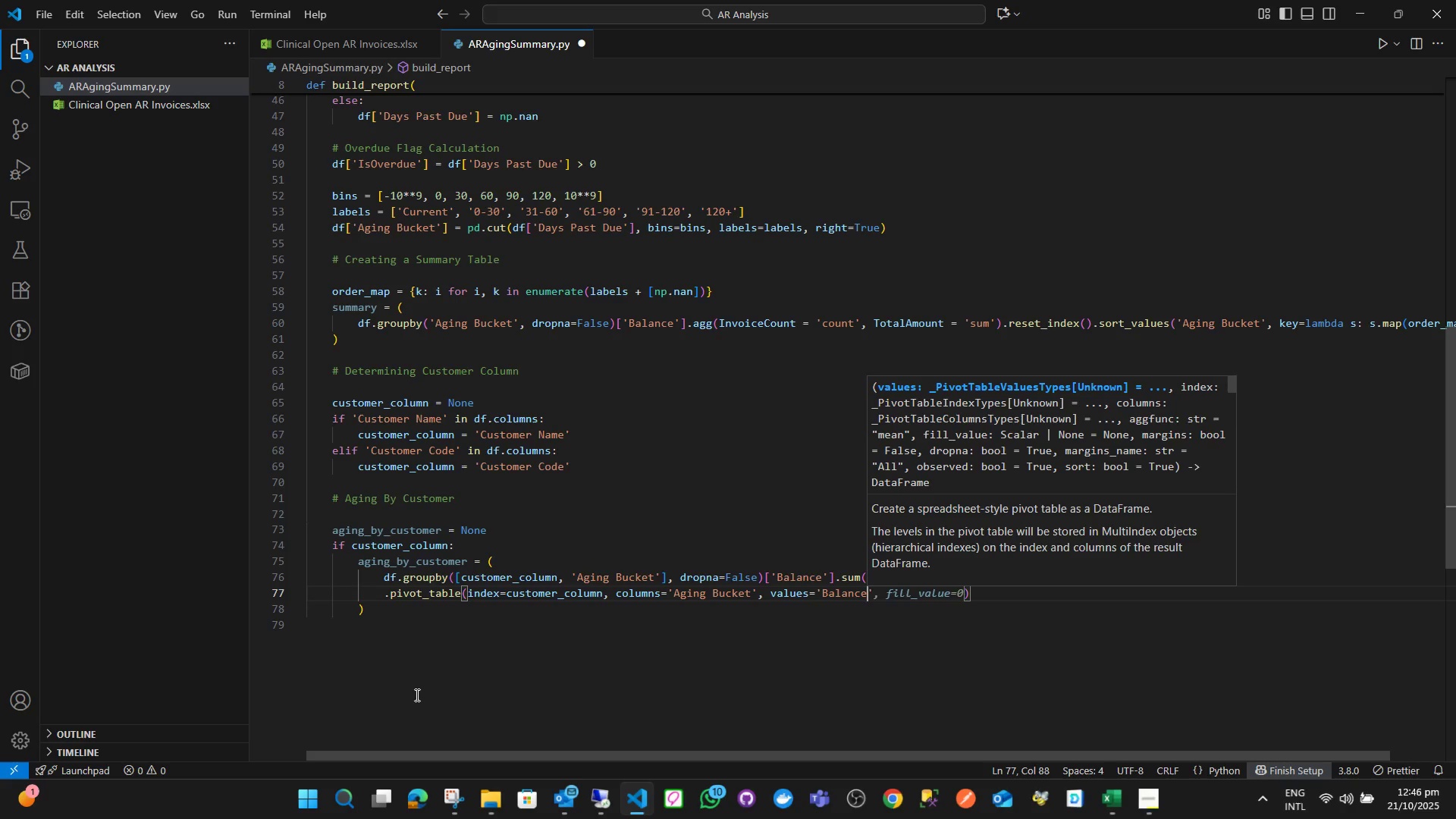 
key(ArrowRight)
 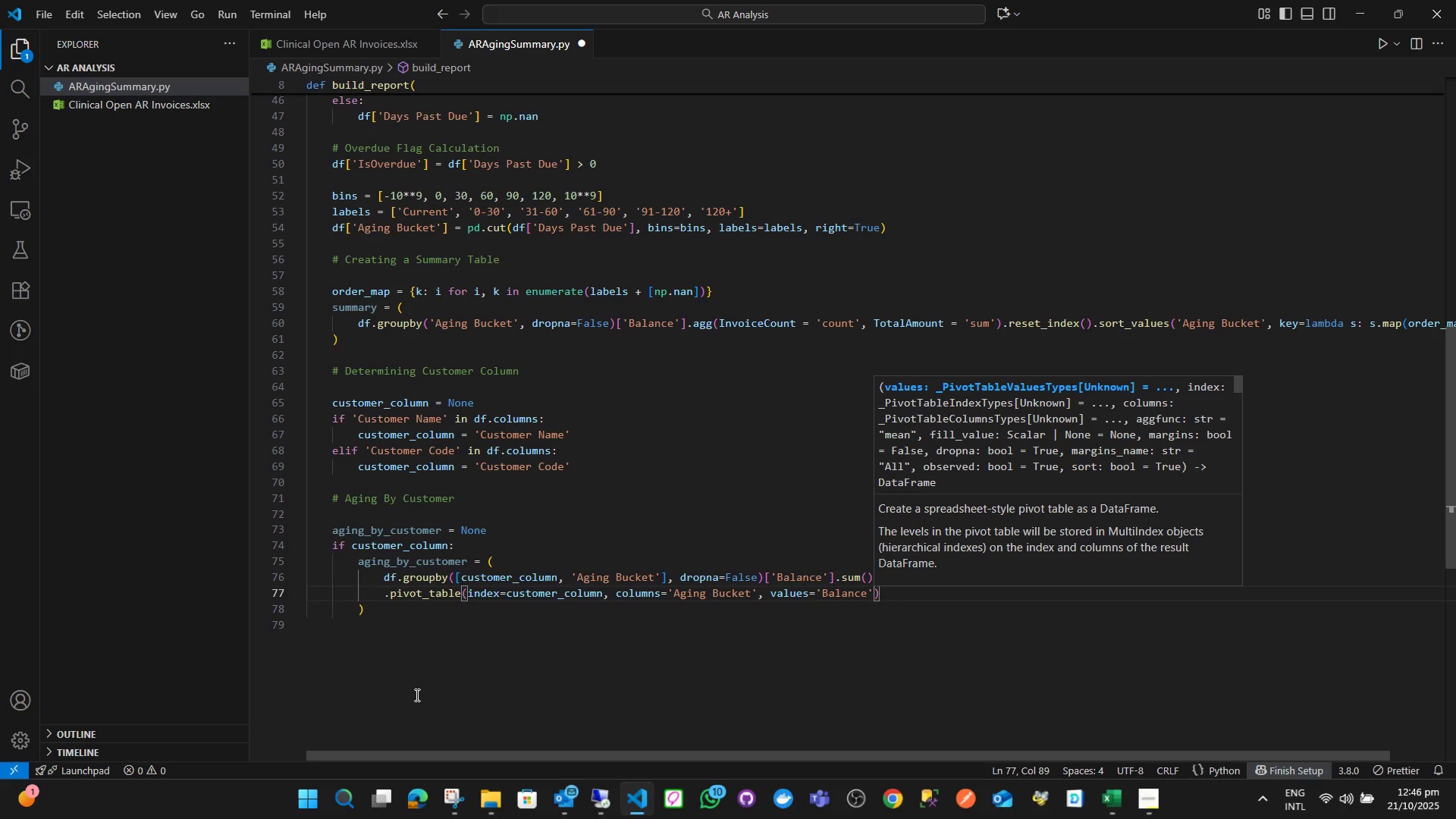 
type(, fill)
 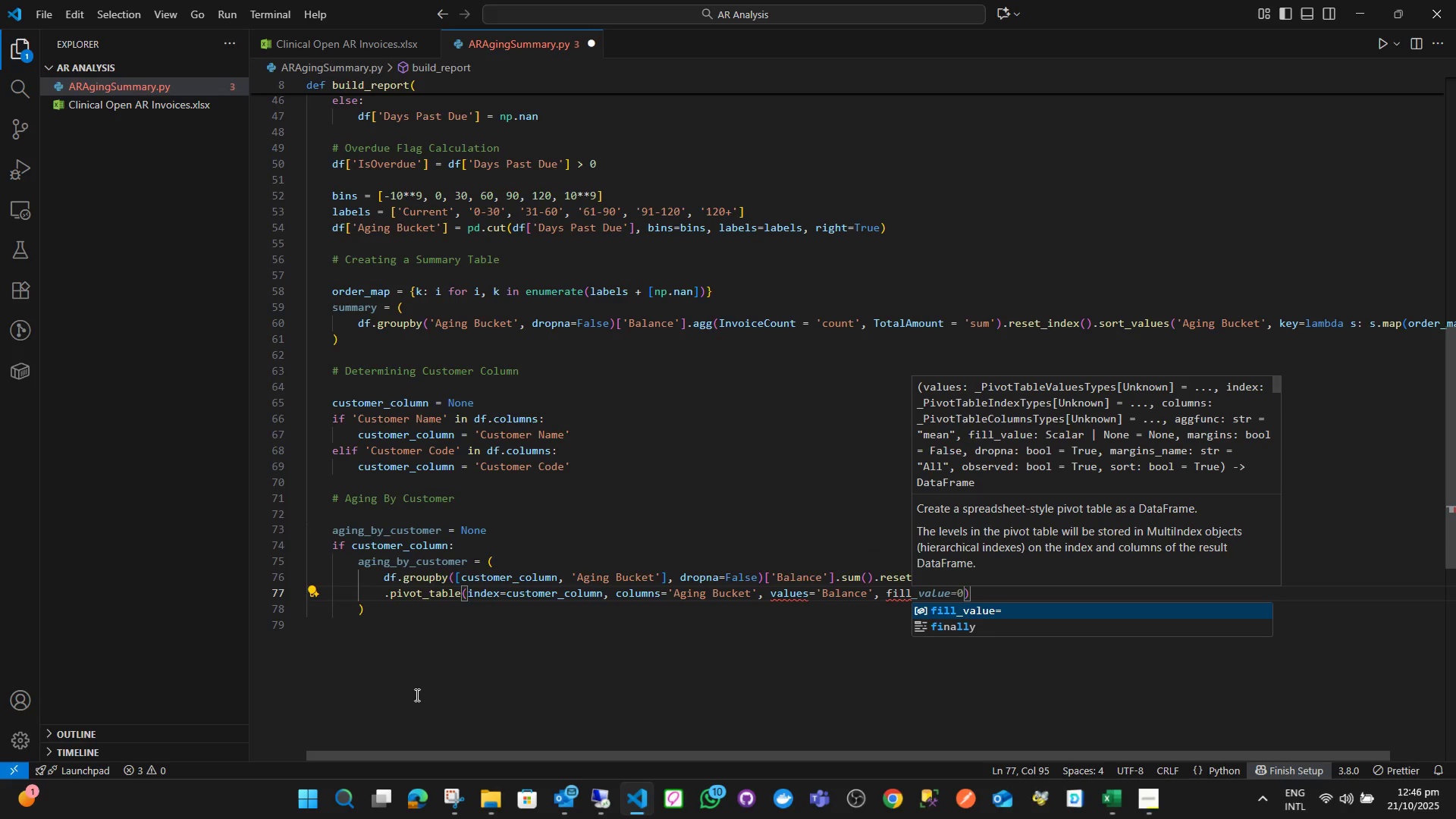 
key(Enter)
 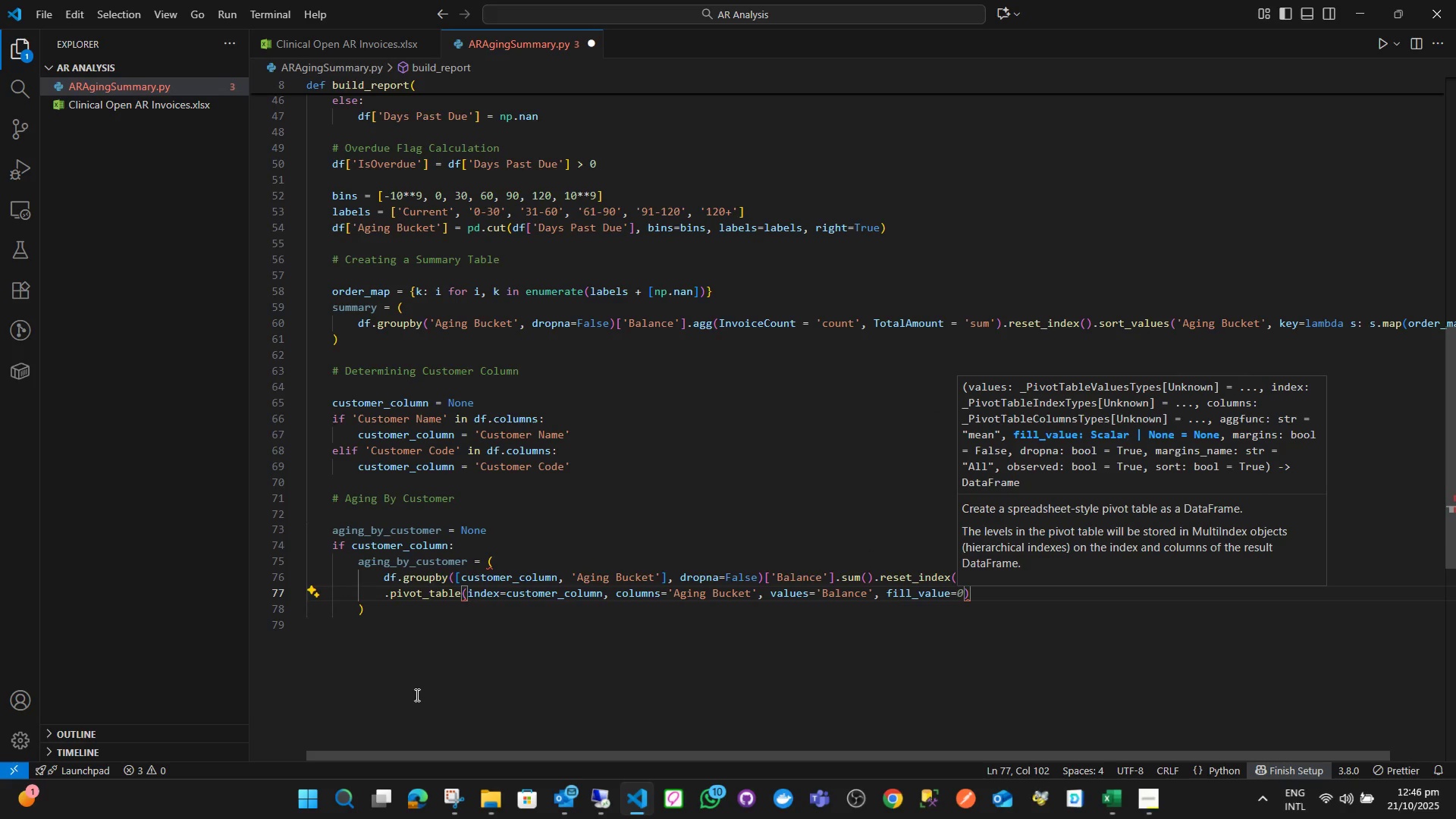 
key(0)
 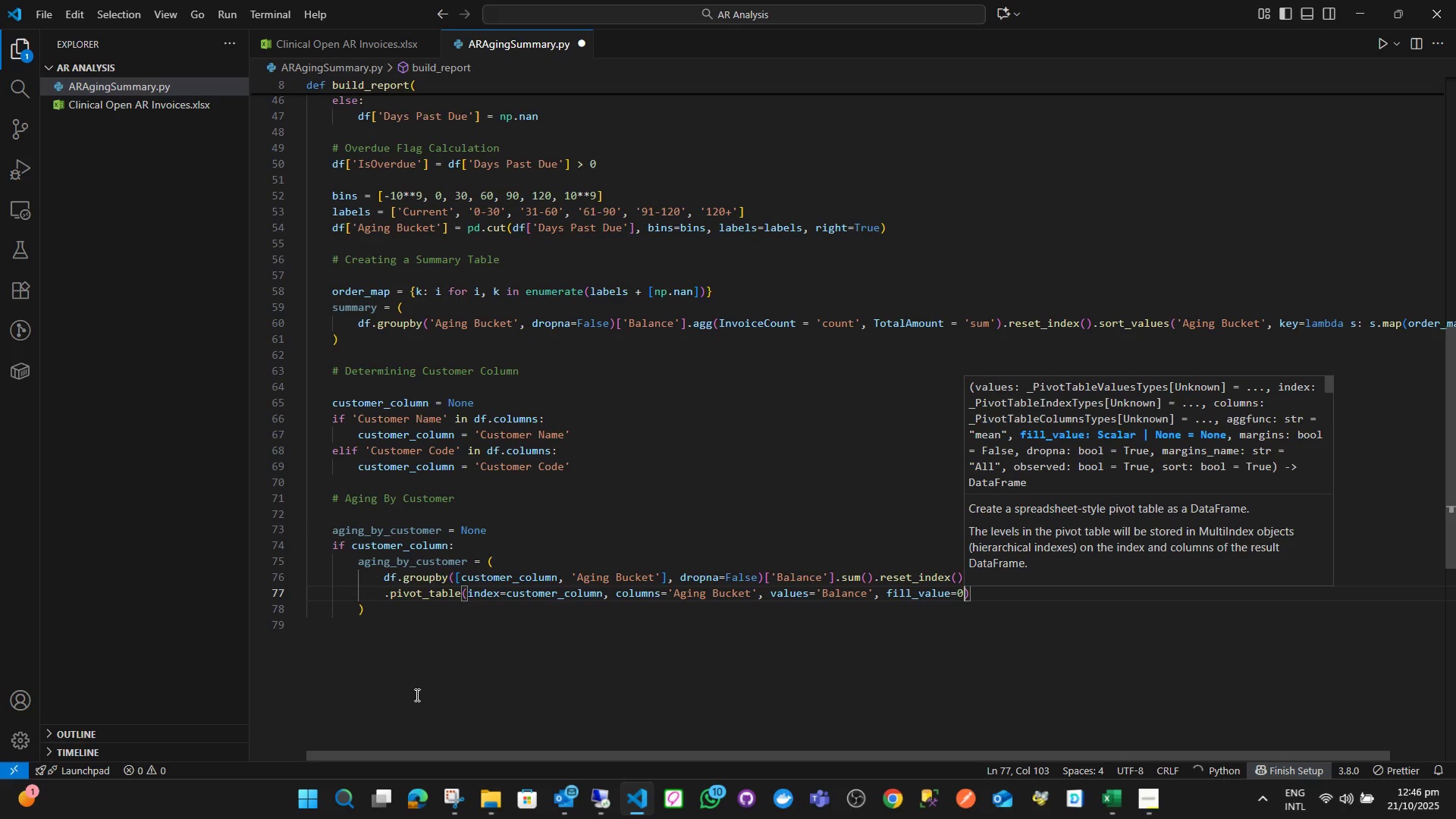 
key(ArrowRight)
 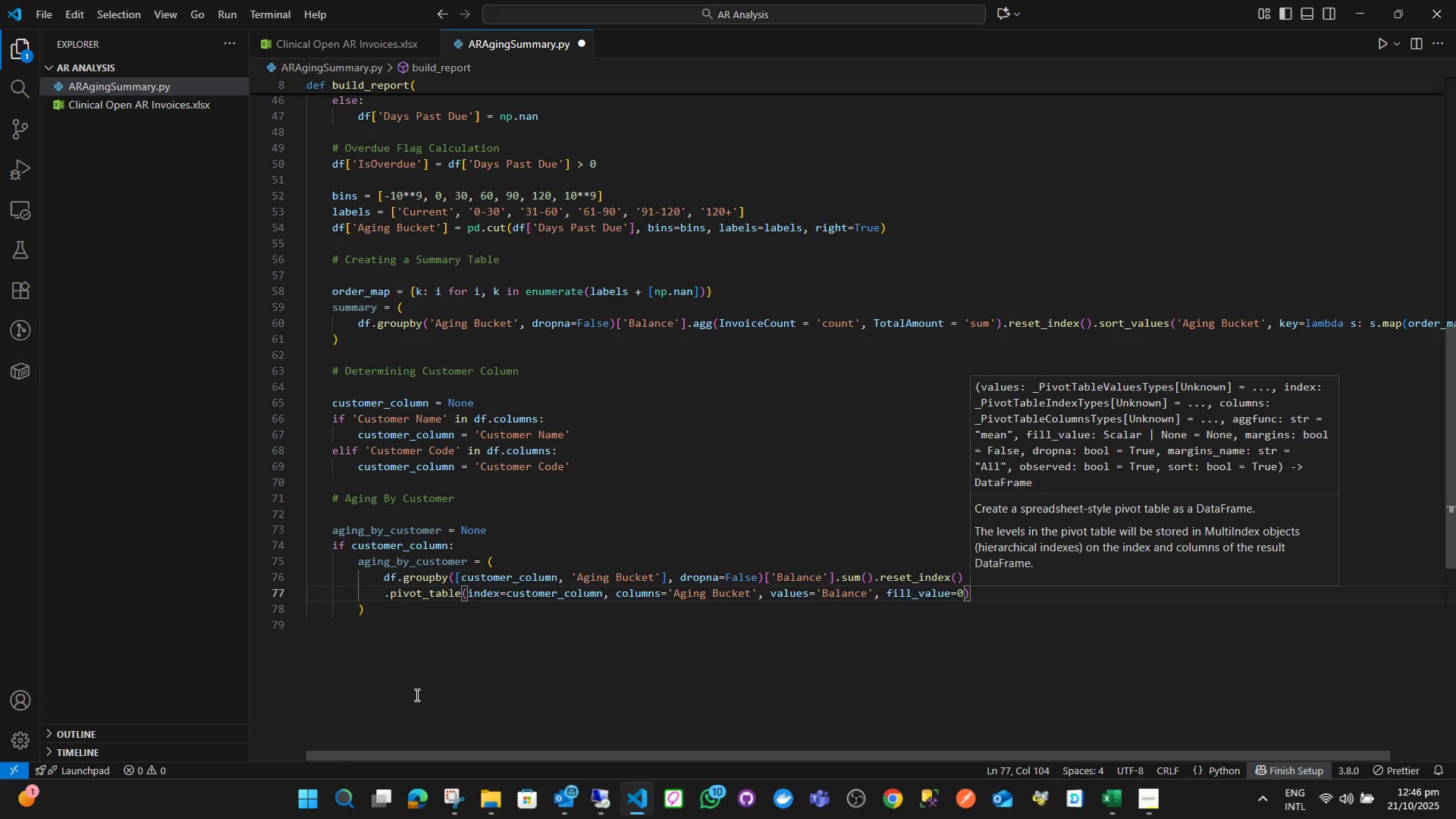 
wait(13.75)
 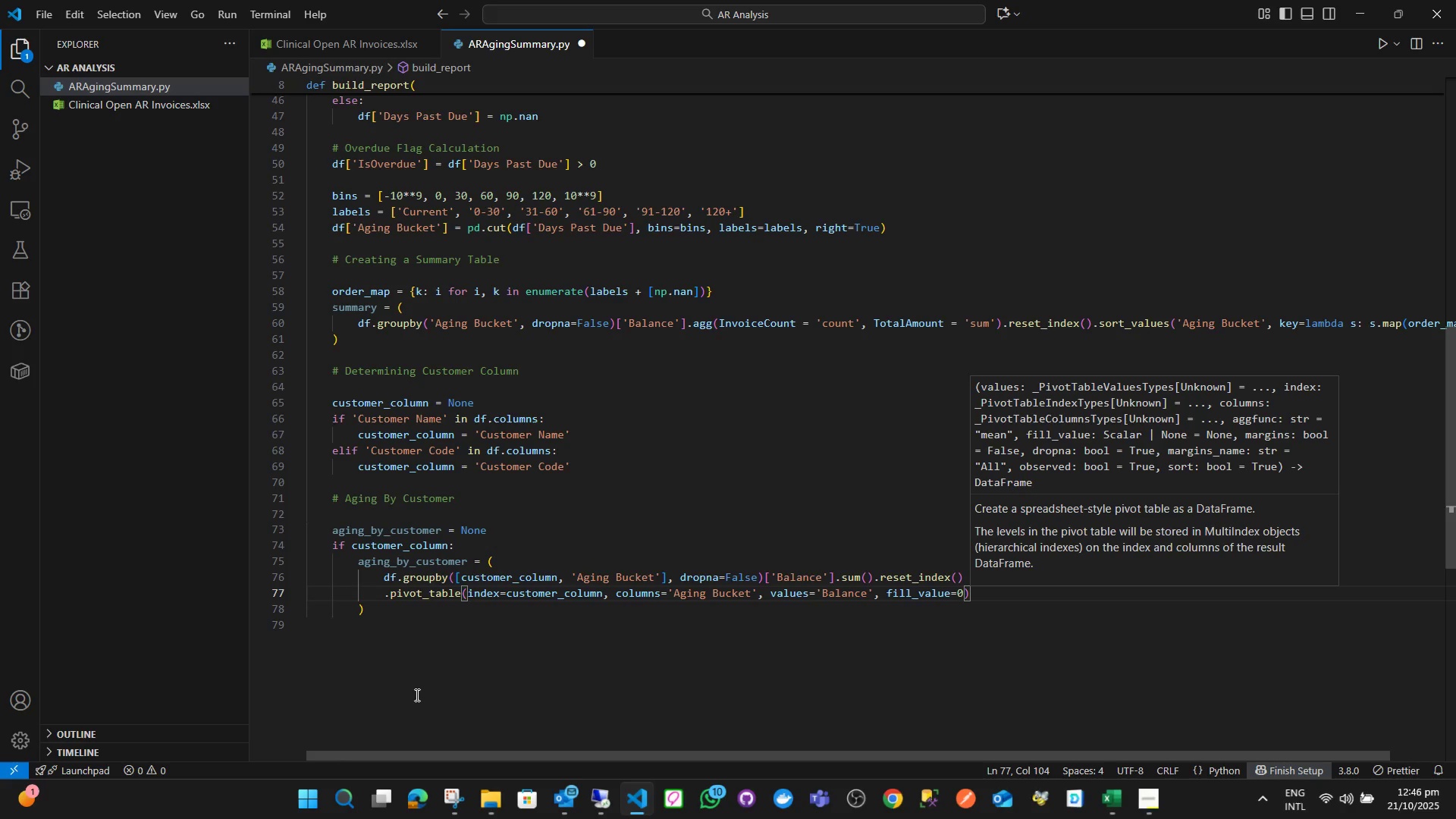 
type(.res)
 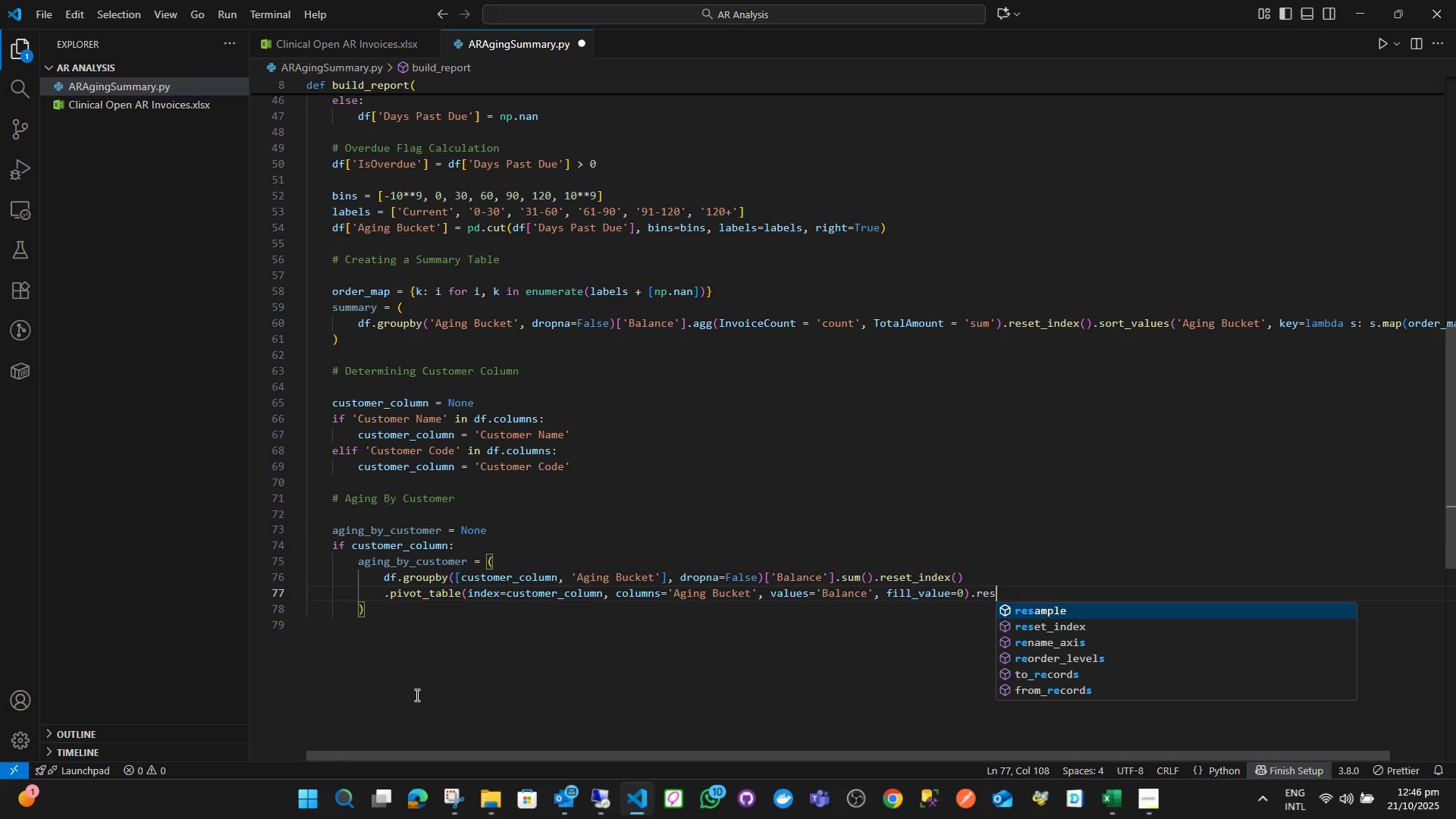 
key(ArrowDown)
 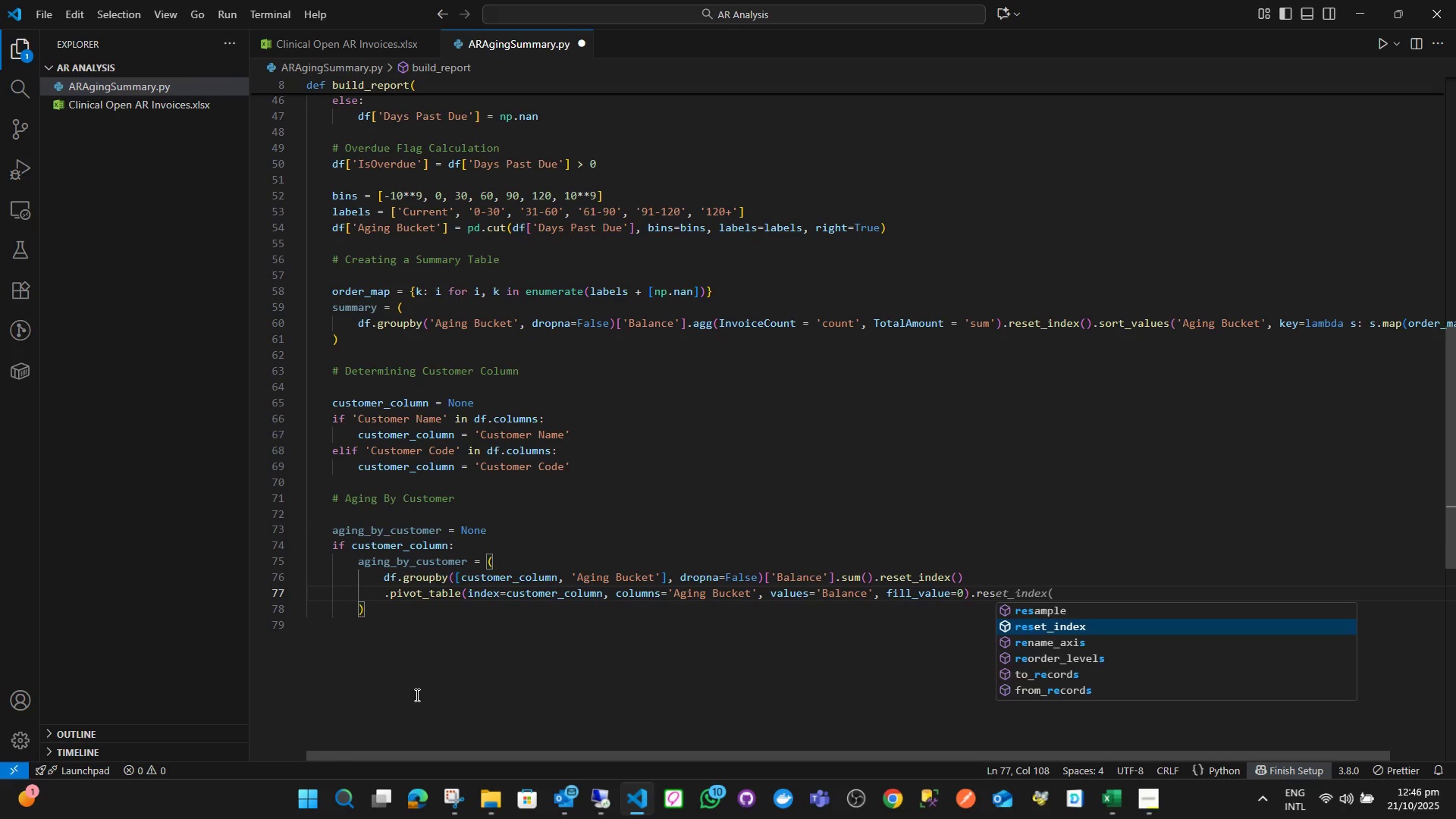 
key(Enter)
 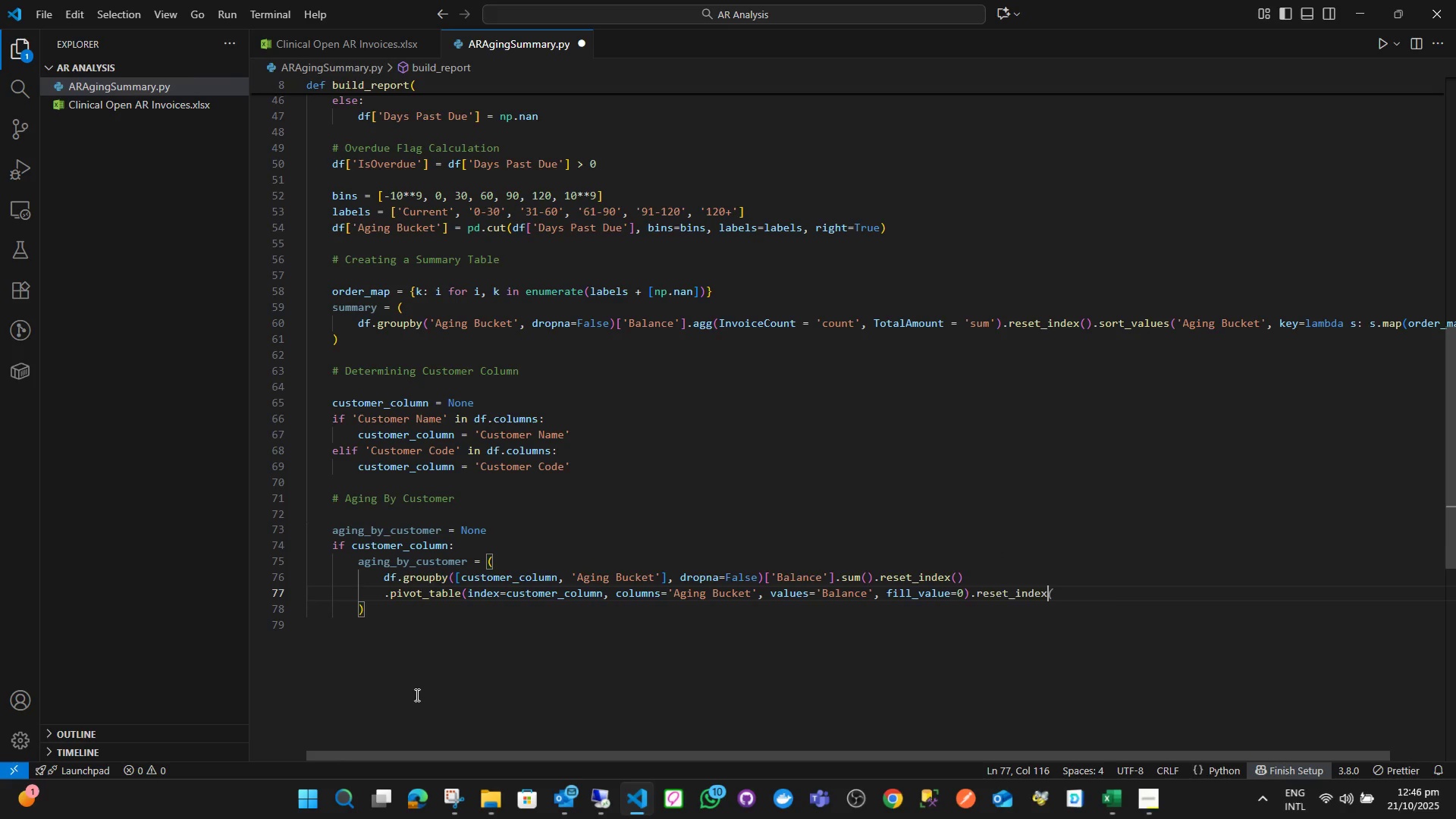 
hold_key(key=ShiftLeft, duration=1.1)
 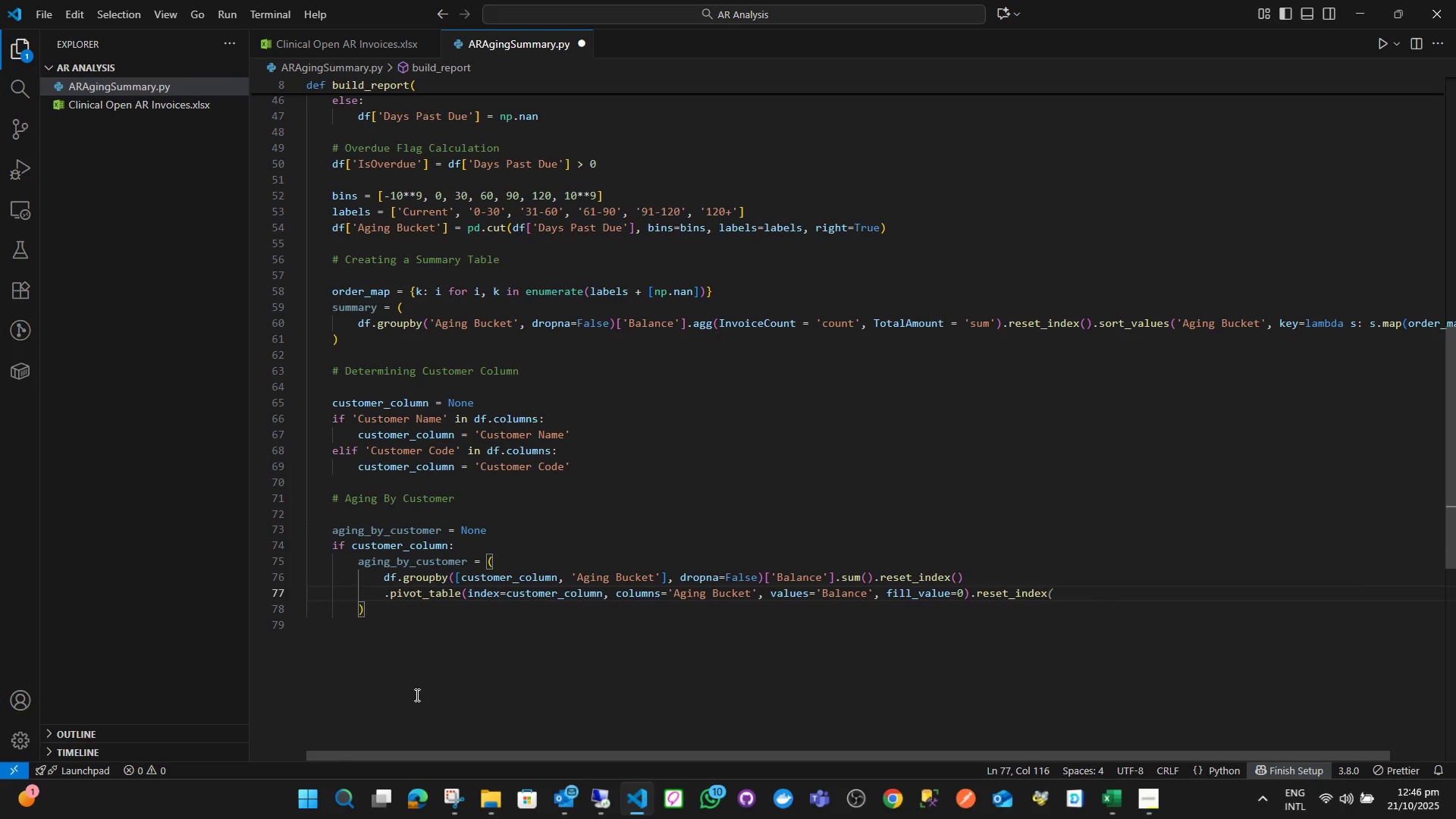 
key(Shift+9)
 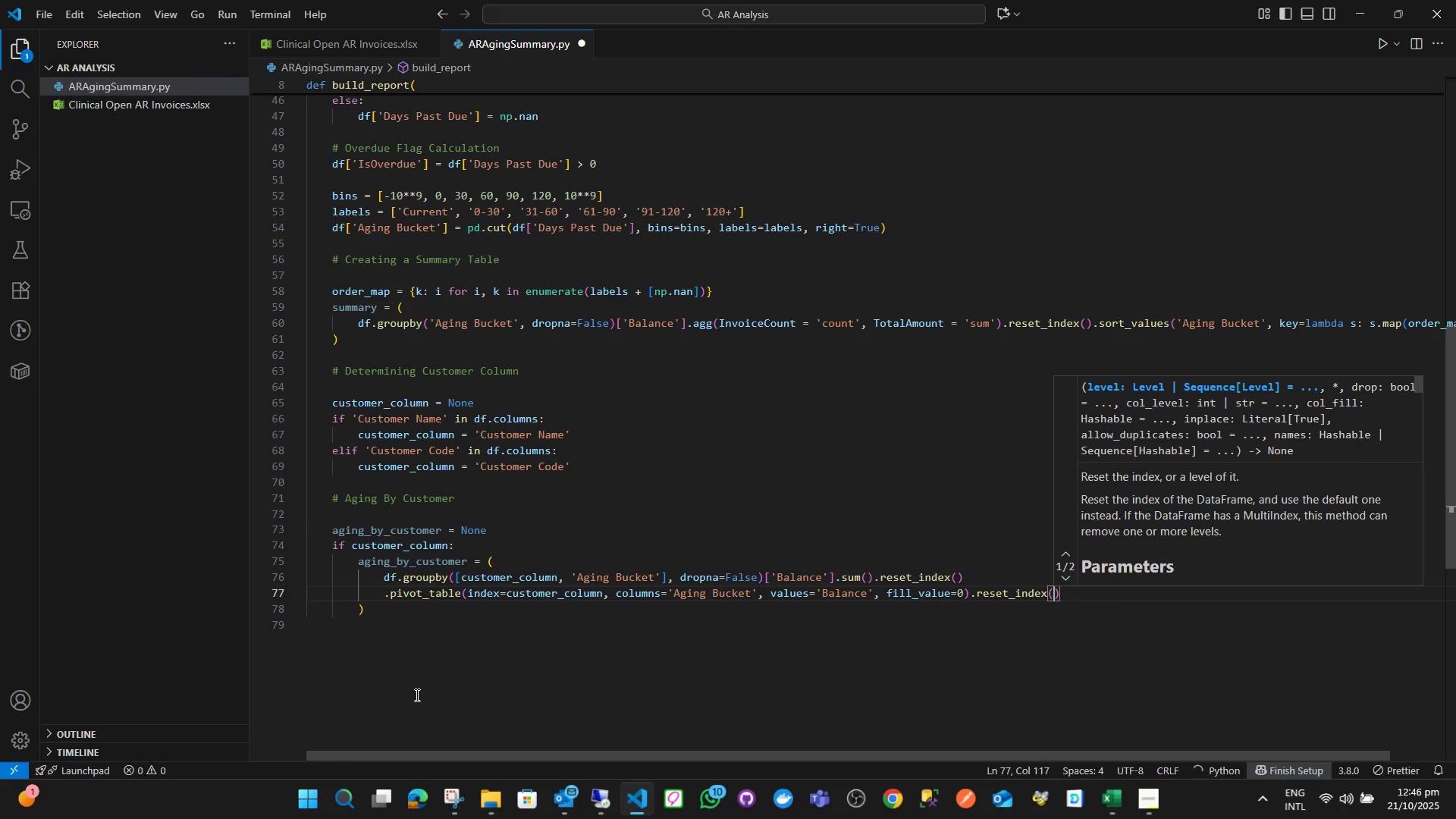 
key(ArrowRight)
 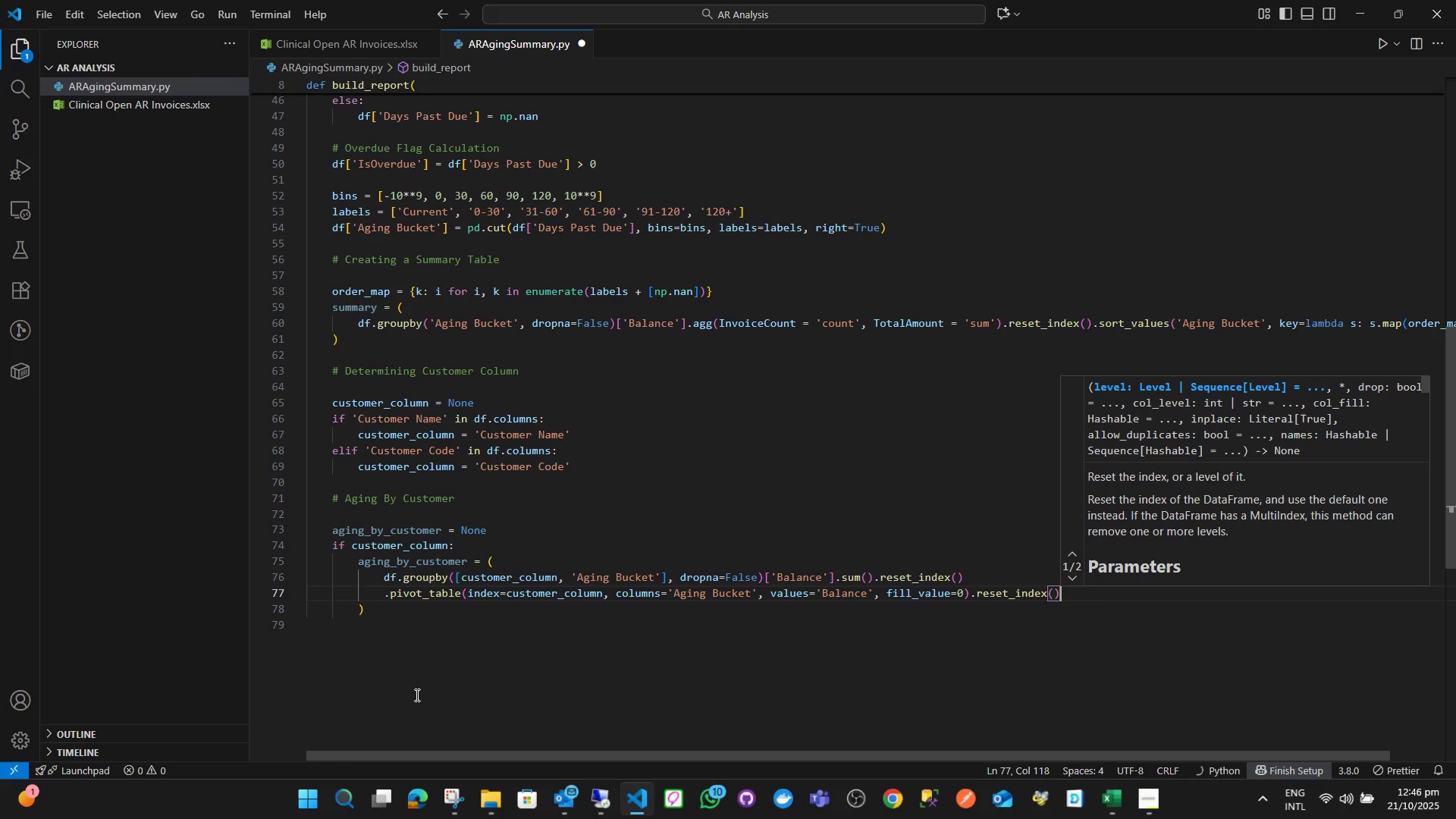 
key(Shift+ShiftLeft)
 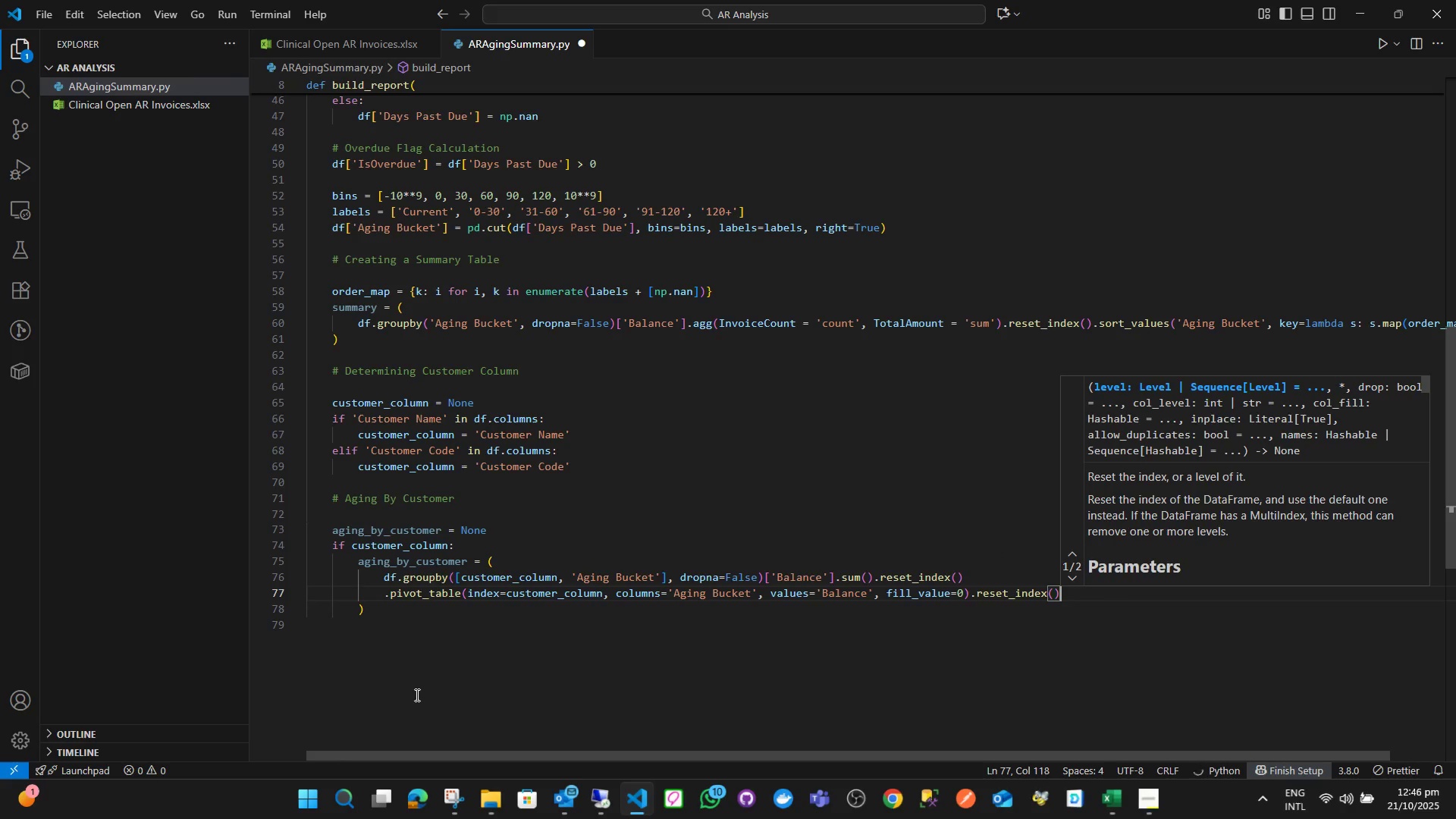 
key(ArrowDown)
 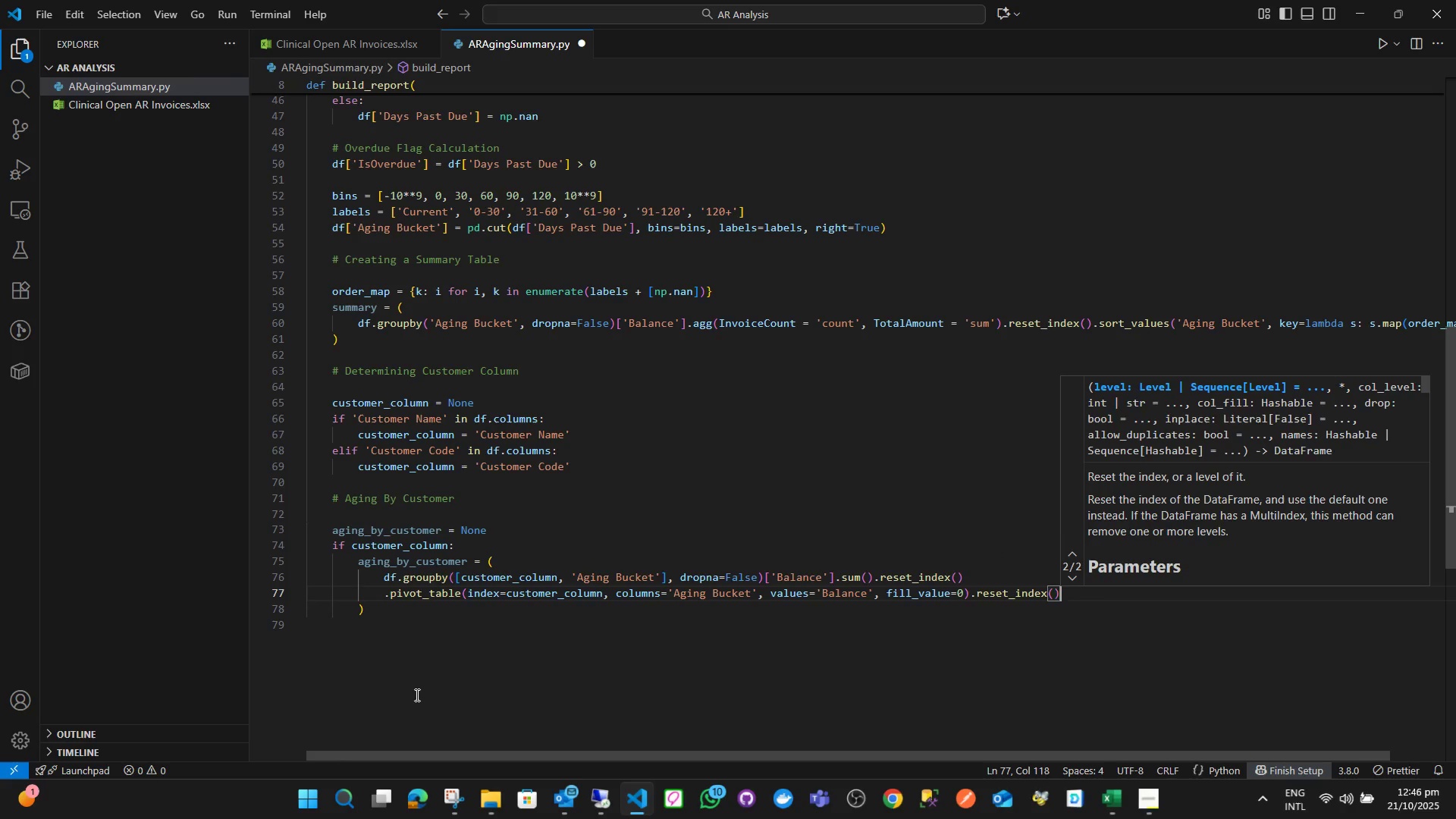 
key(ArrowDown)
 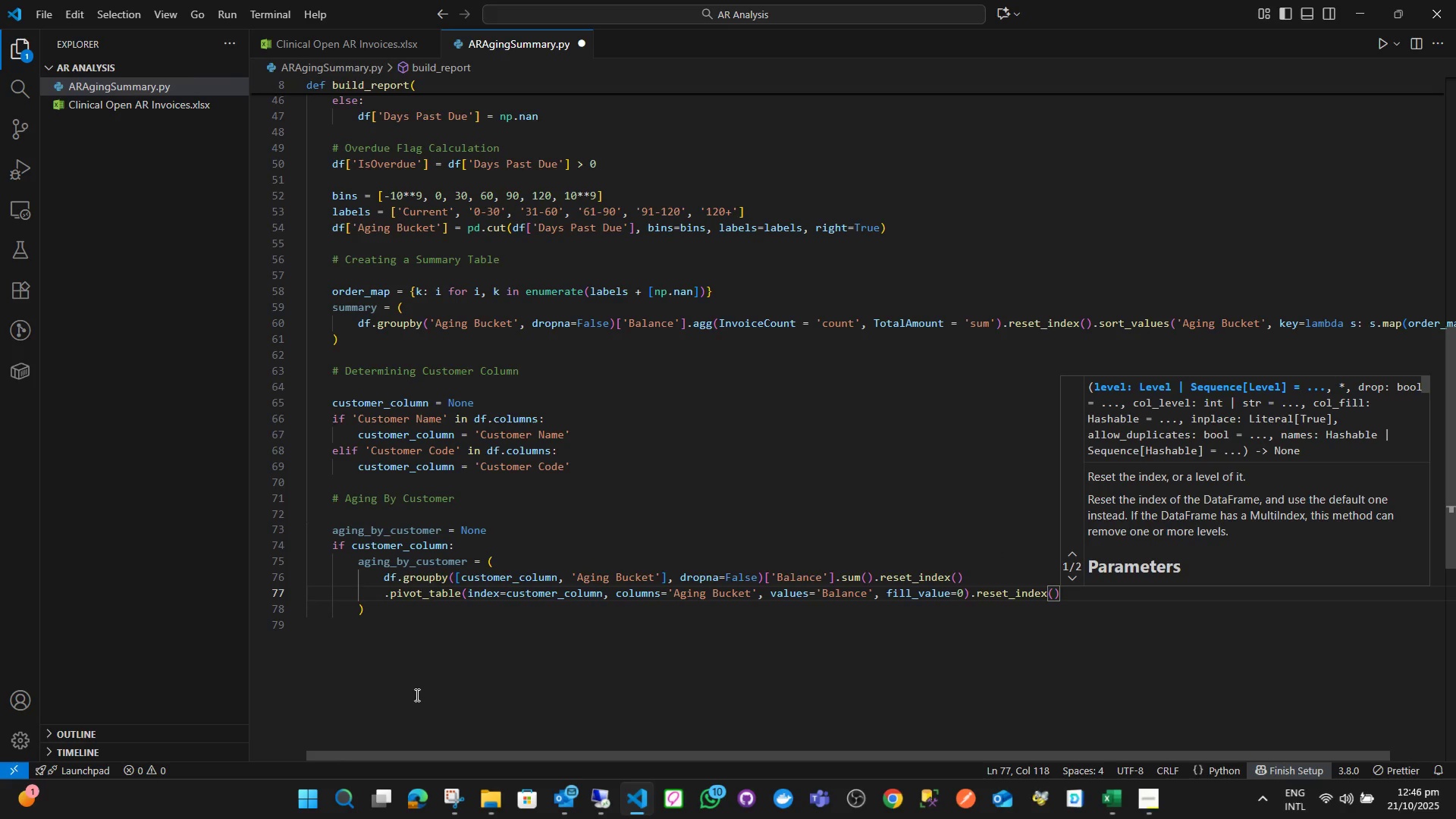 
key(ArrowDown)
 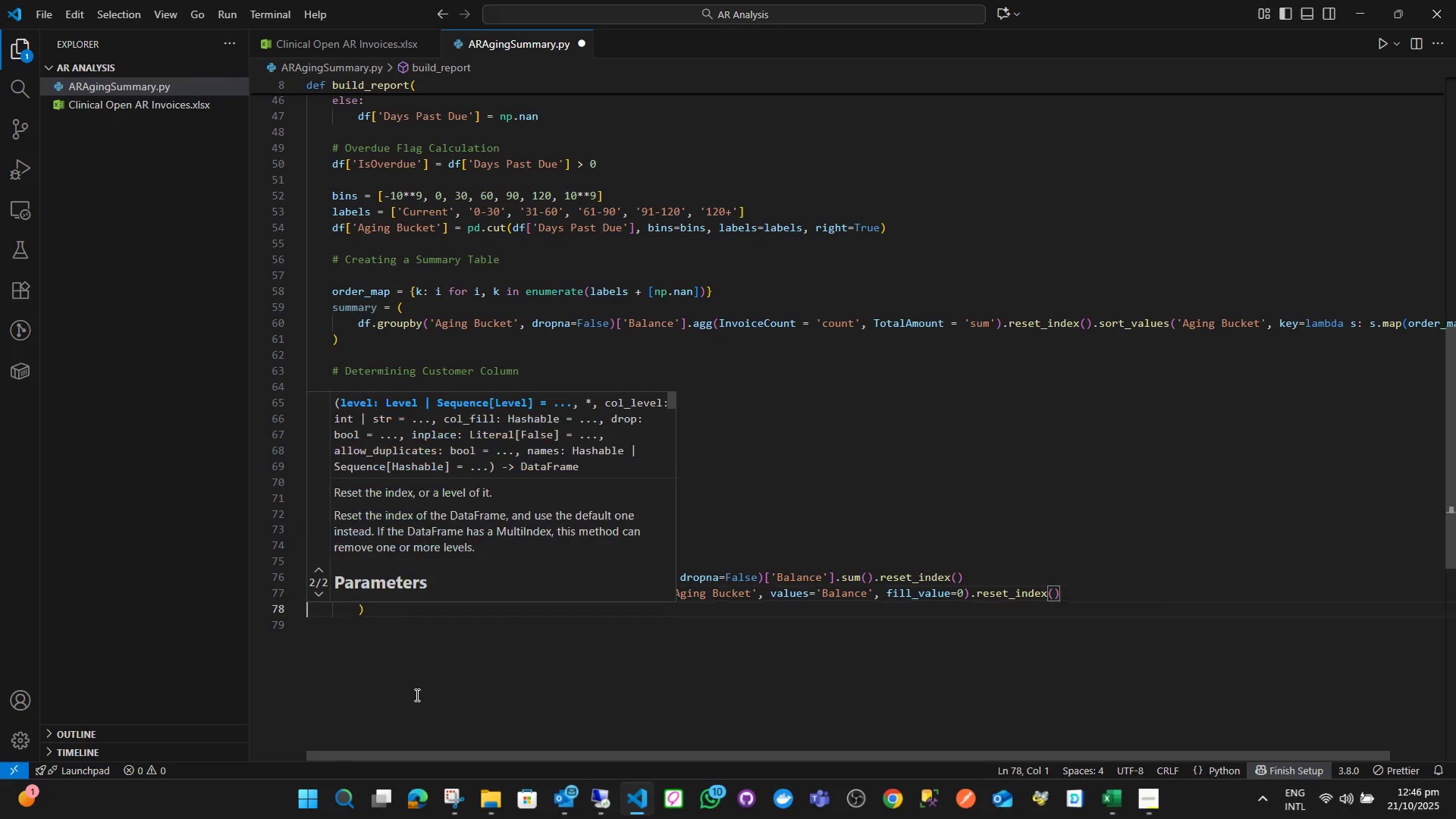 
key(ArrowRight)
 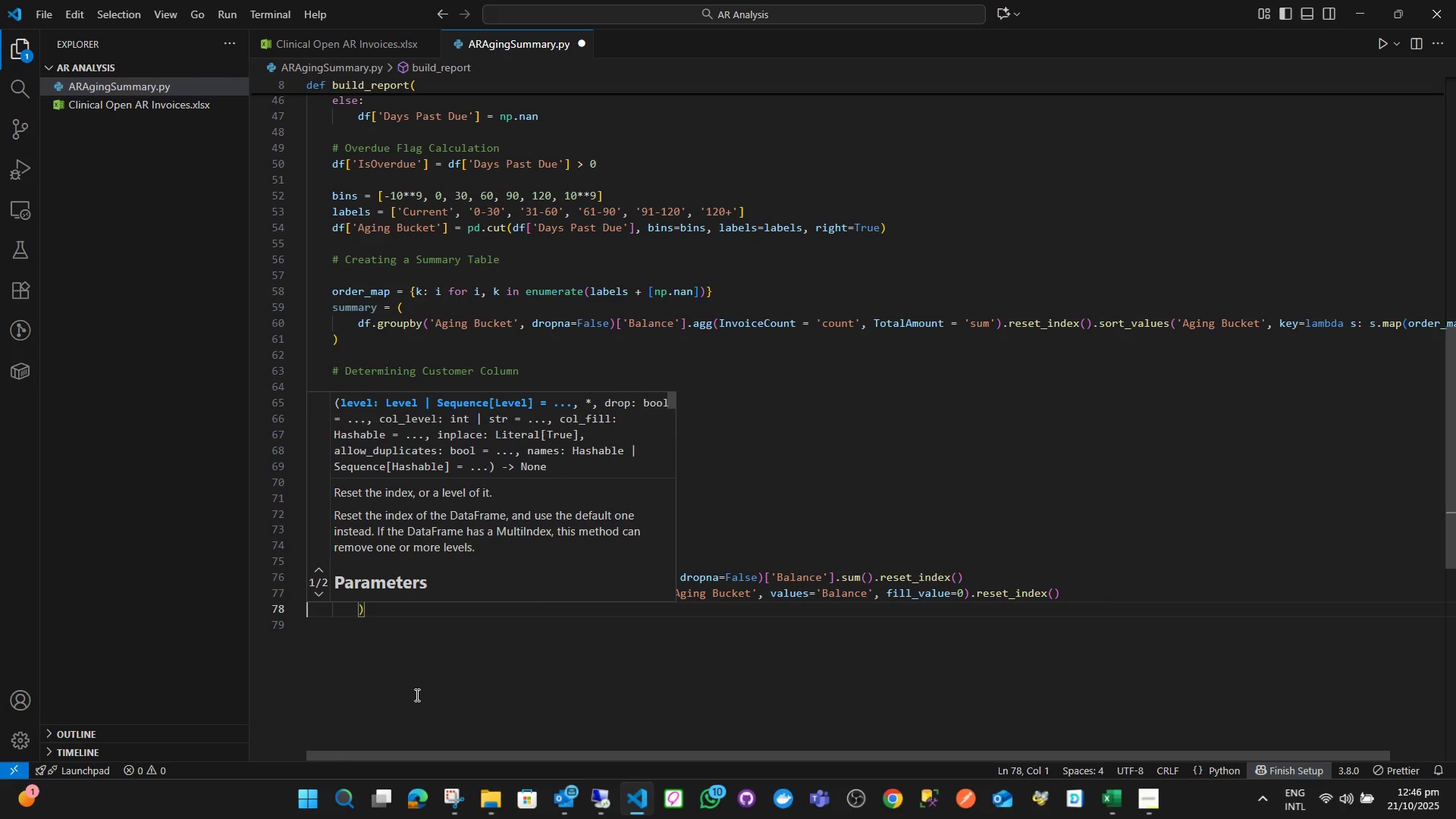 
key(ArrowDown)
 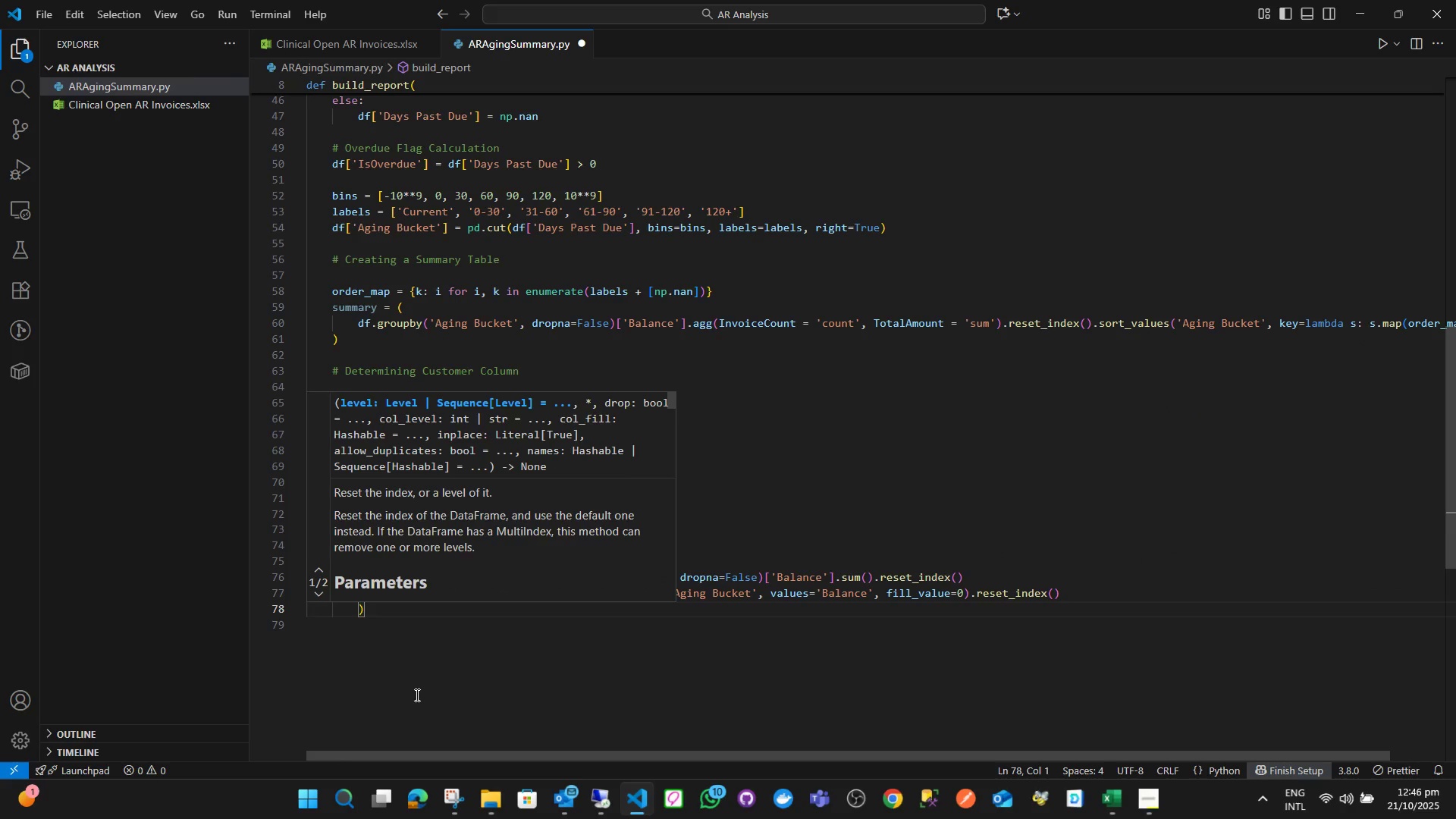 
key(ArrowRight)
 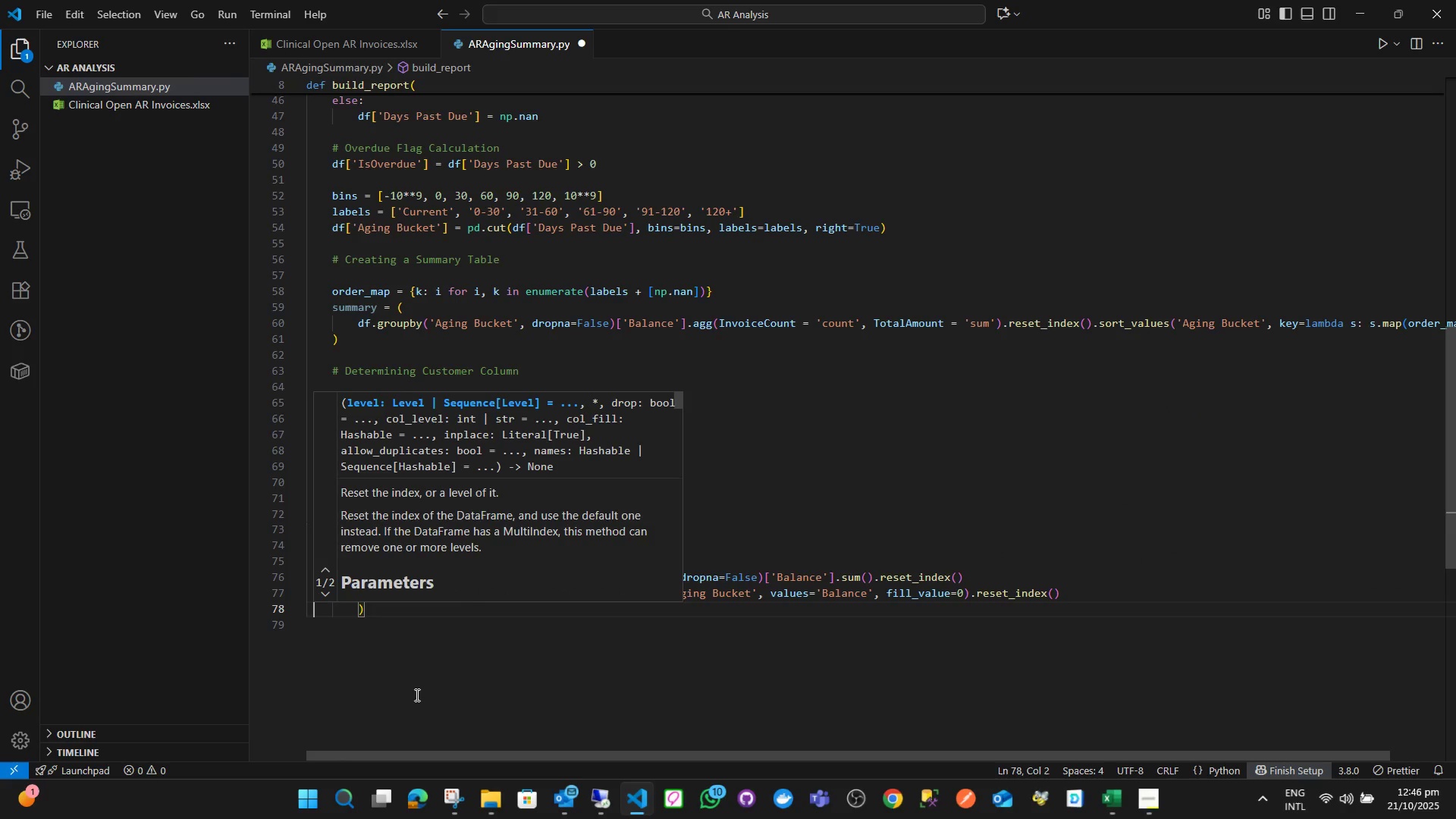 
key(ArrowLeft)
 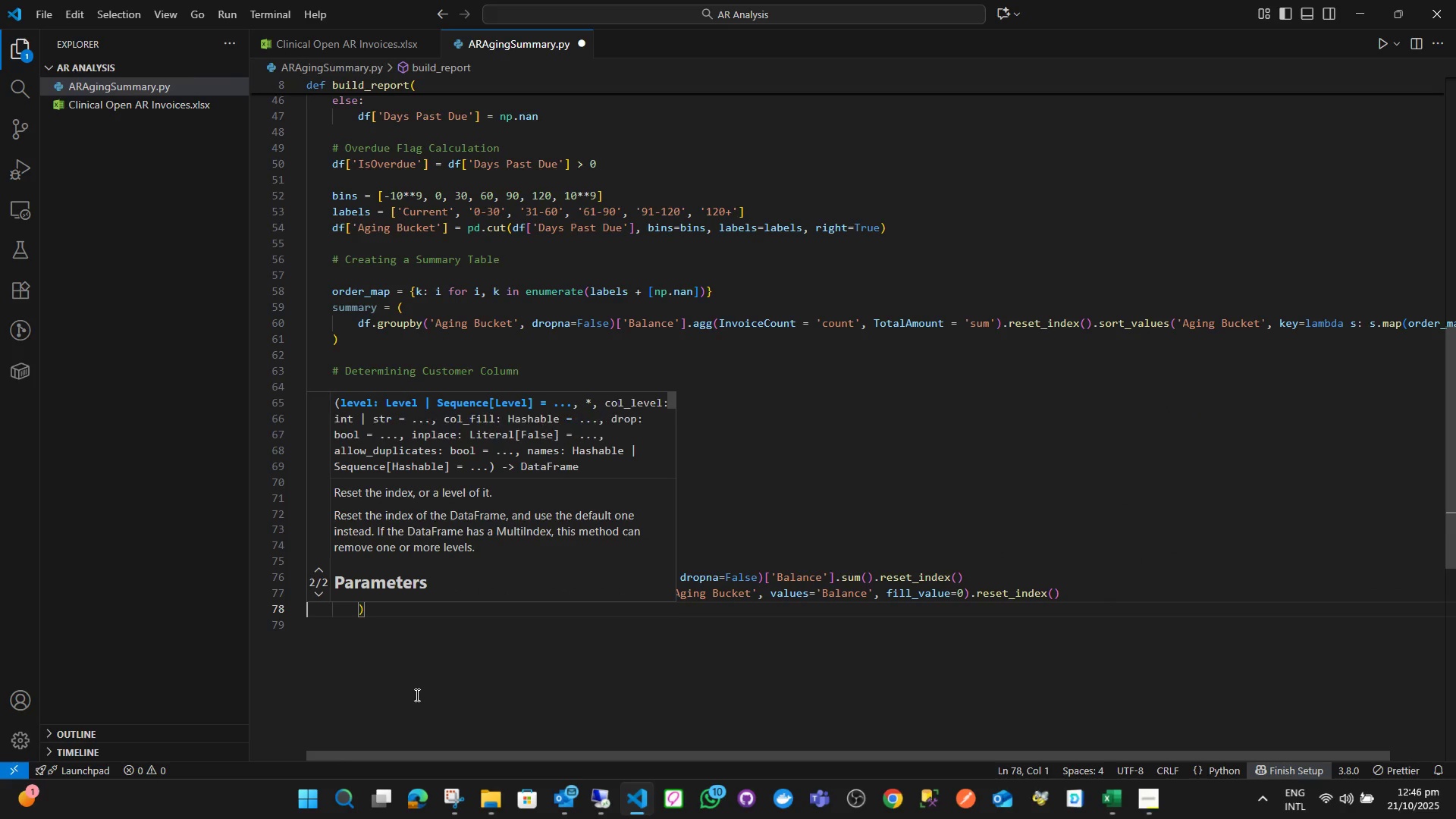 
key(ArrowDown)
 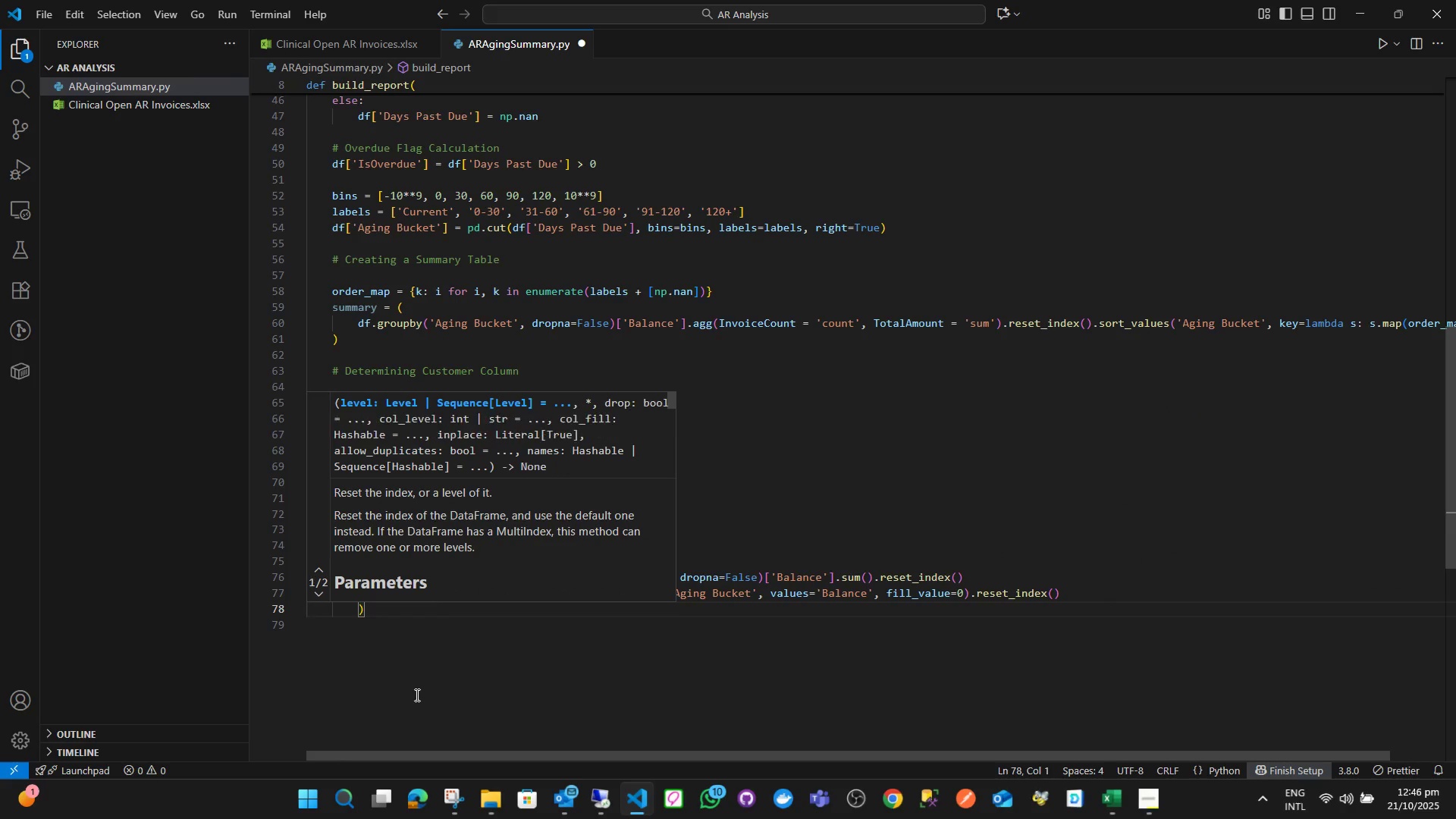 
key(ArrowDown)
 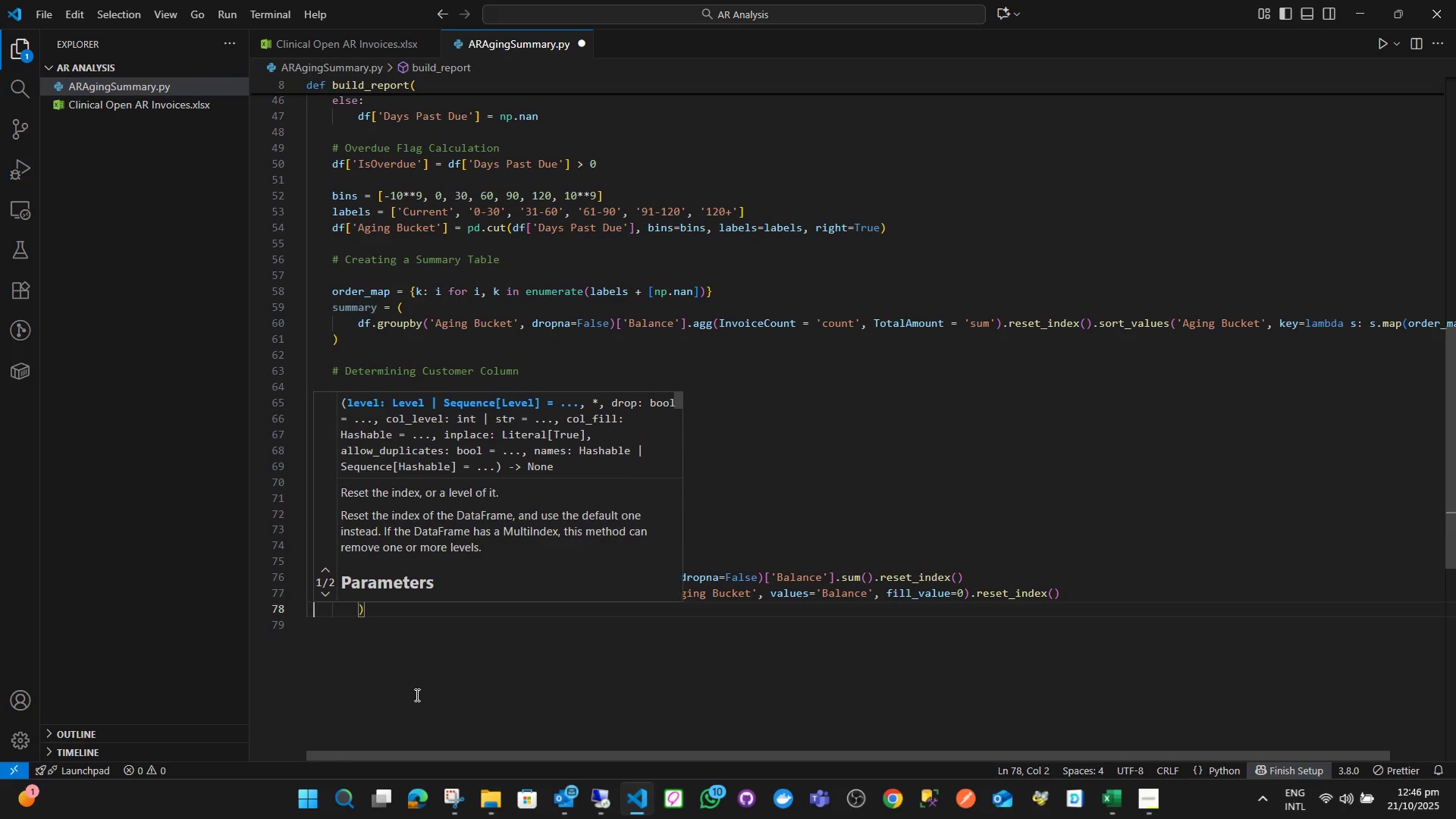 
key(ArrowRight)
 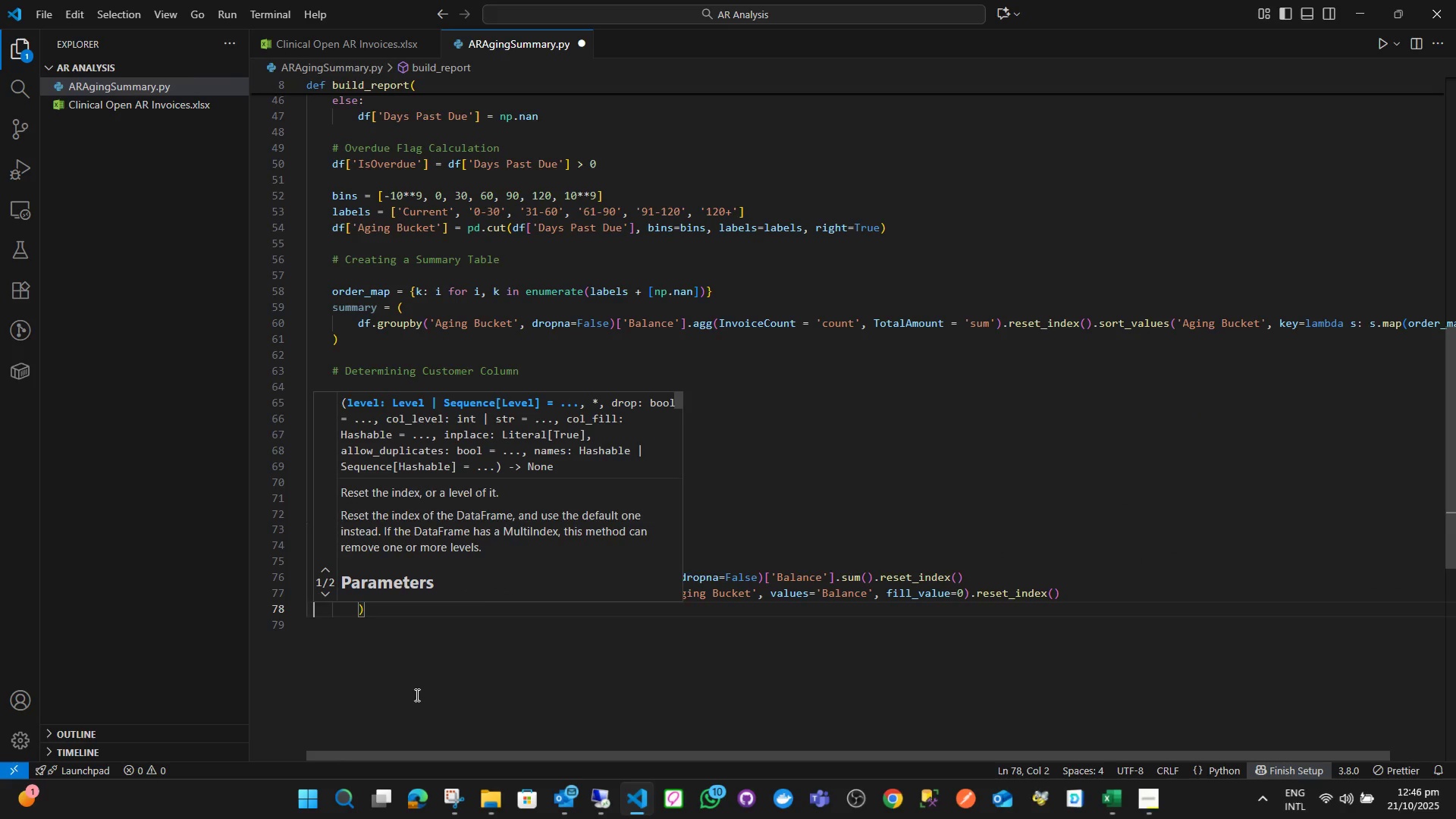 
key(ArrowRight)
 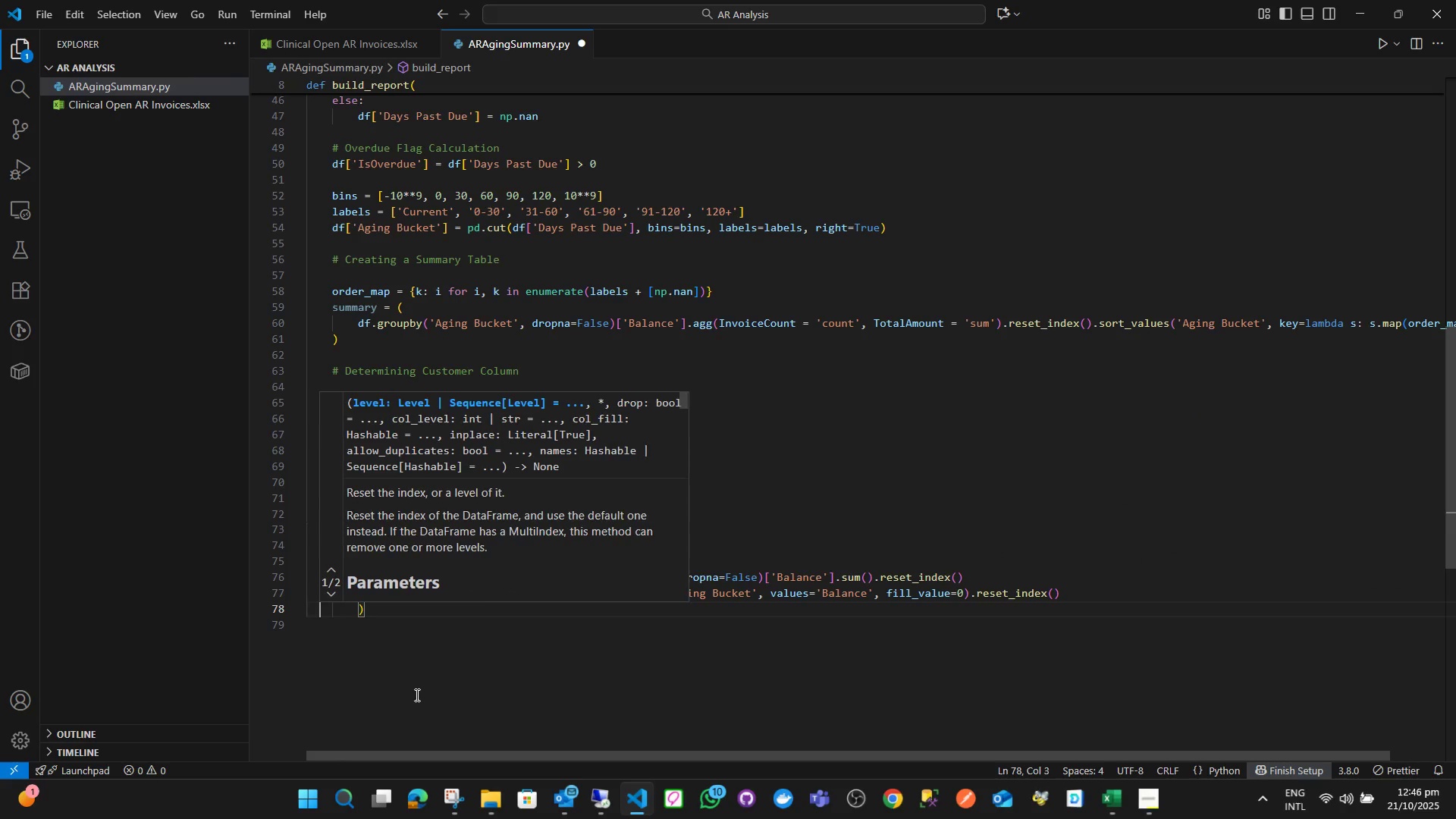 
key(ArrowRight)
 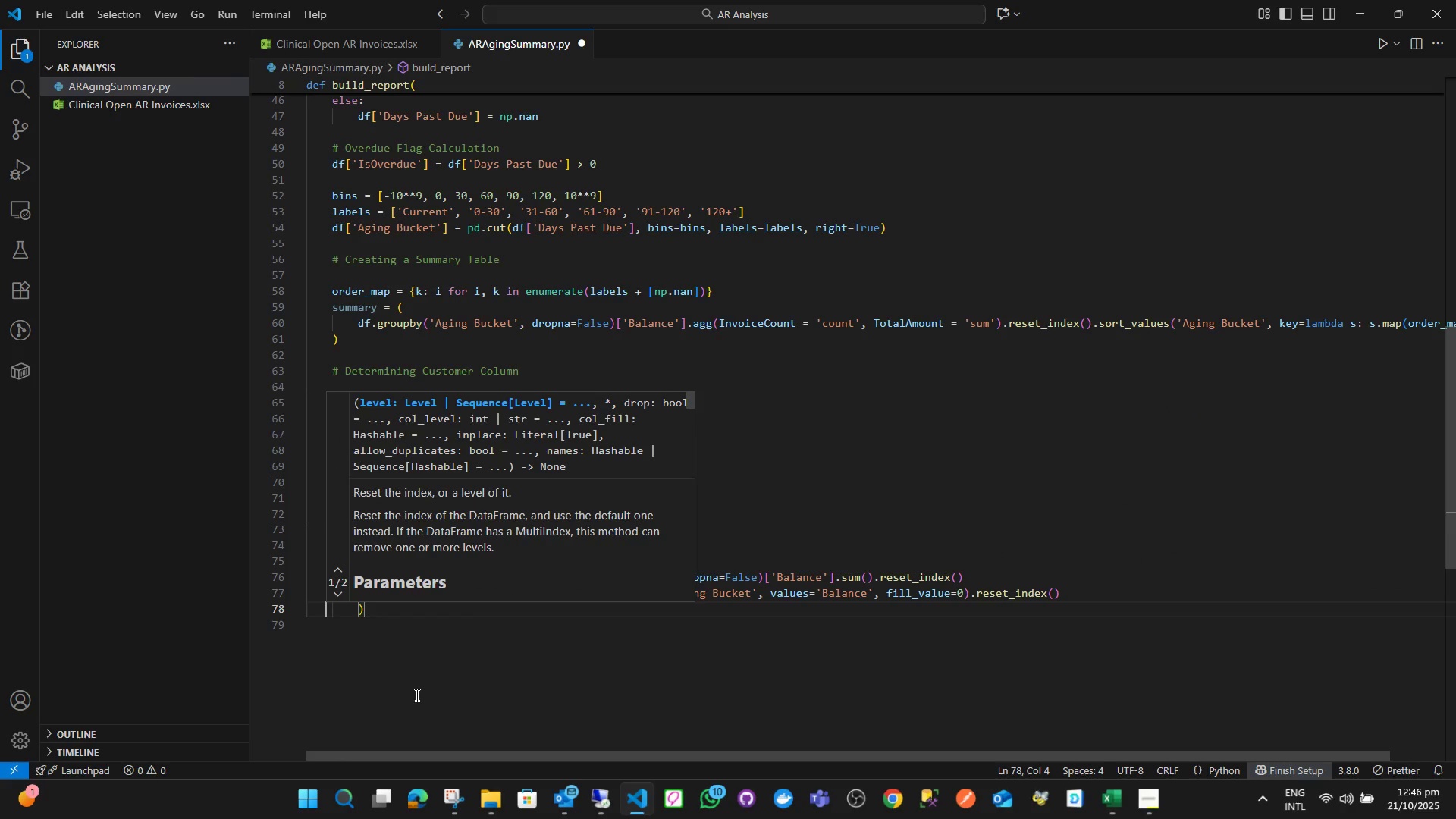 
key(ArrowRight)
 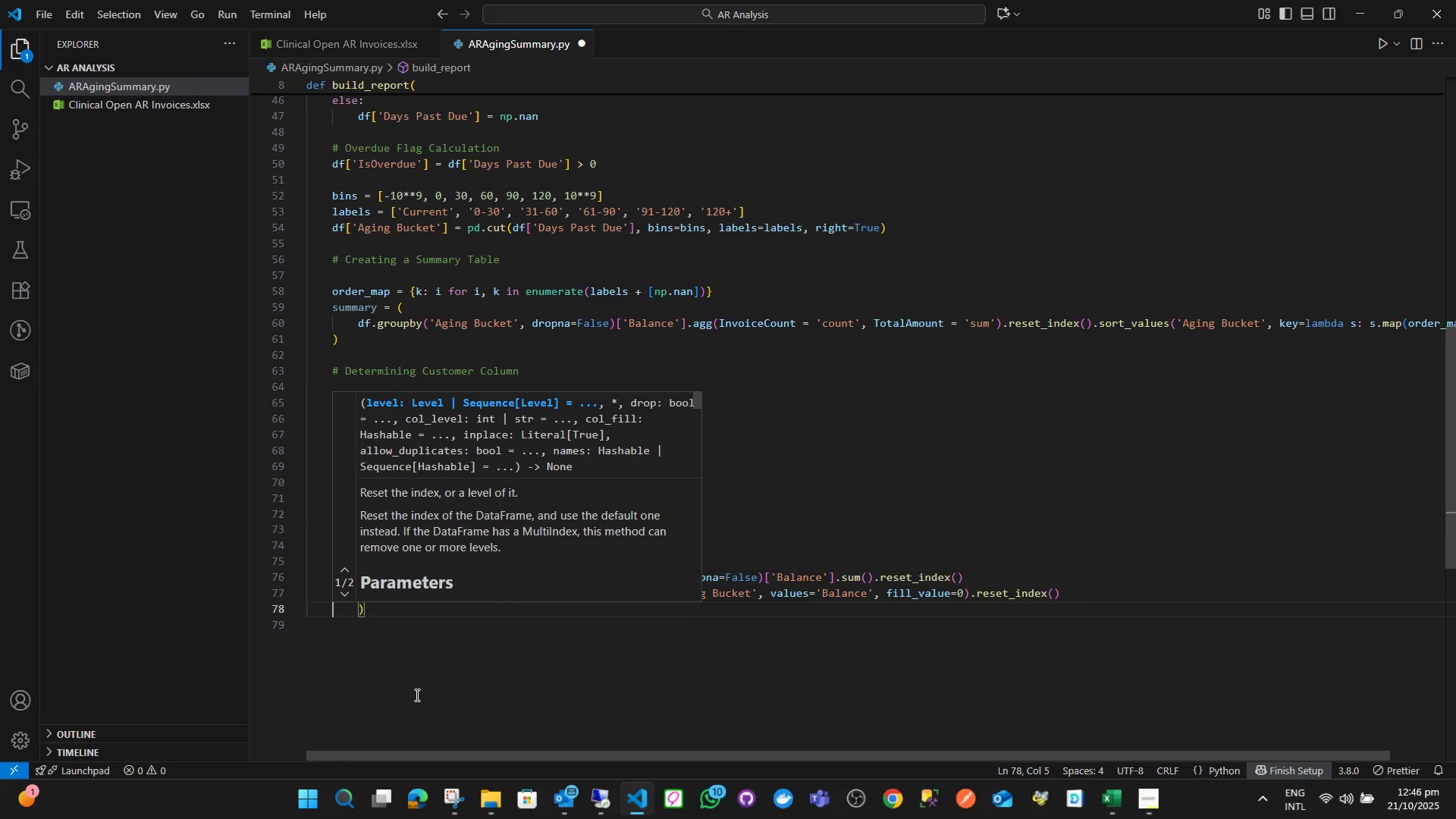 
key(ArrowRight)
 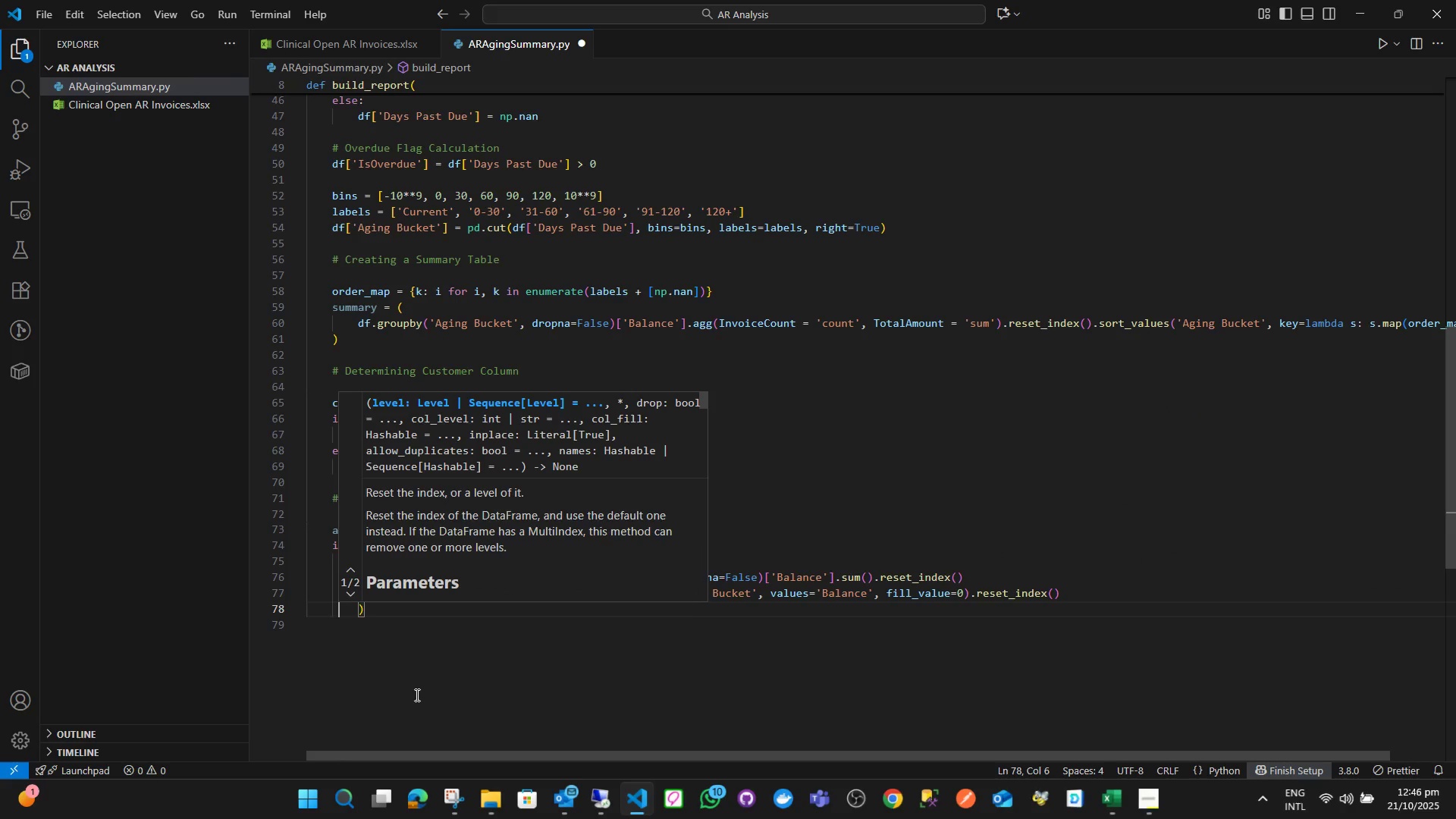 
key(ArrowRight)
 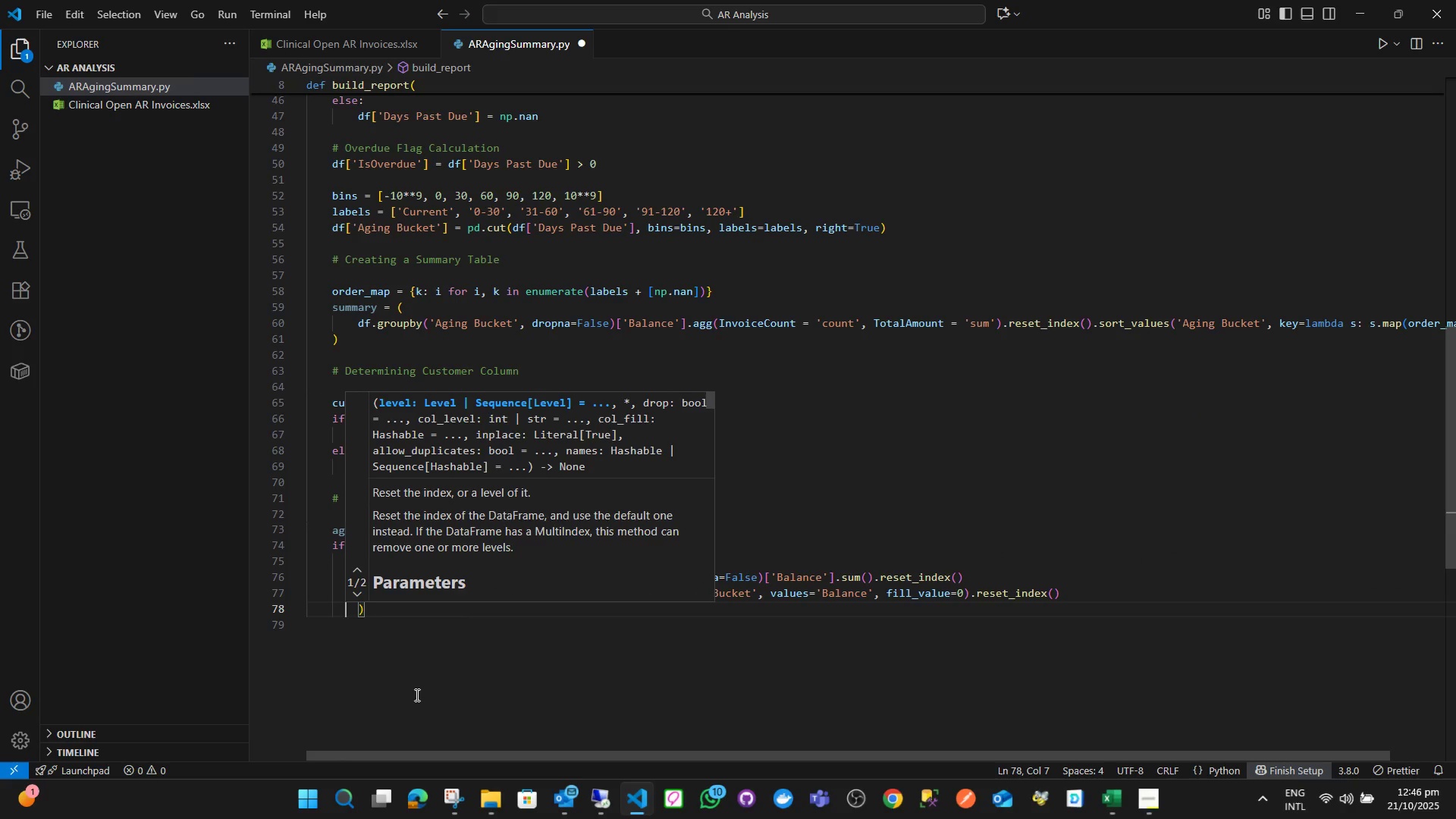 
key(ArrowRight)
 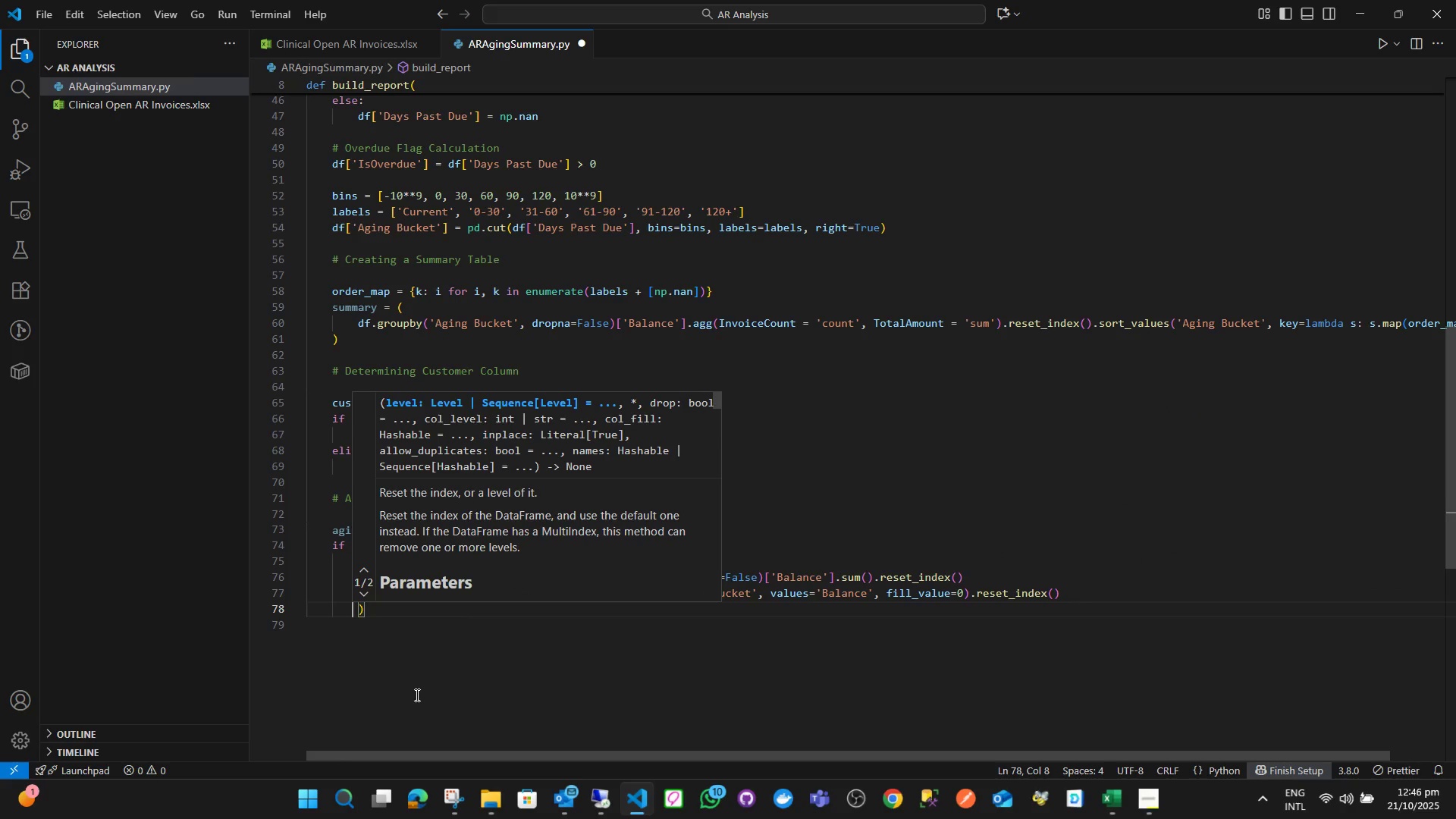 
key(ArrowRight)
 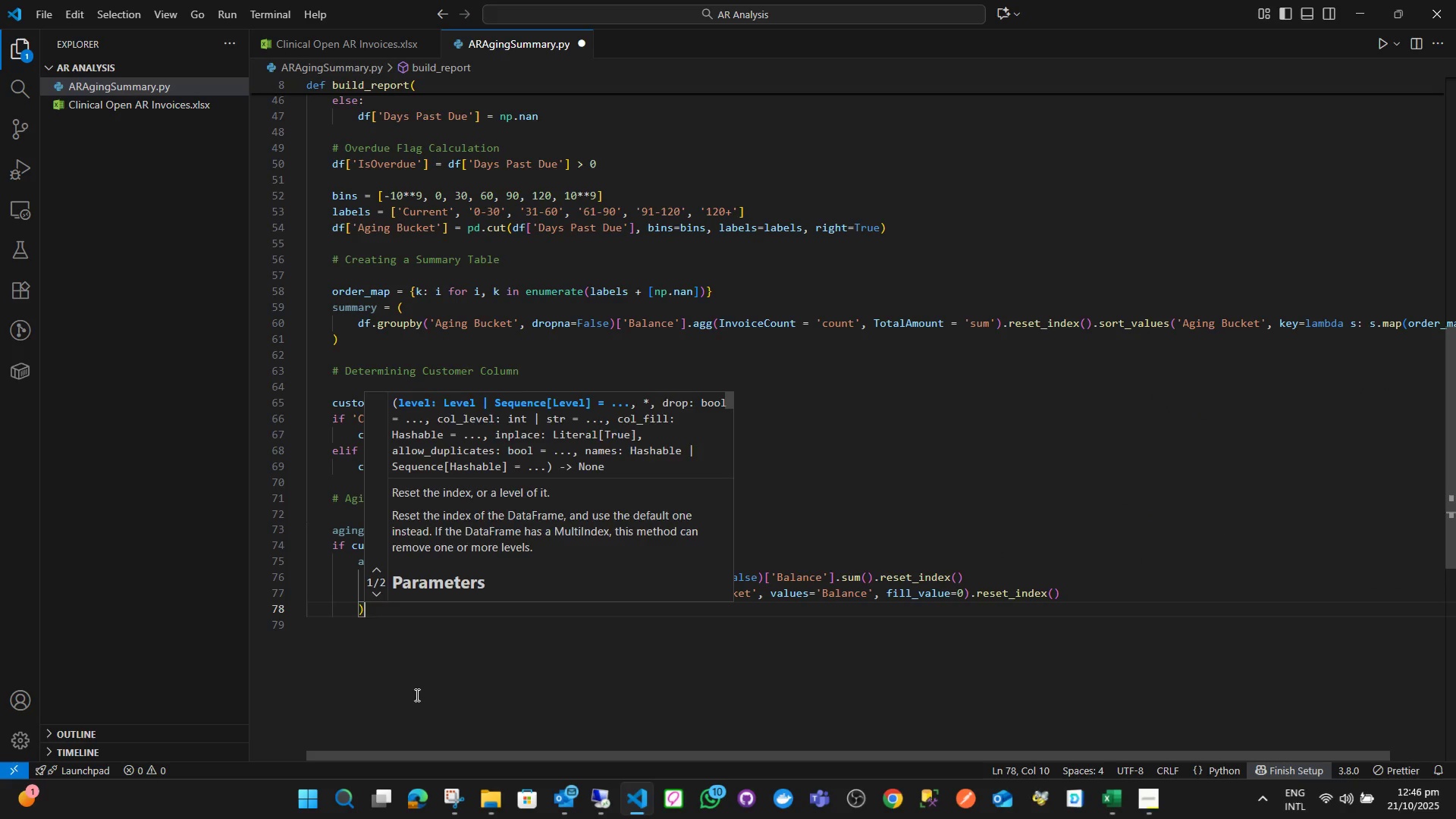 
key(ArrowRight)
 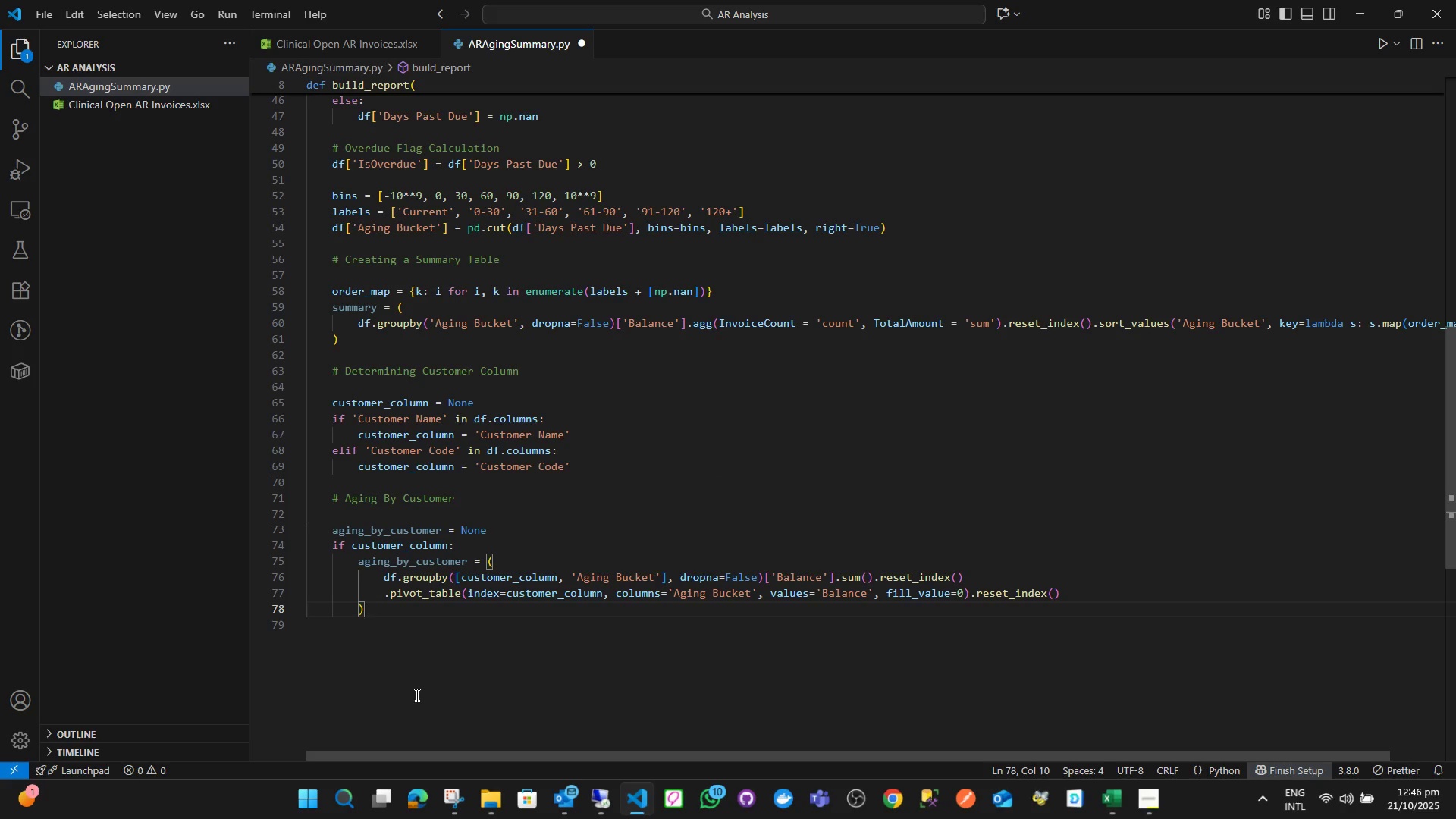 
key(Enter)
 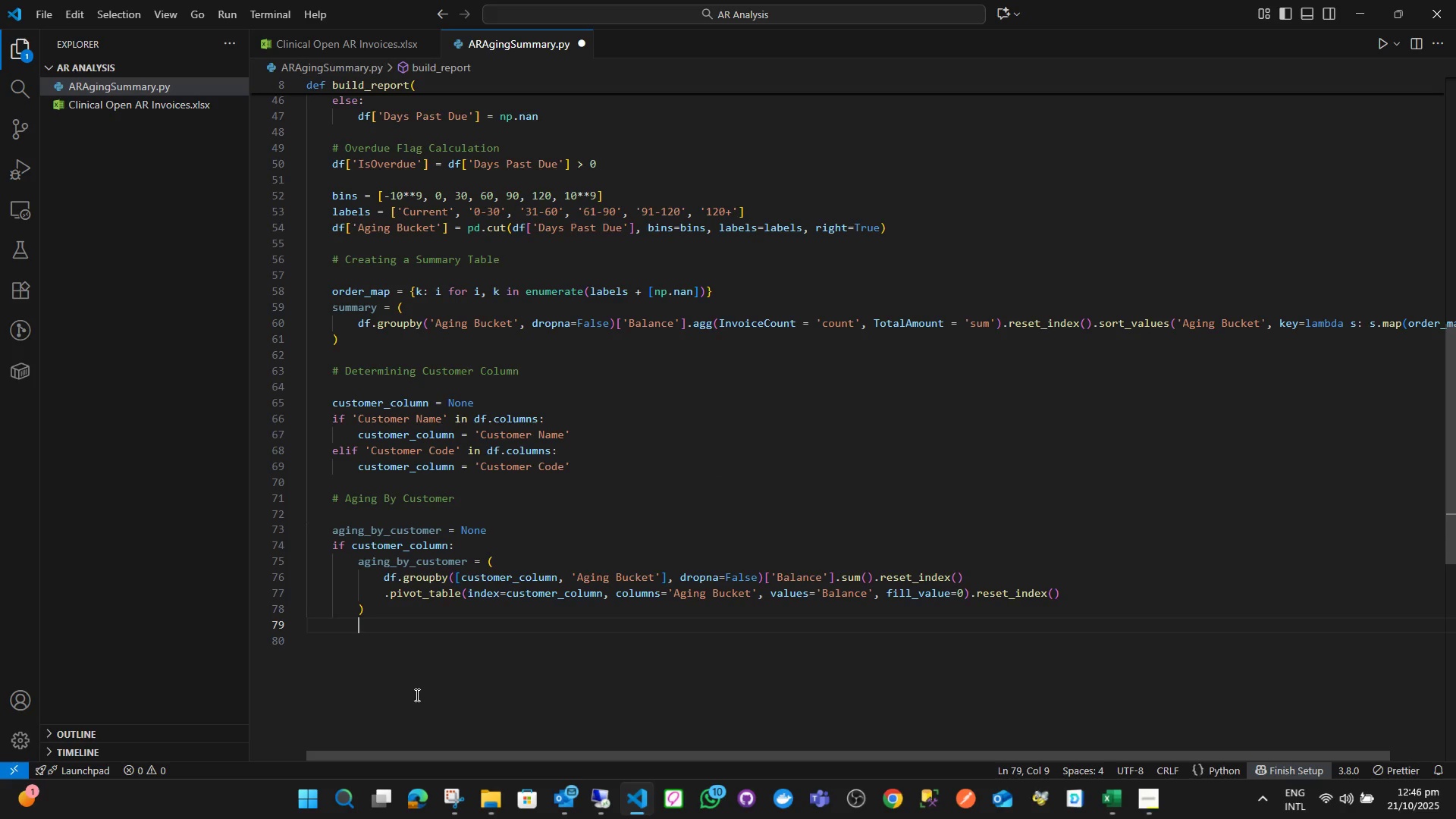 
key(Enter)
 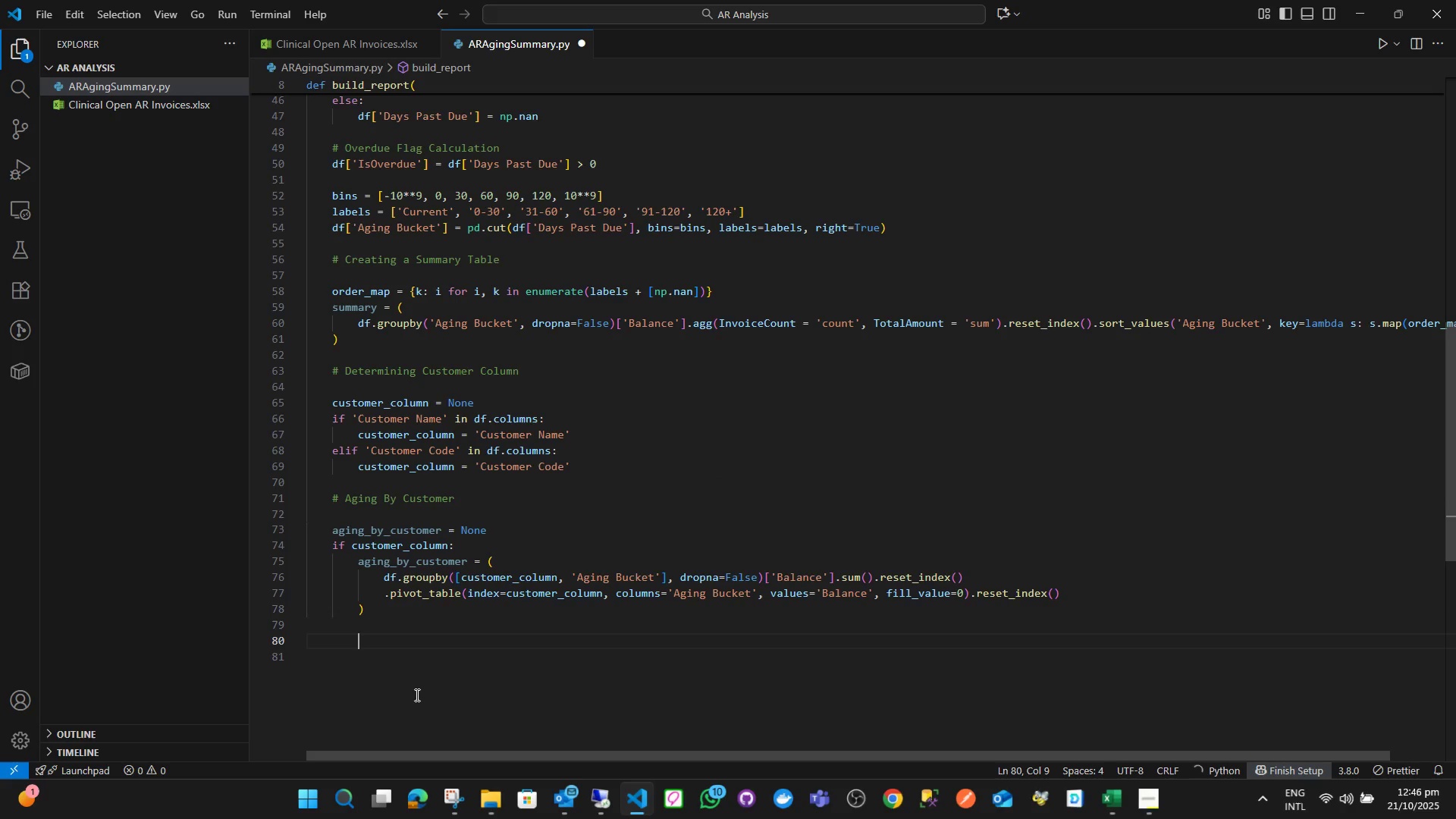 
key(Backspace)
 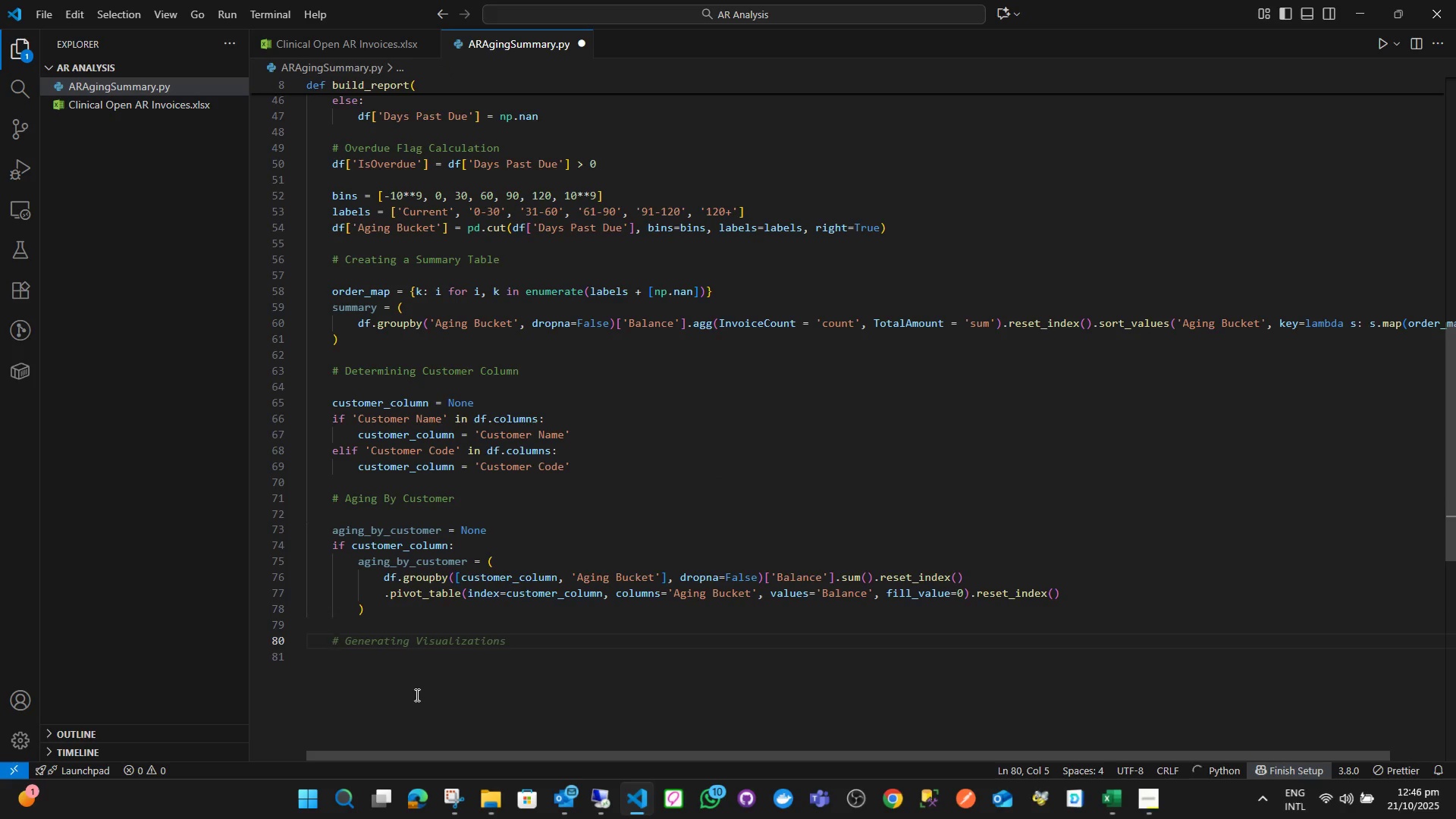 
key(Control+ControlLeft)
 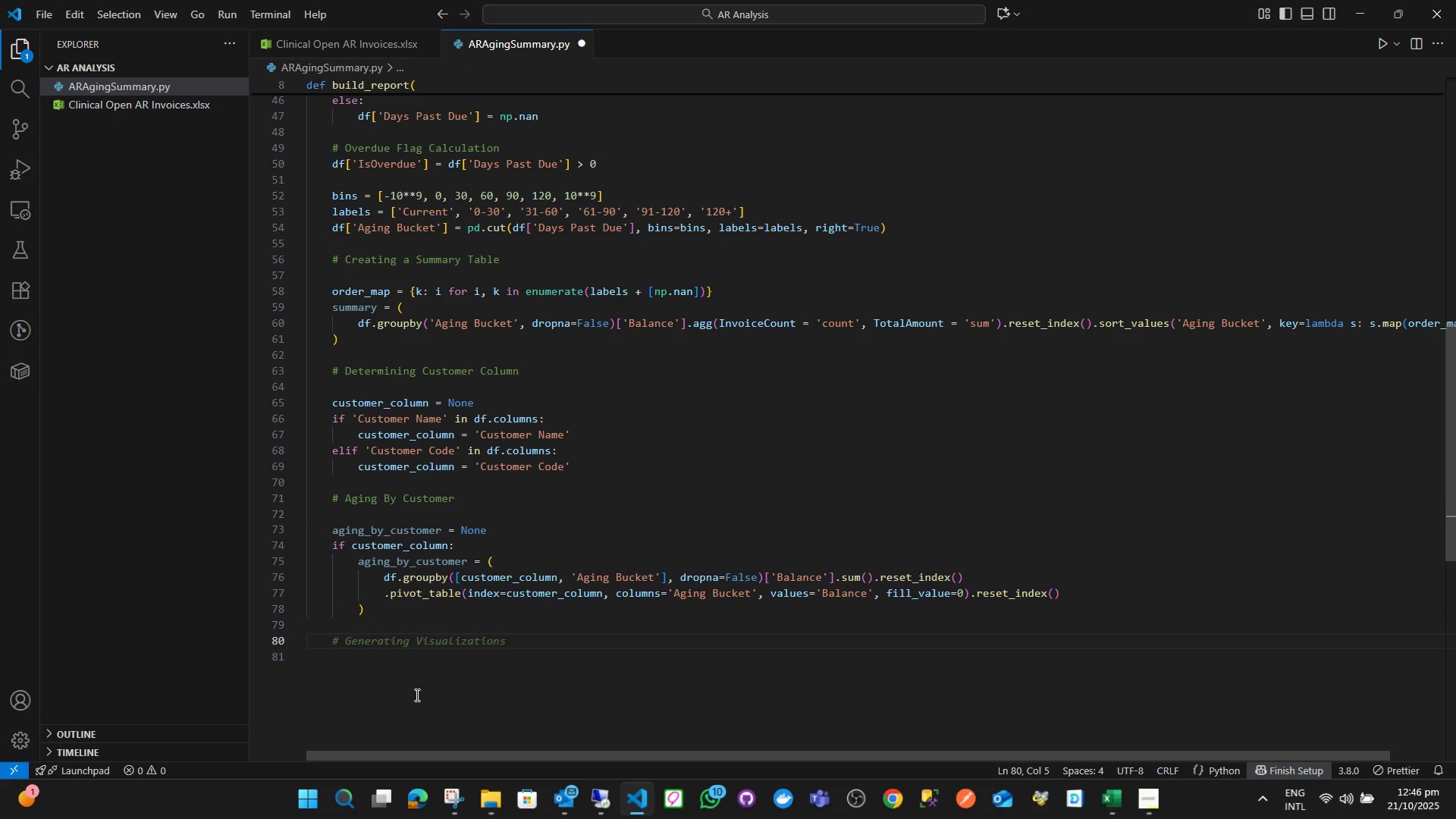 
key(Control+S)
 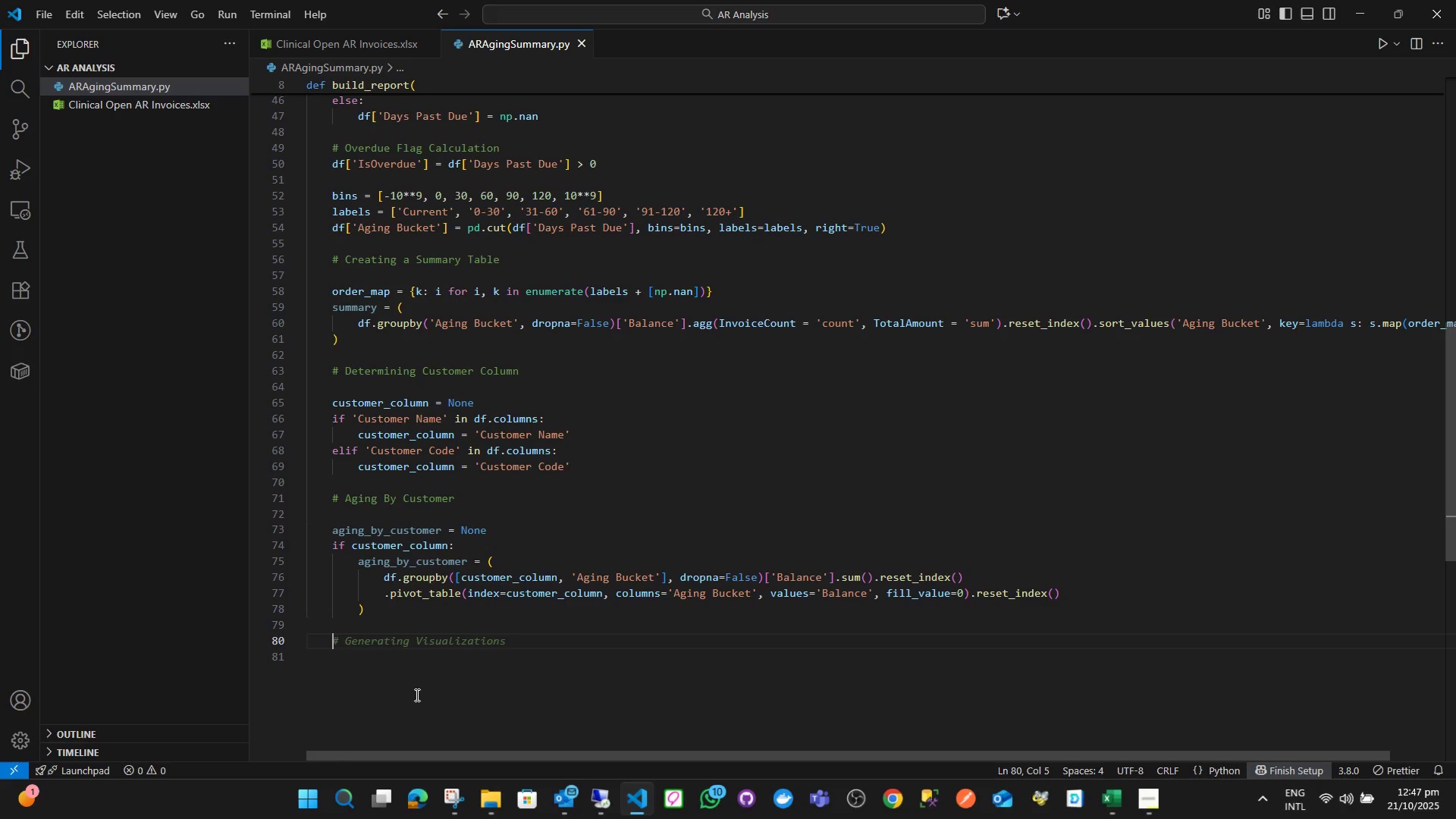 
wait(26.43)
 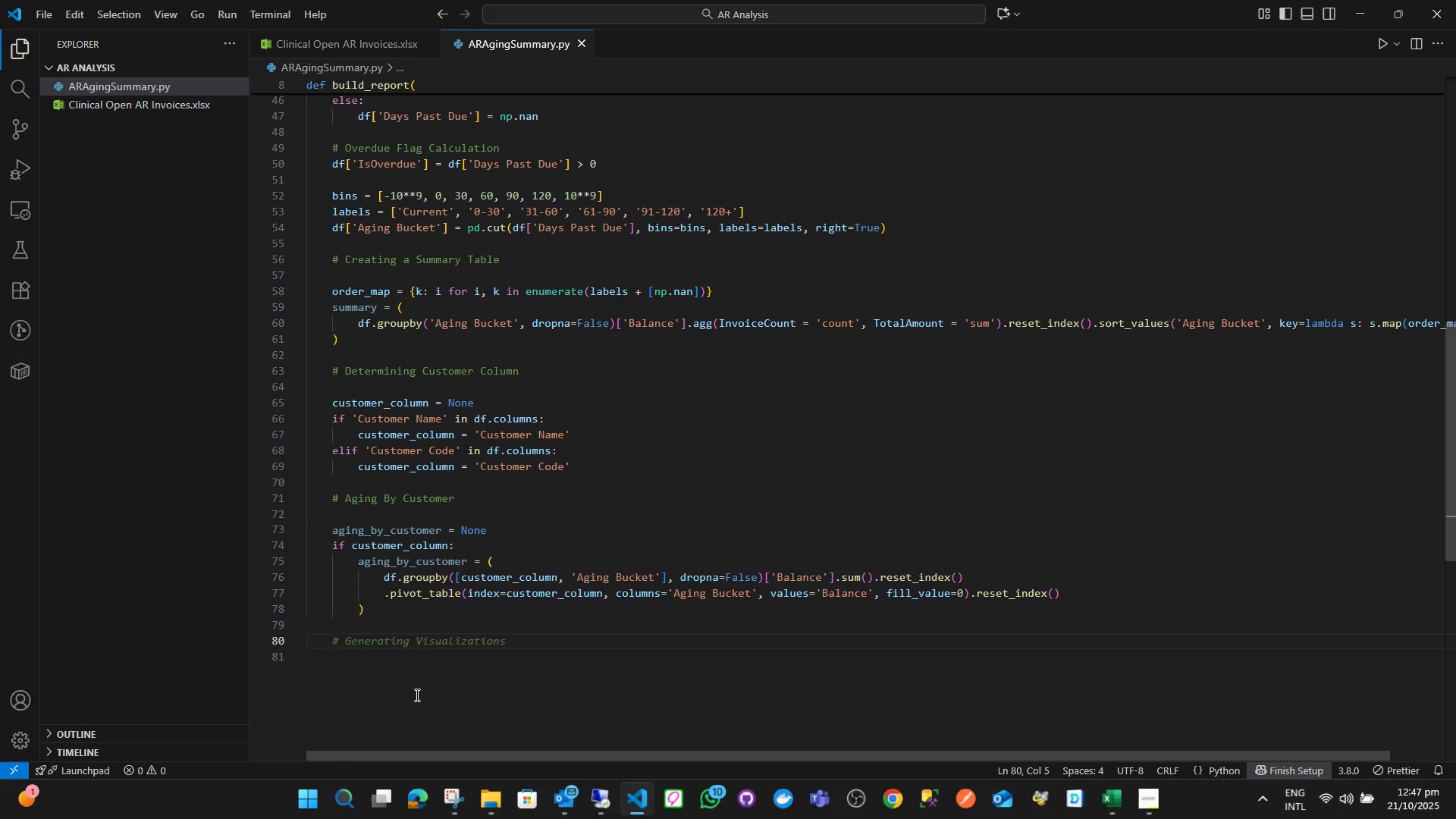 
type(# Top )
 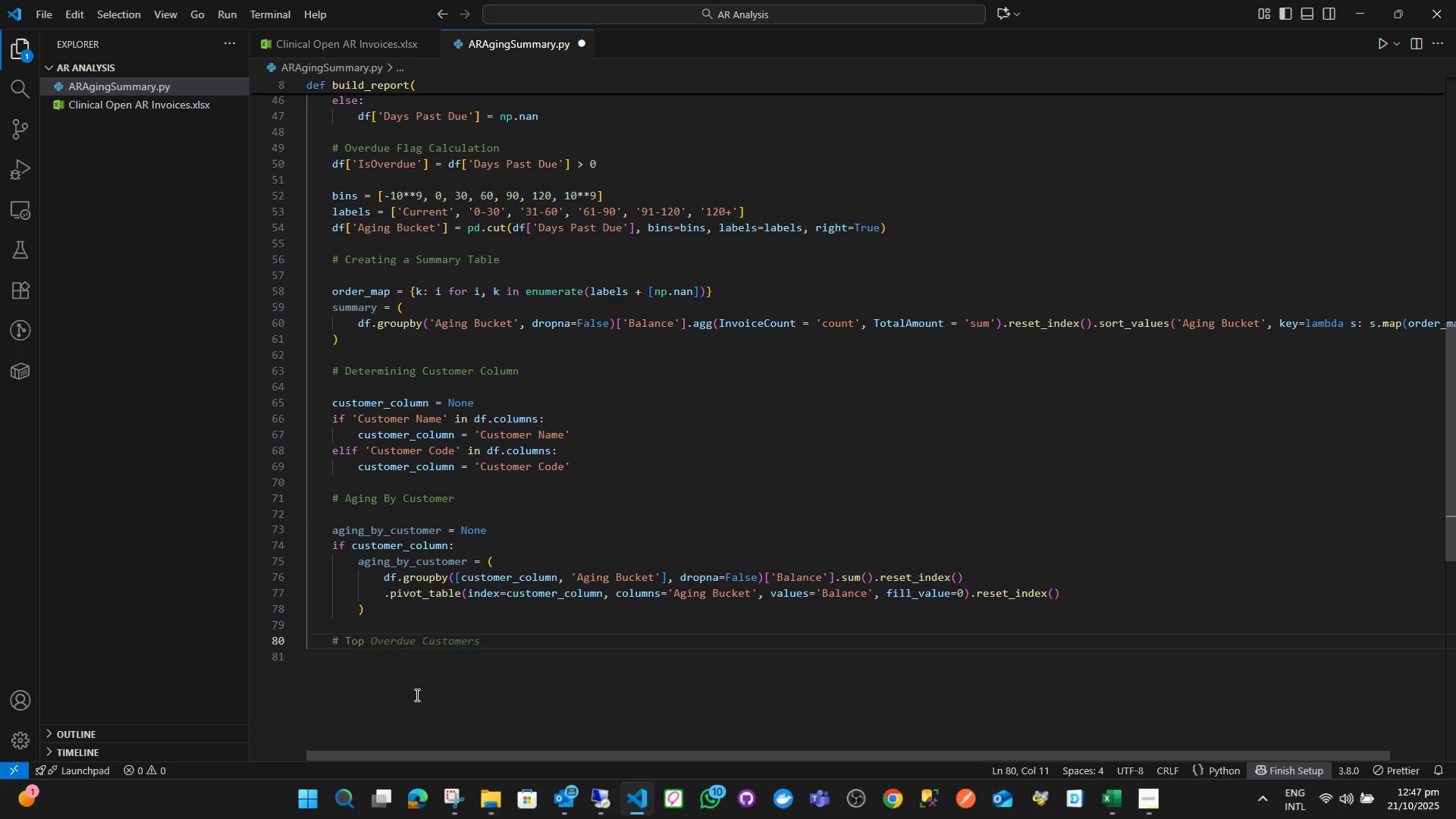 
wait(7.61)
 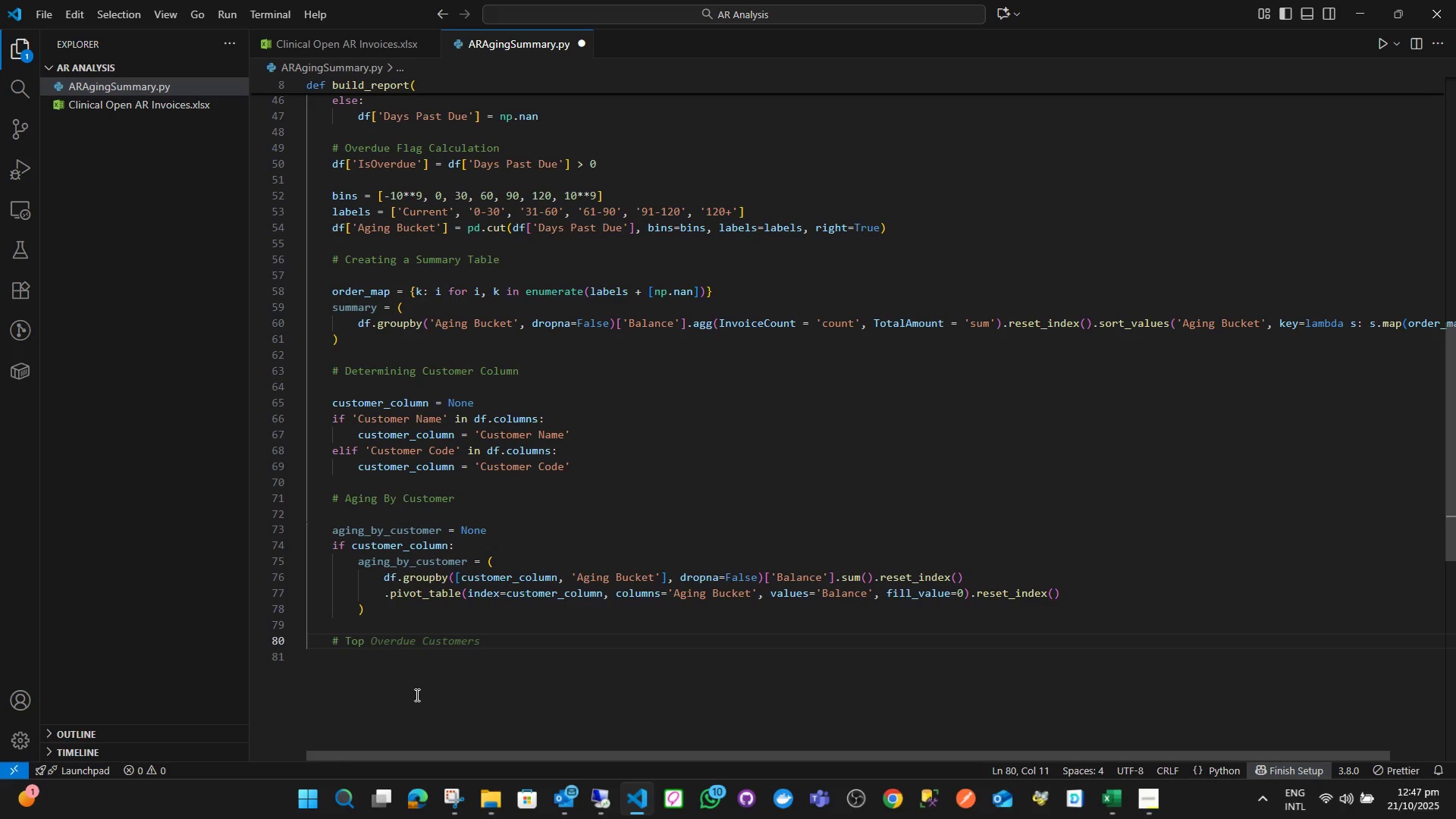 
type(10 Overdue Customers)
 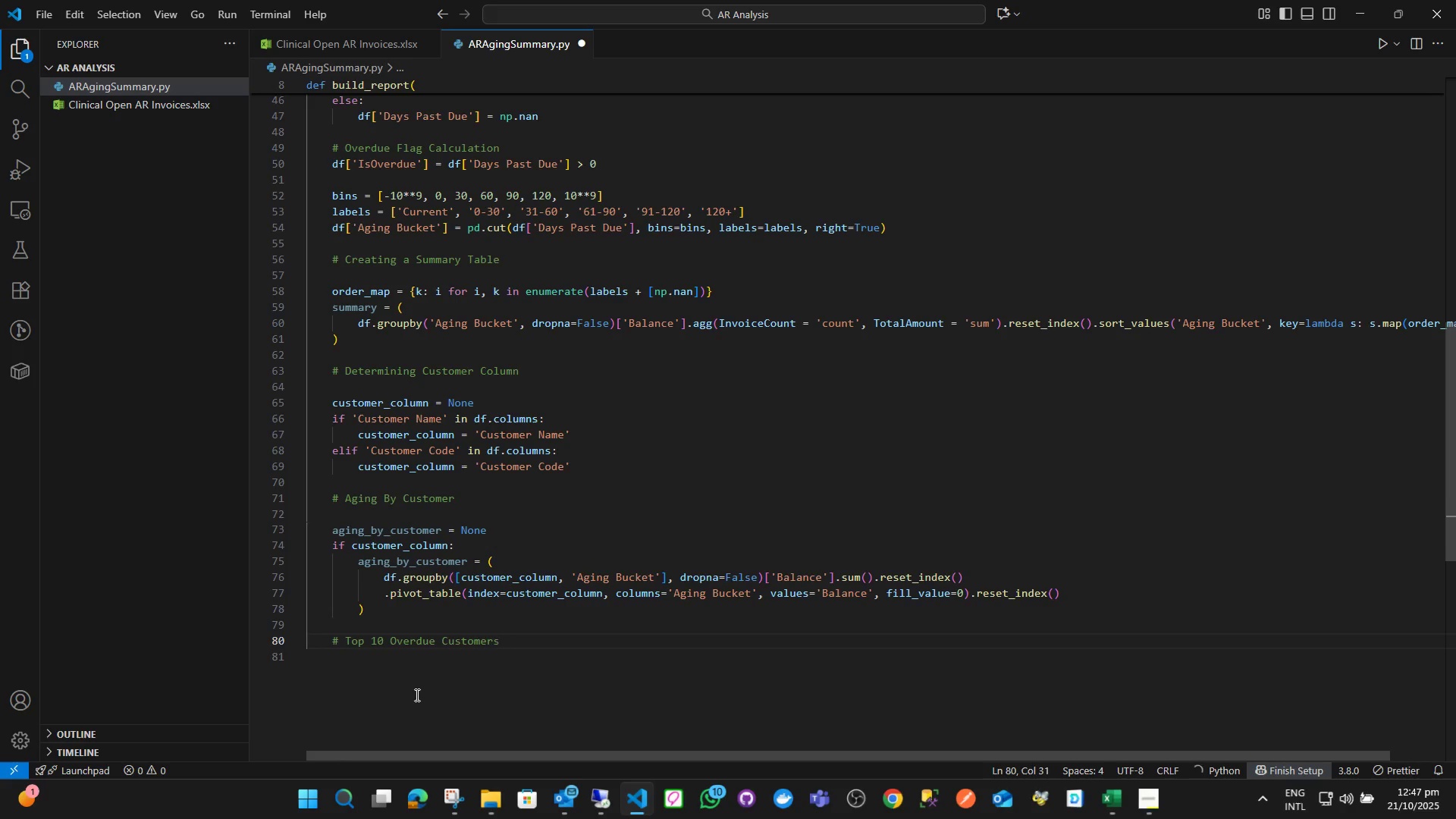 
 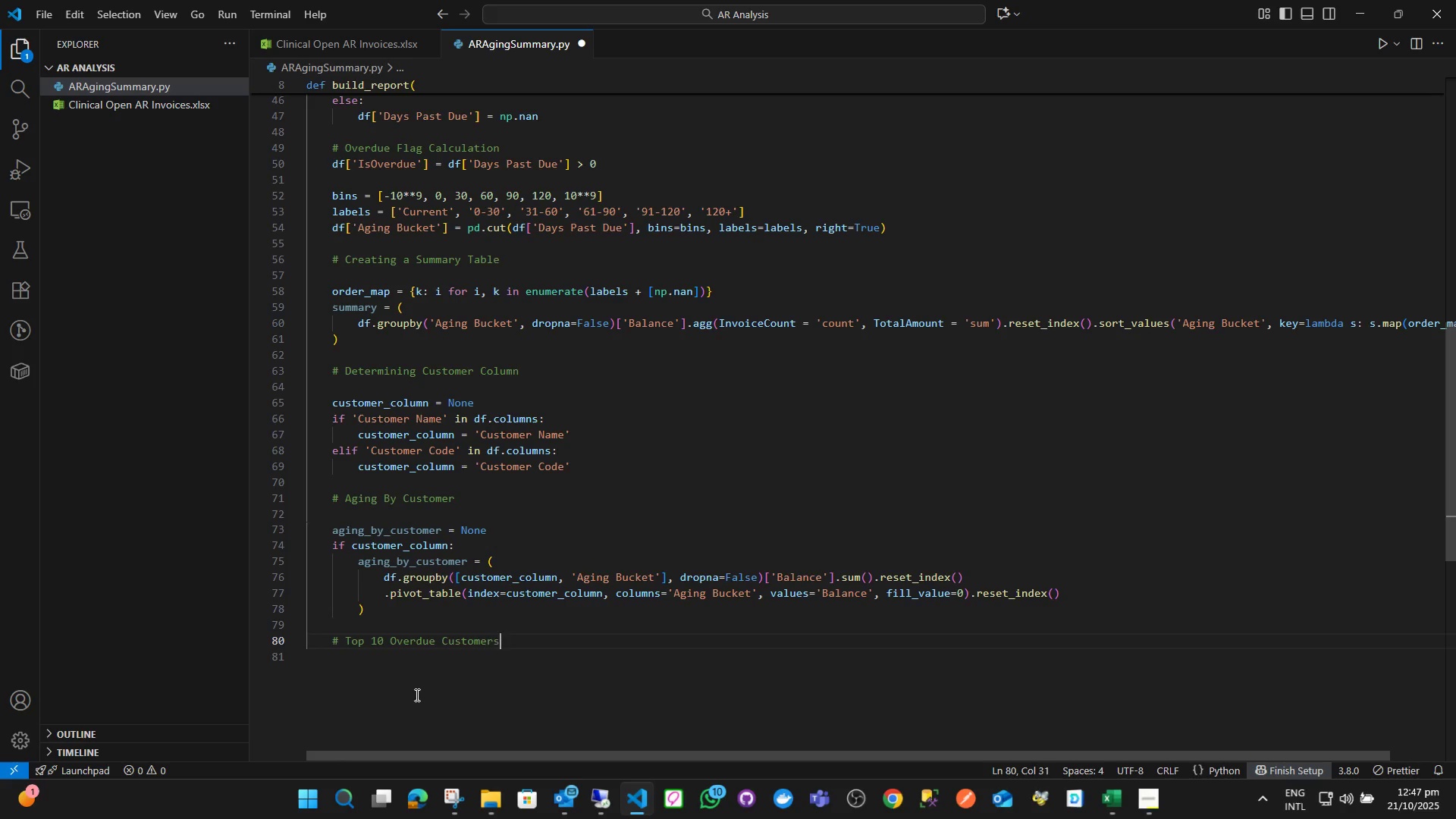 
key(Enter)
 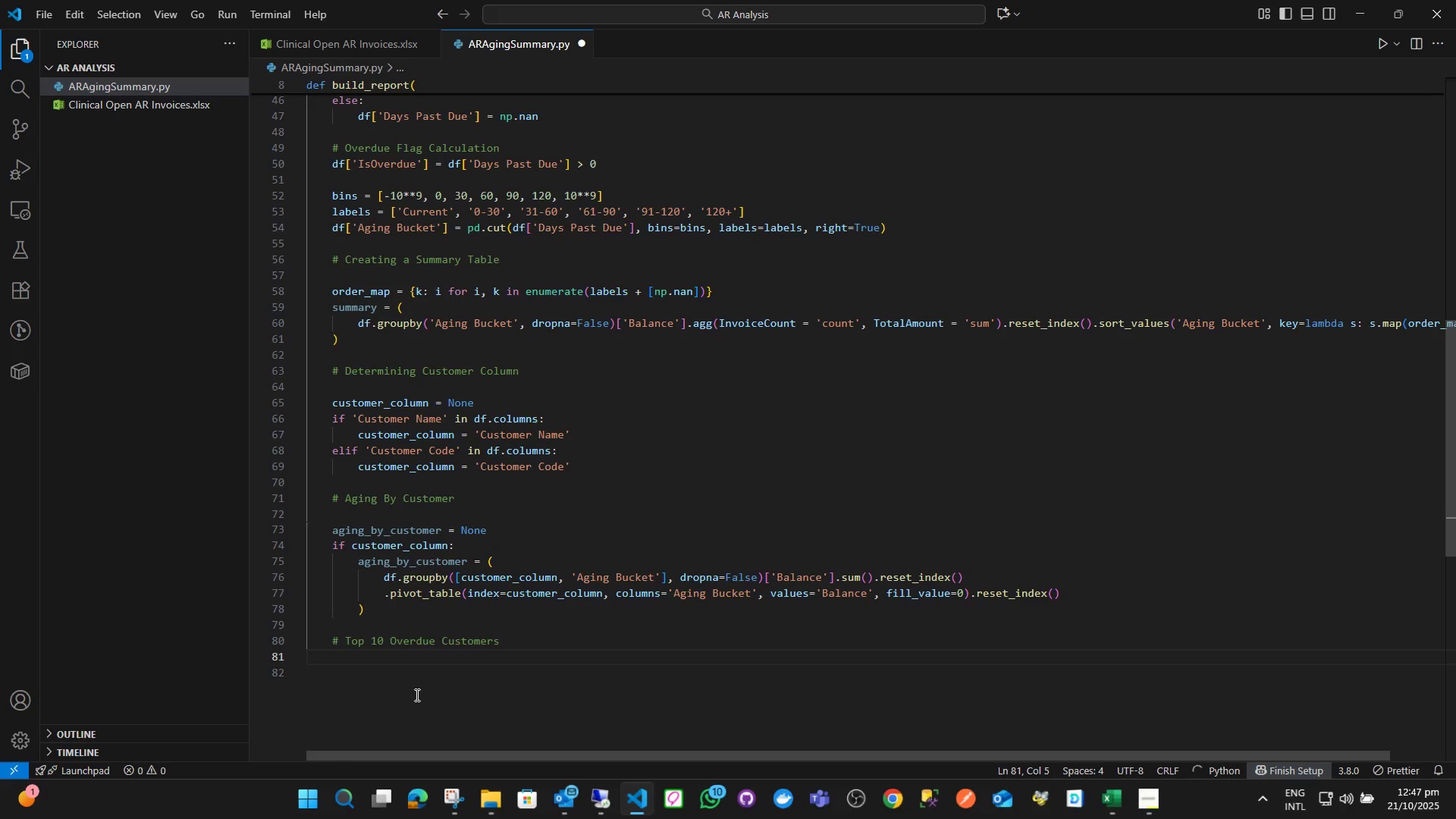 
key(Enter)
 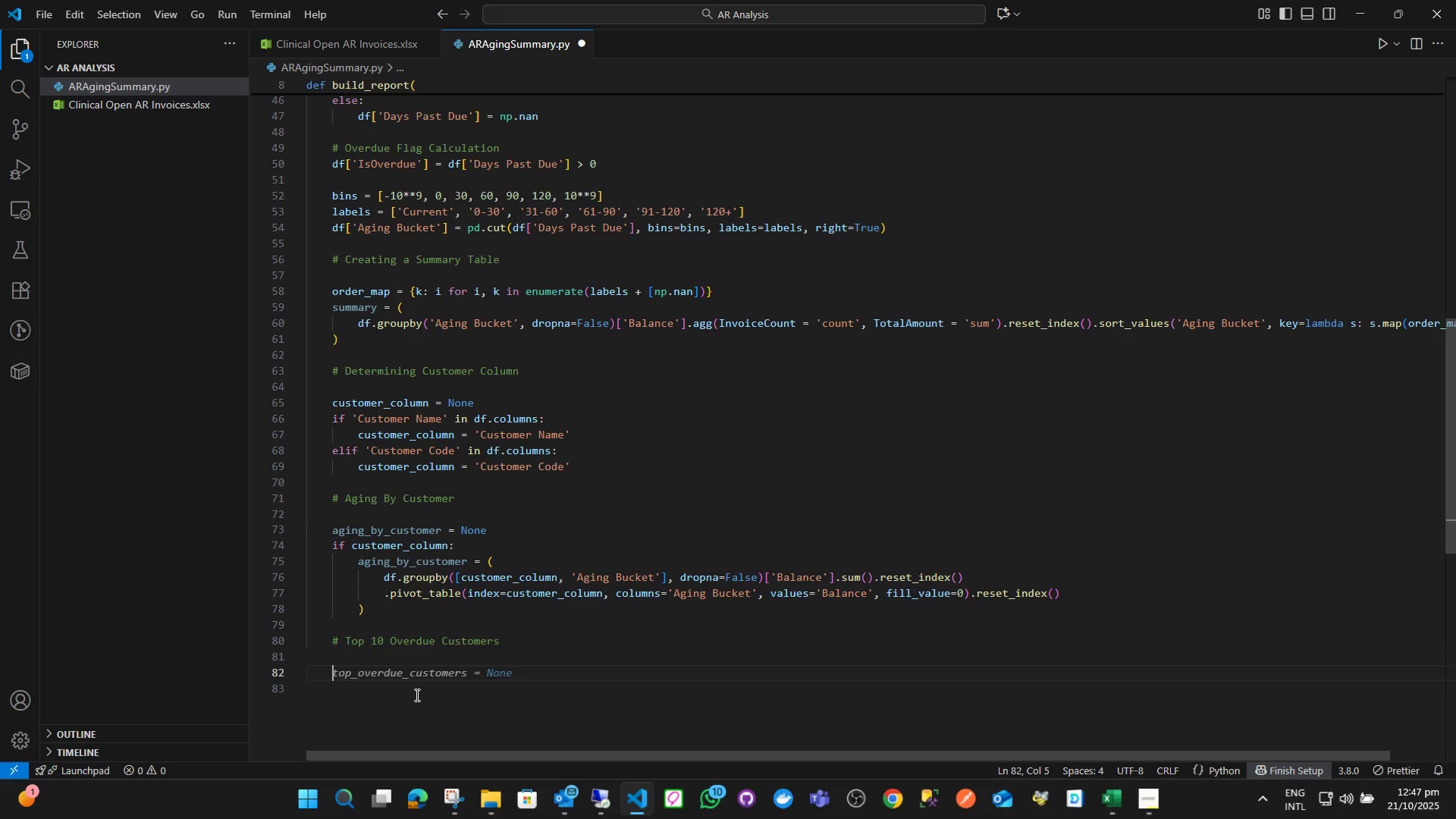 
type(top_customers = pd.)
 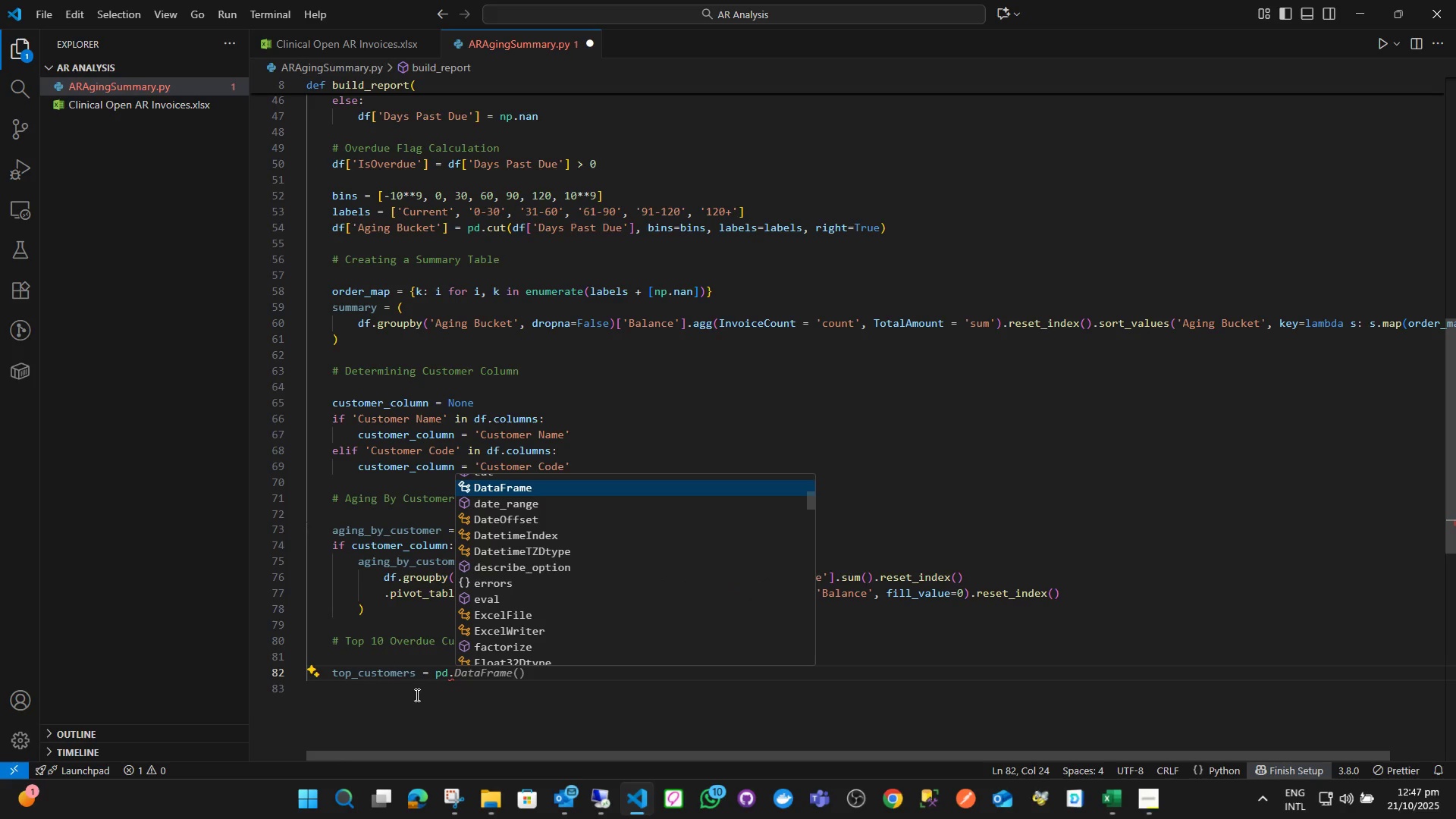 
key(Enter)
 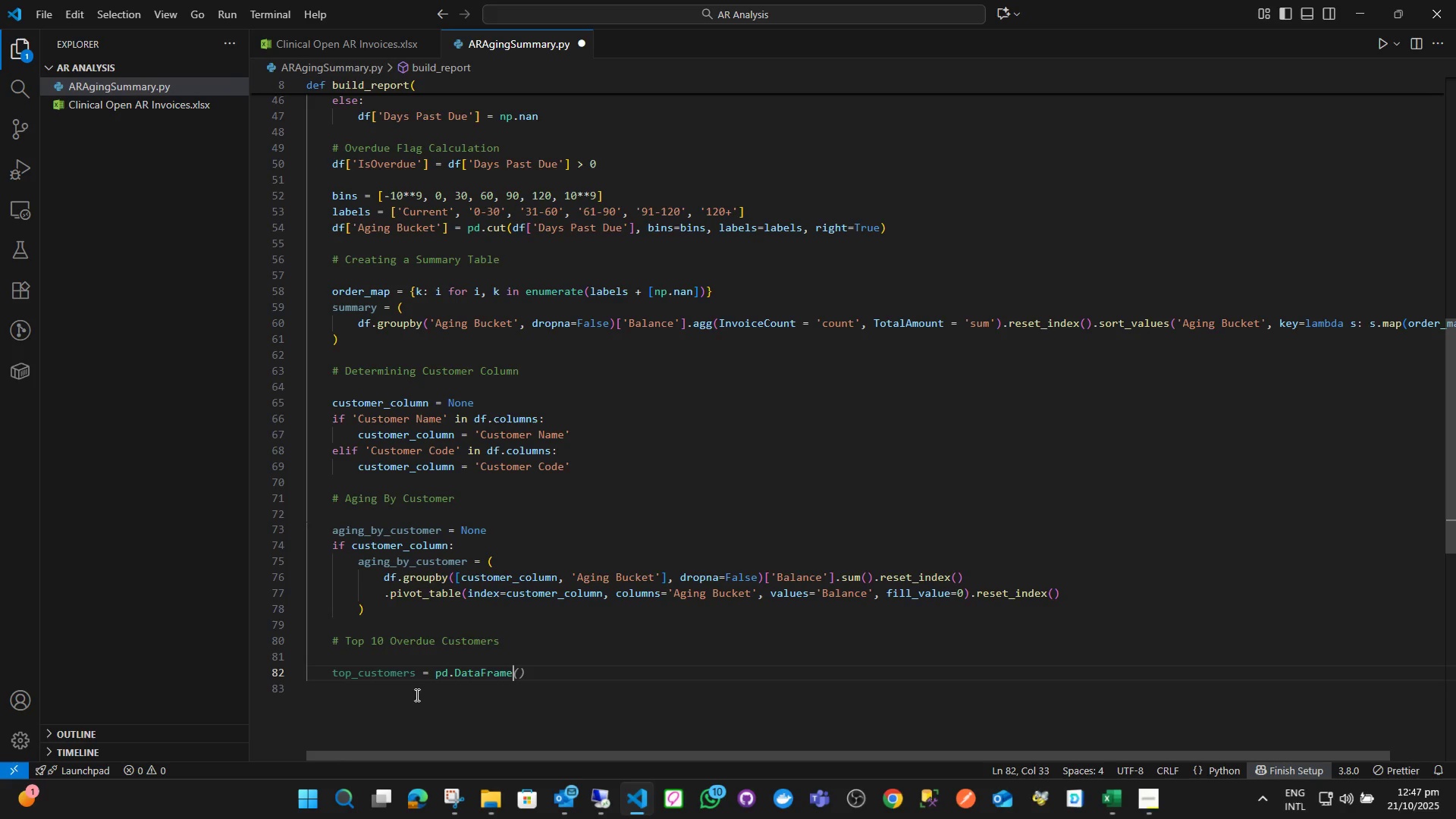 
key(Shift+9)
 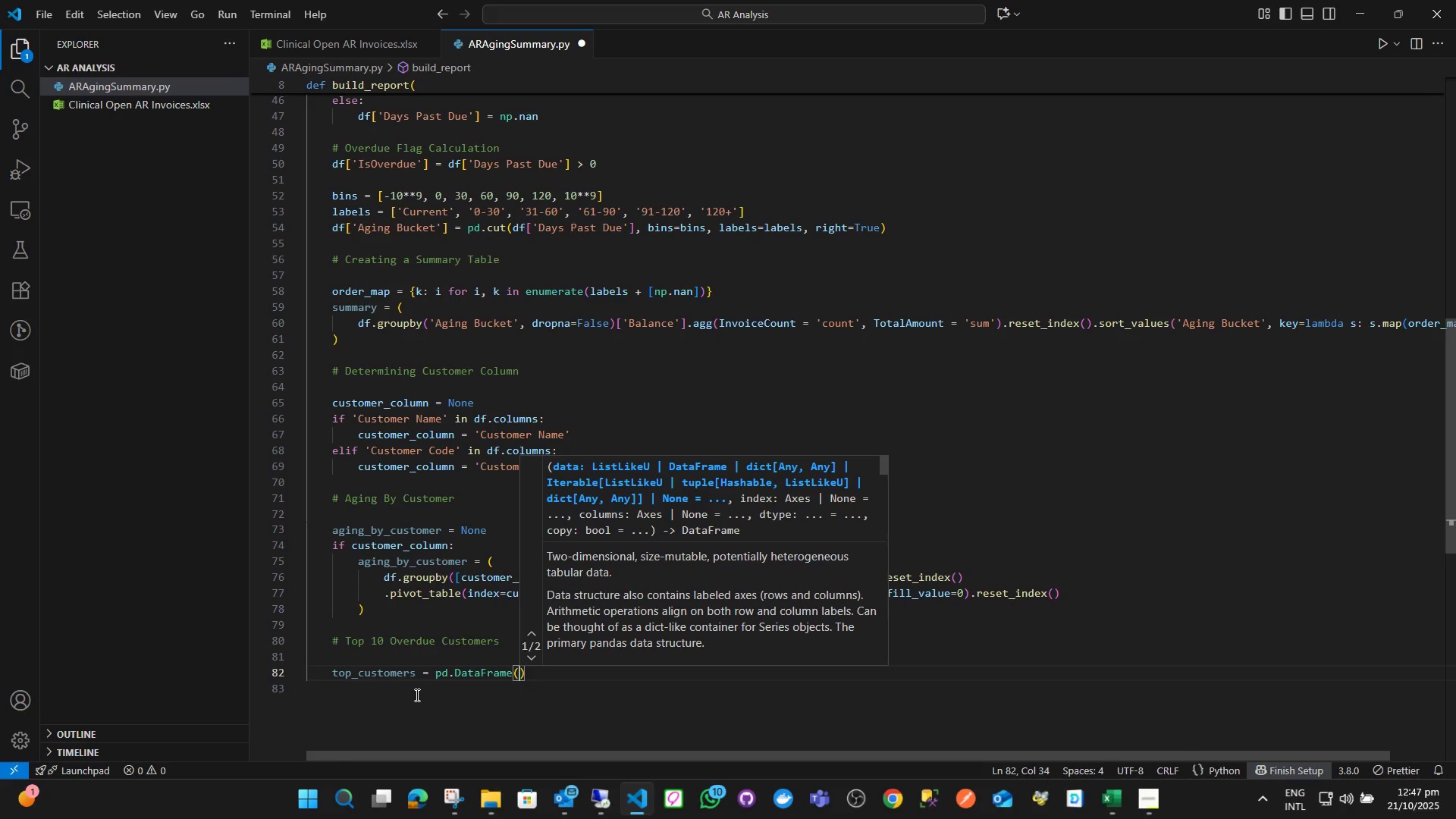 
key(ArrowRight)
 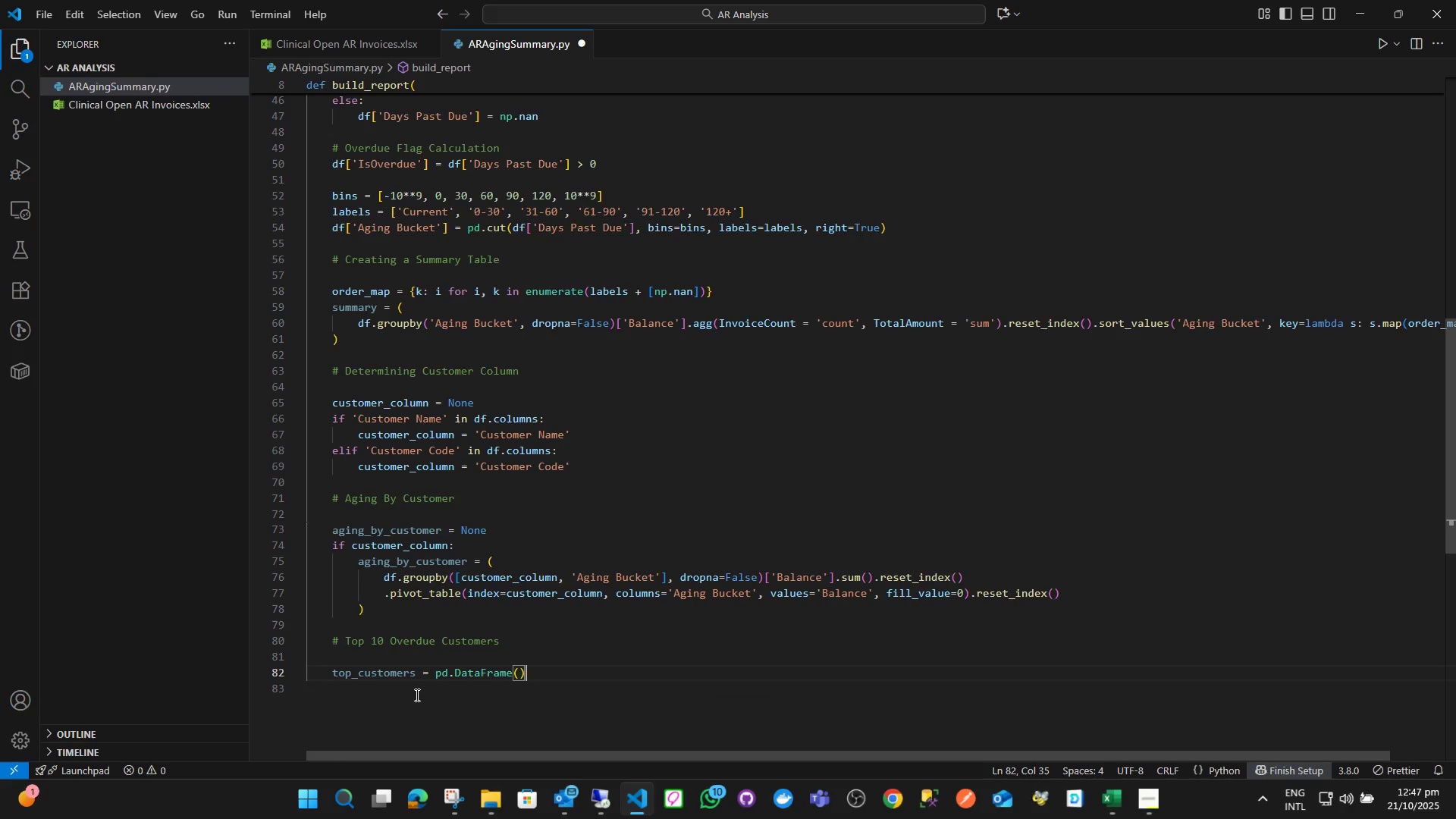 
key(Enter)
 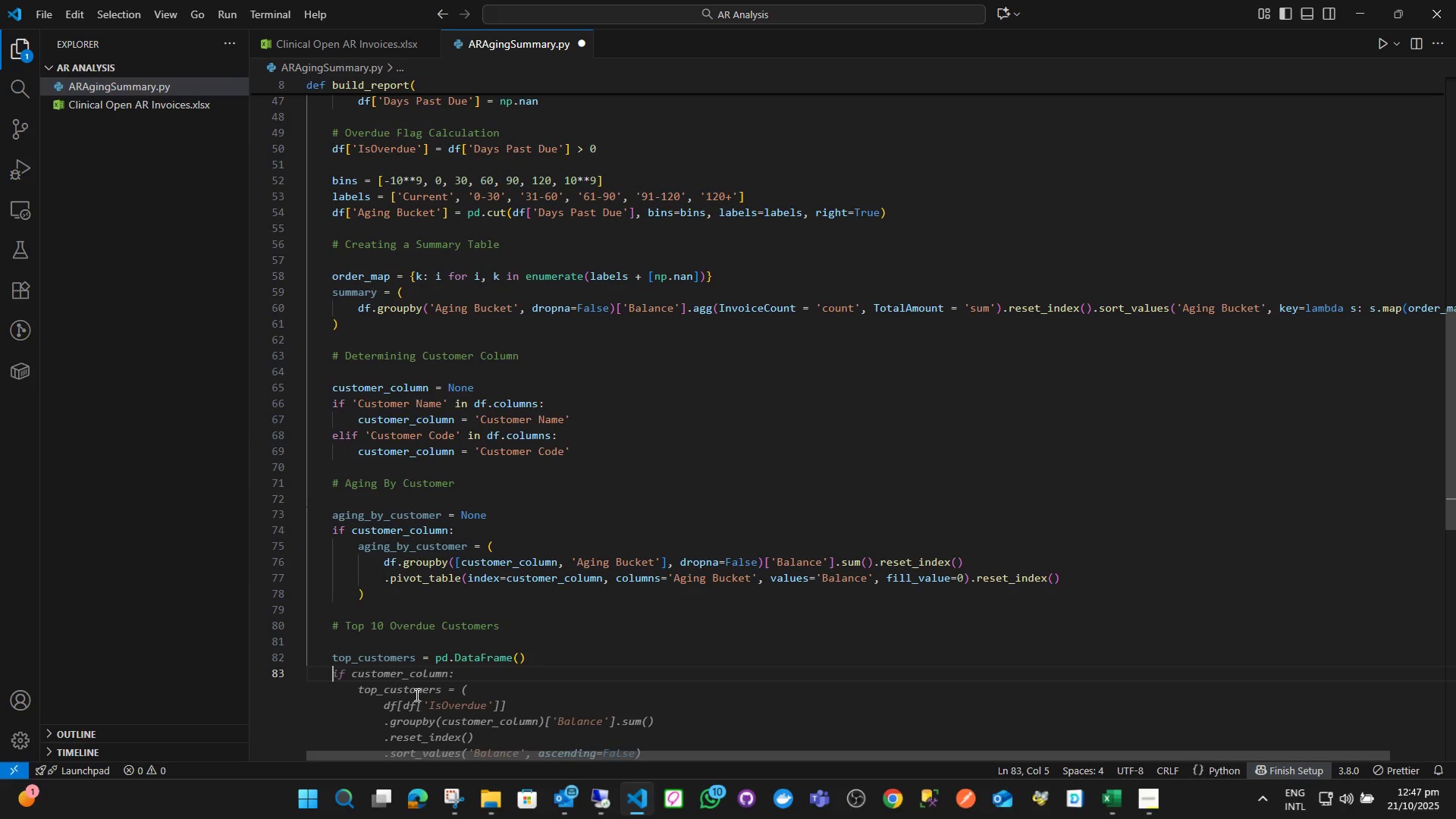 
type(if cus)
 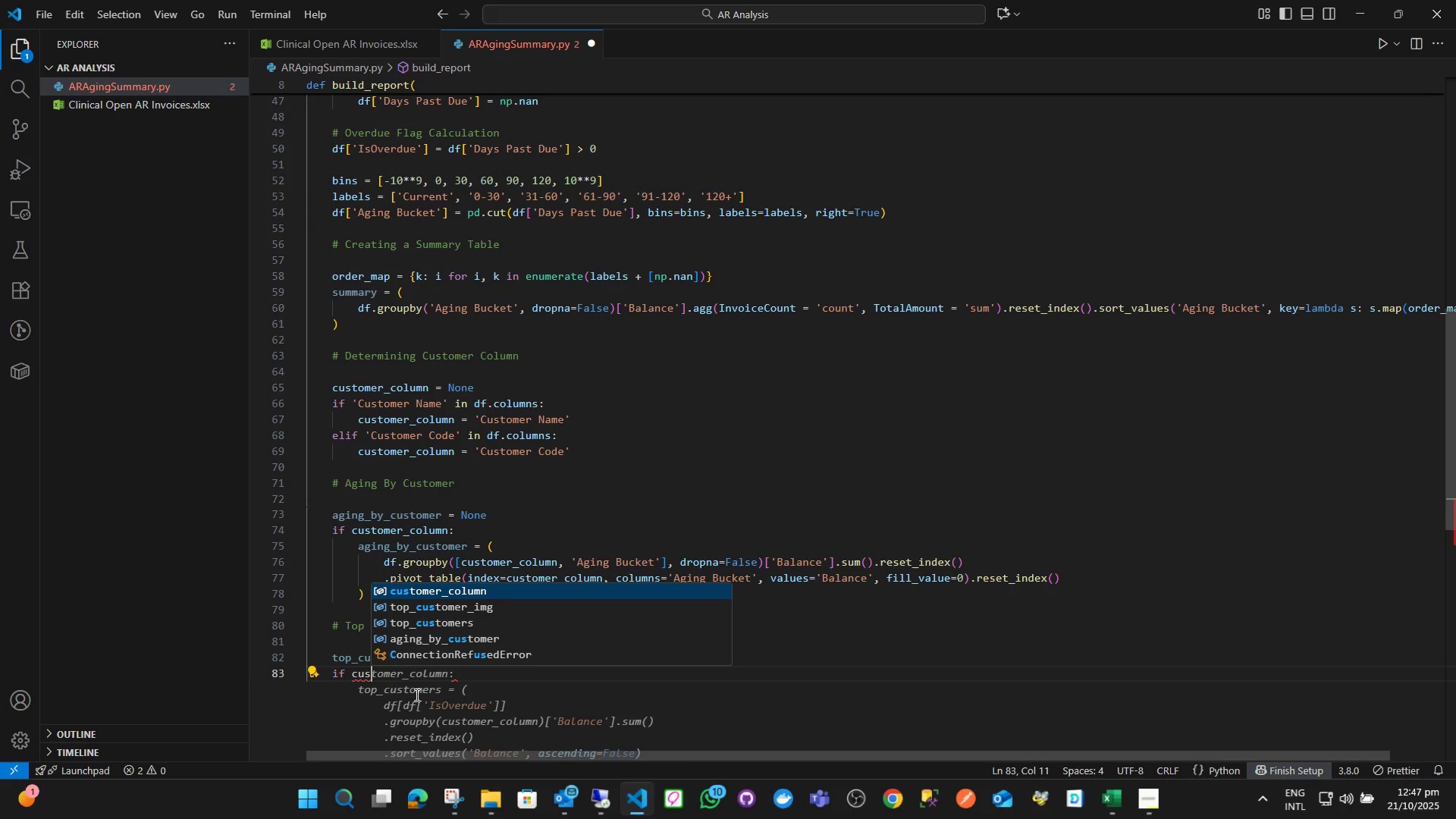 
key(Enter)
 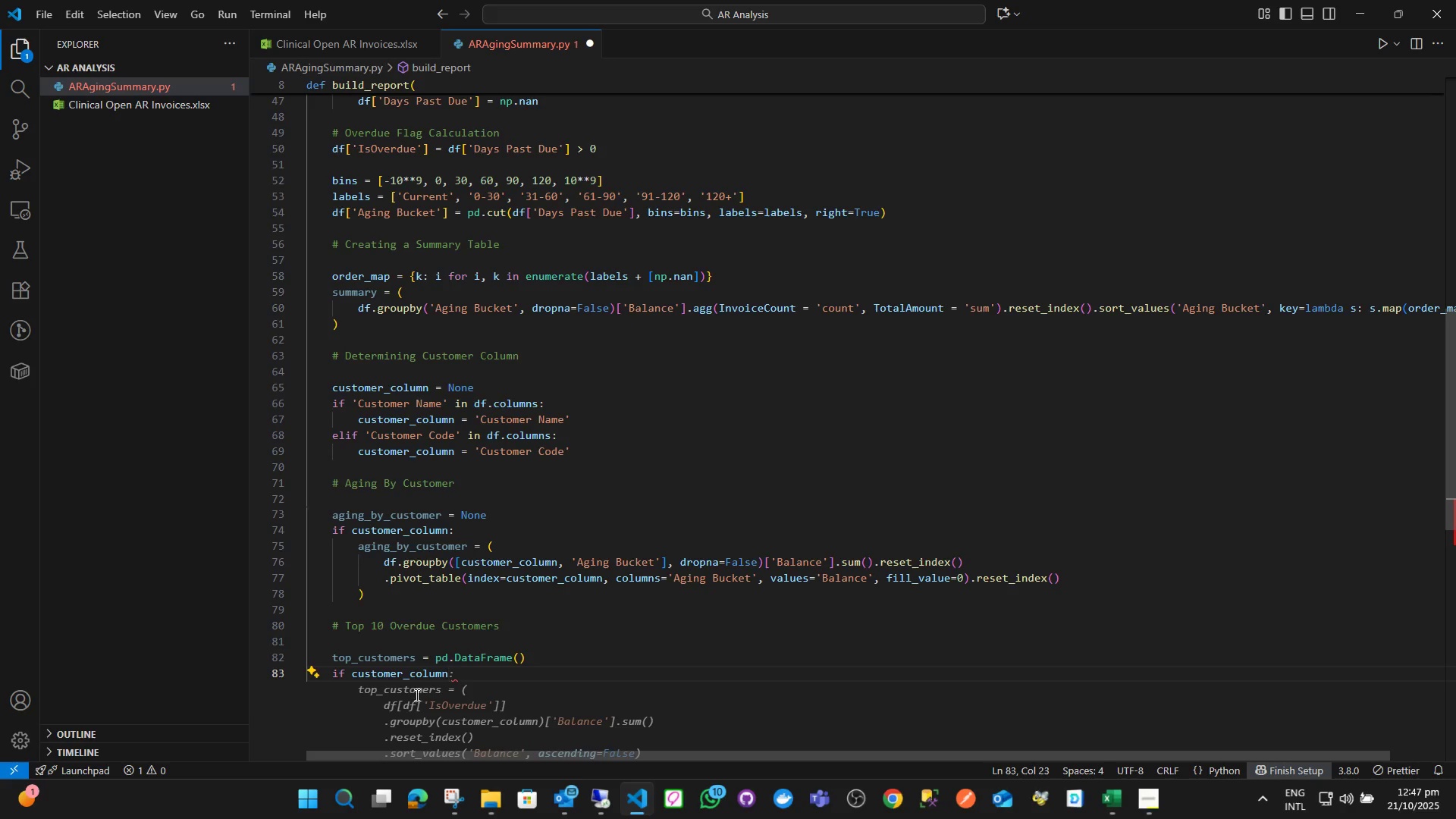 
key(Shift+Semicolon)
 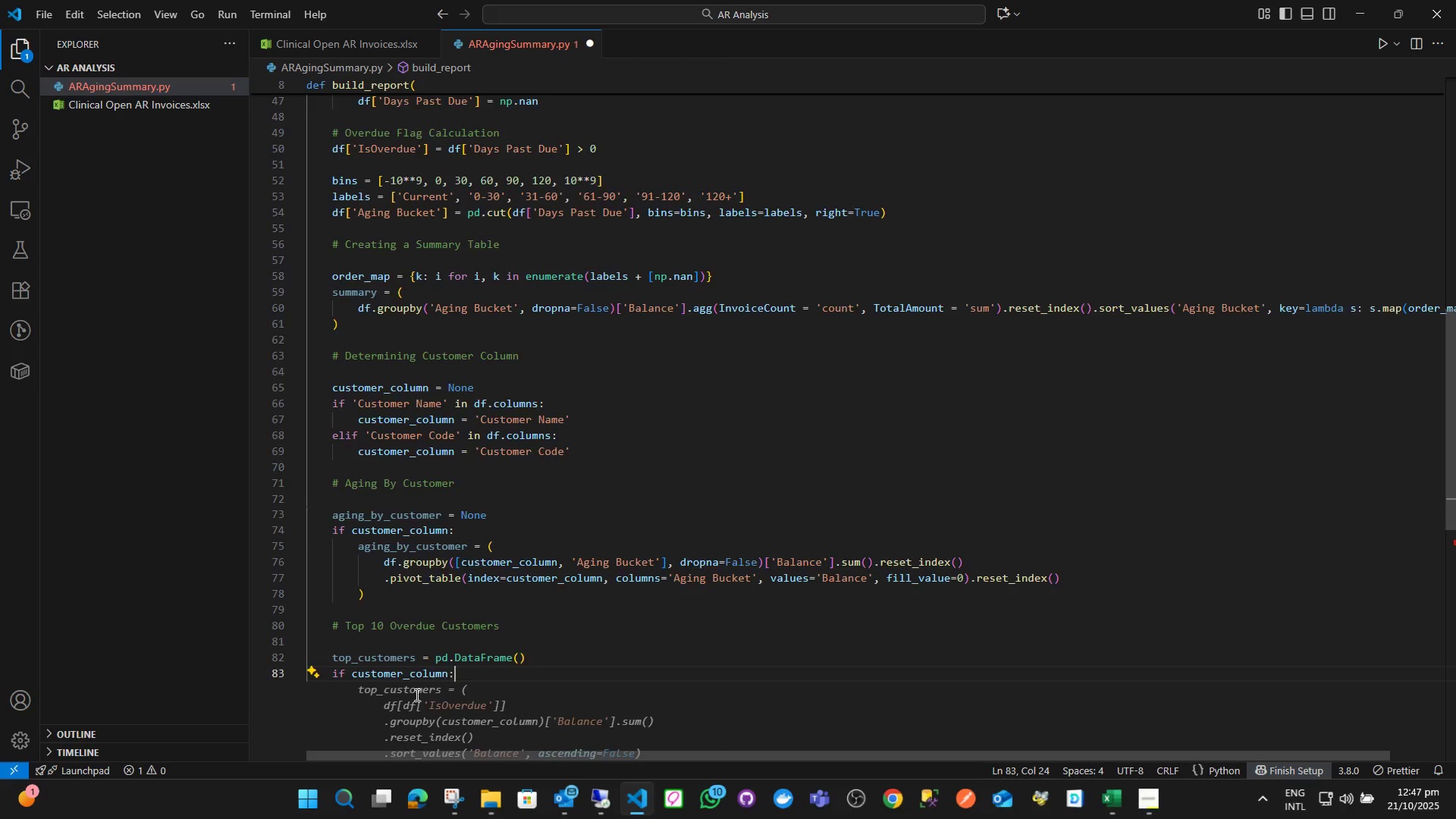 
key(Enter)
 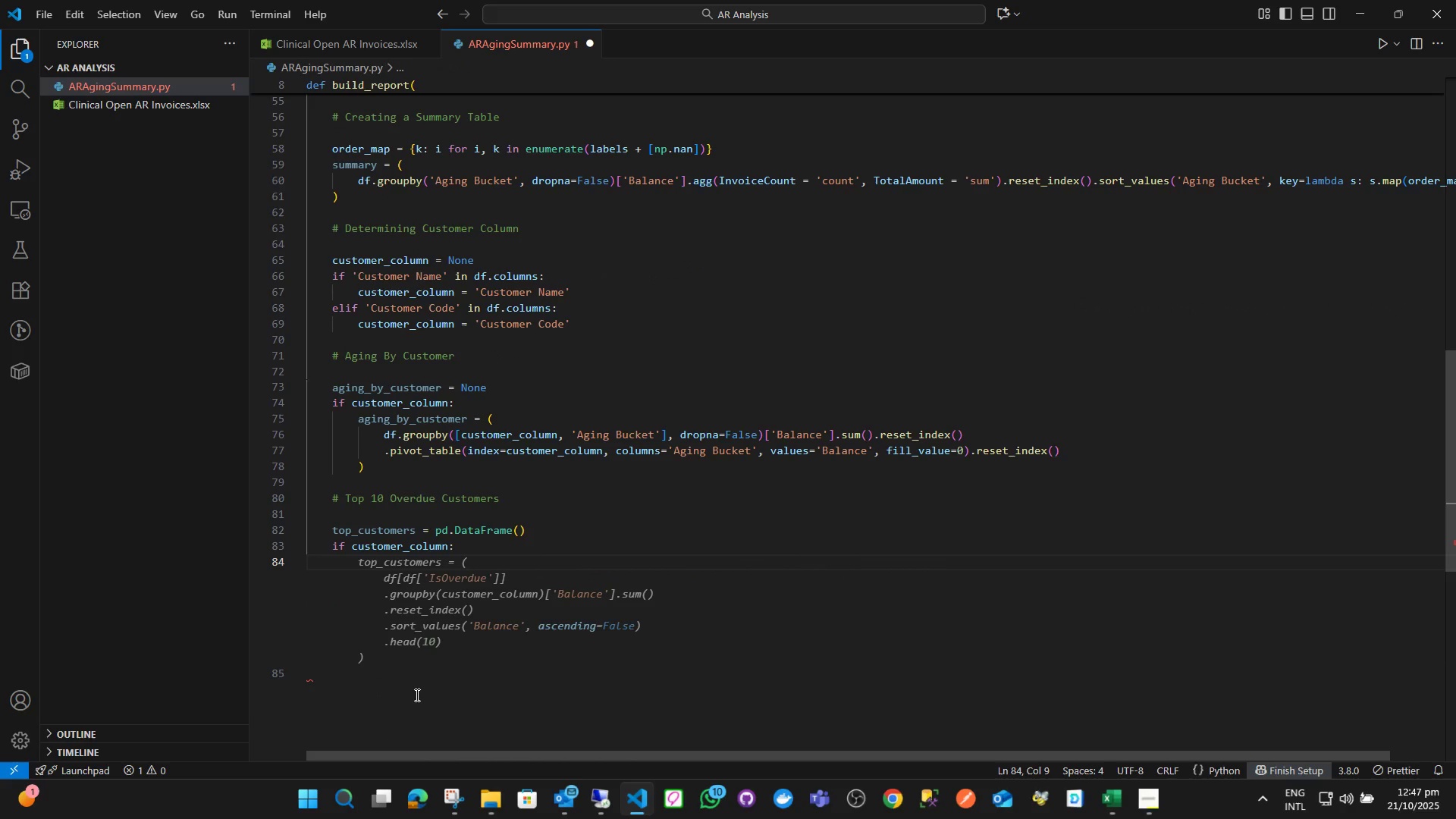 
type(top)
 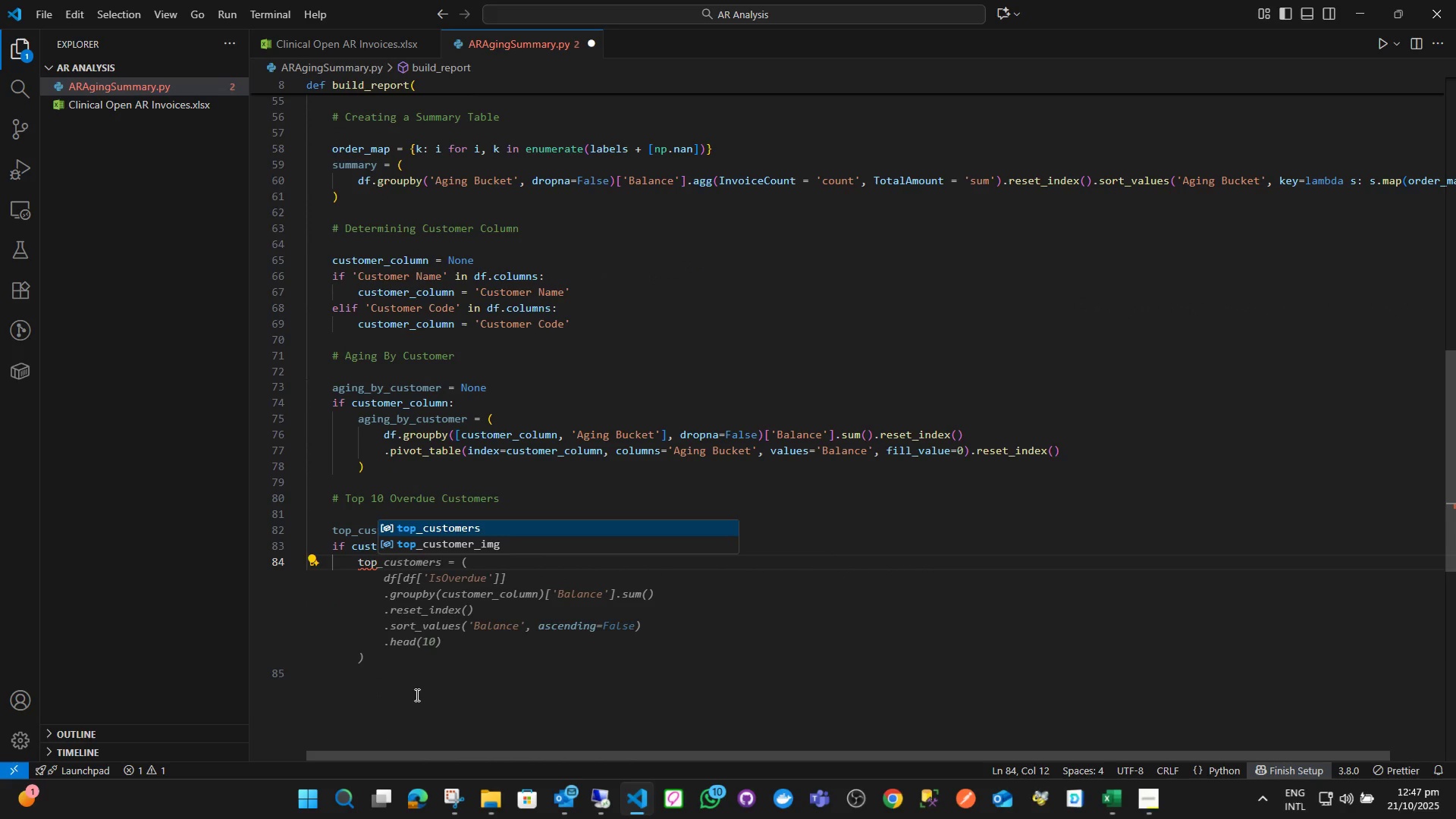 
key(Enter)
 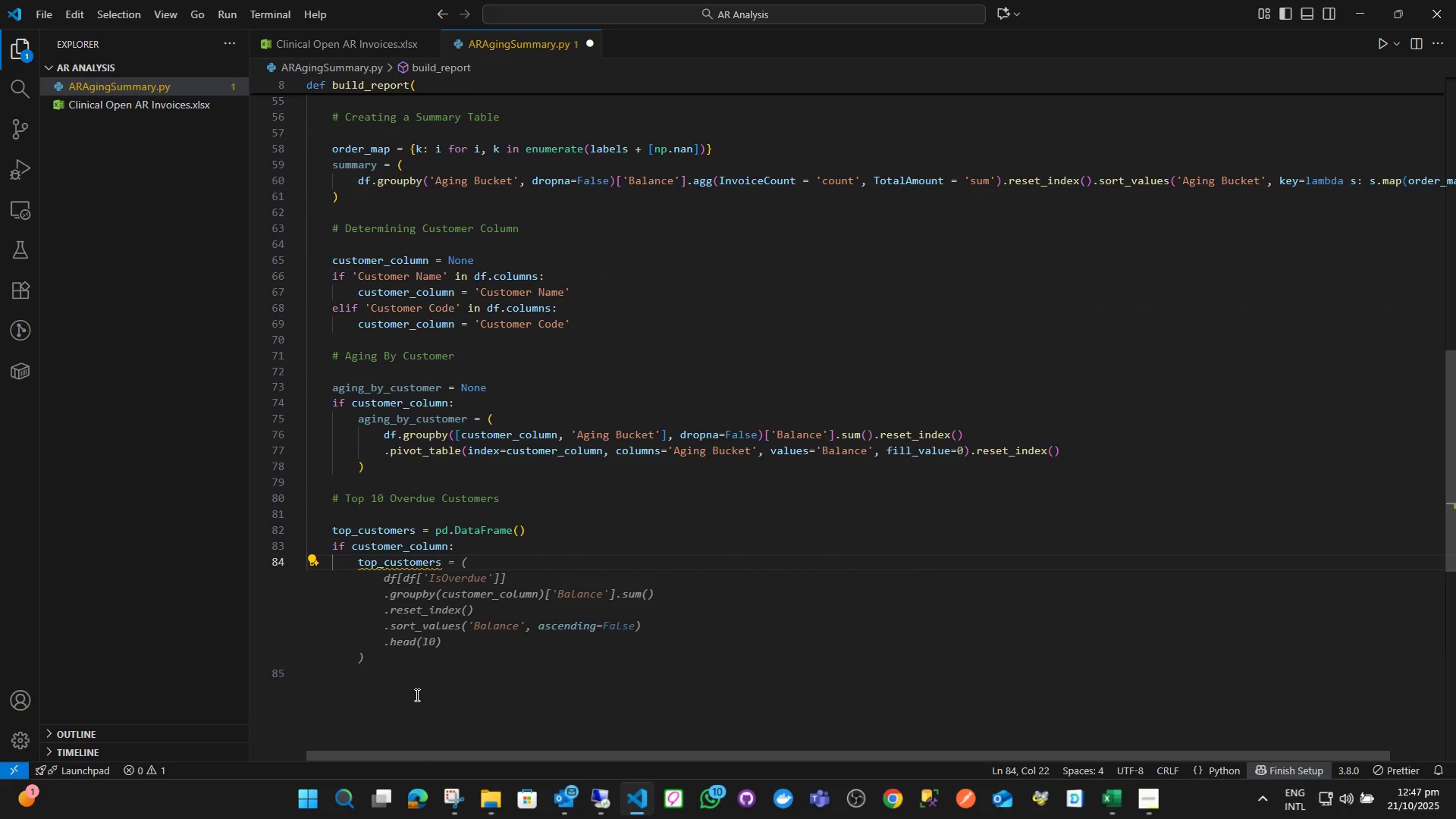 
type( = ())
 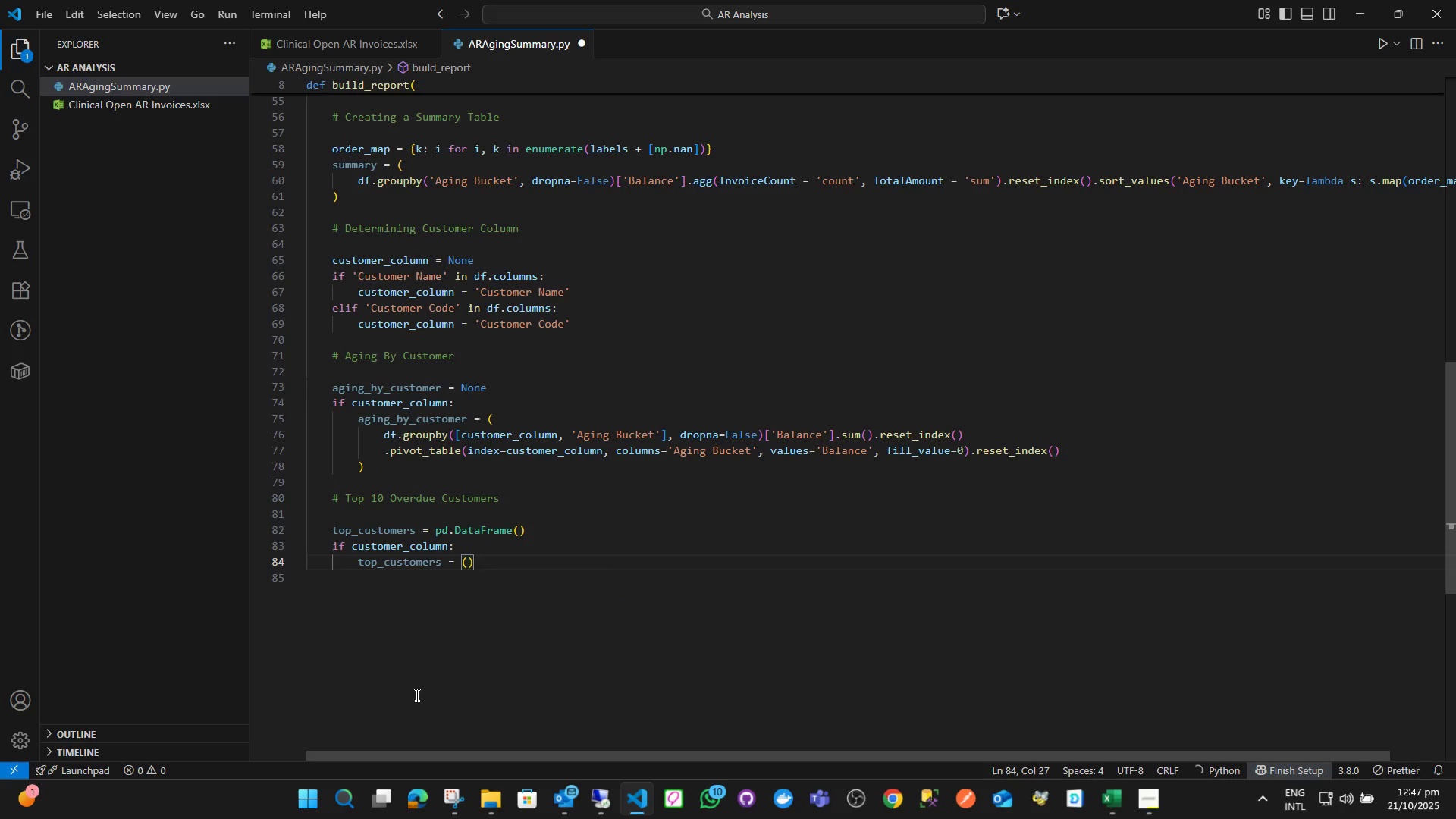 
key(ArrowLeft)
 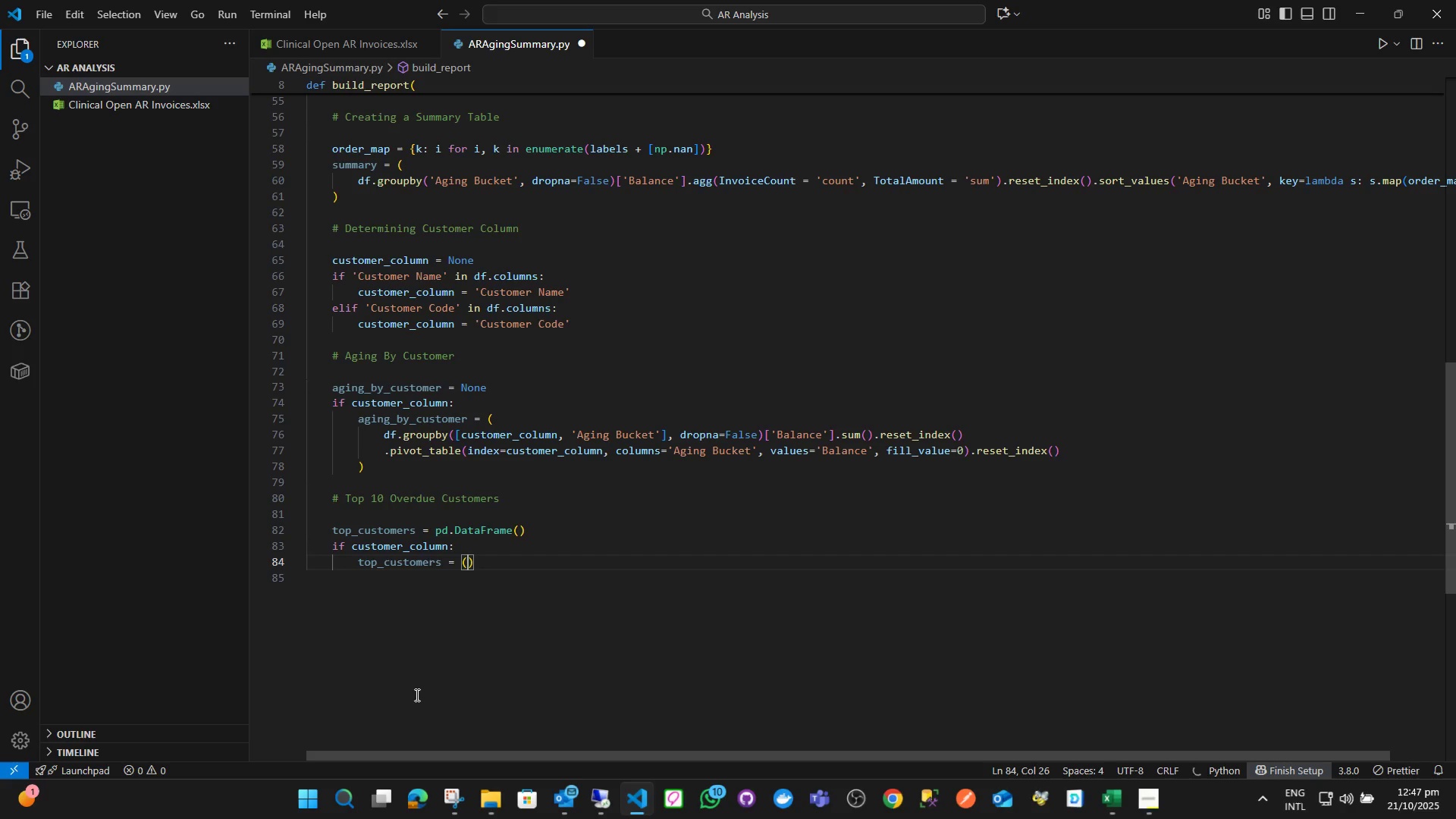 
key(Shift+ShiftLeft)
 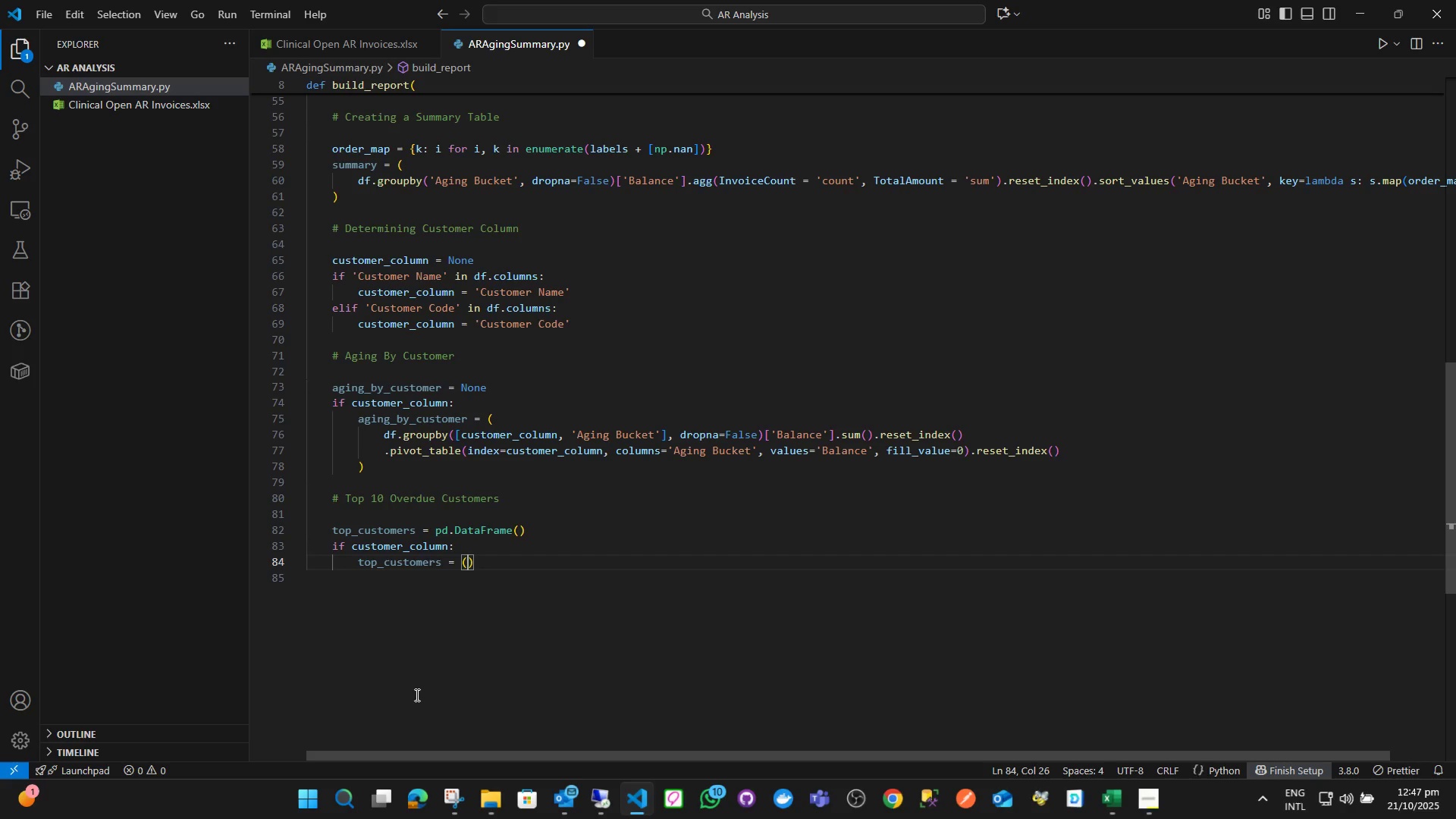 
key(Shift+Enter)
 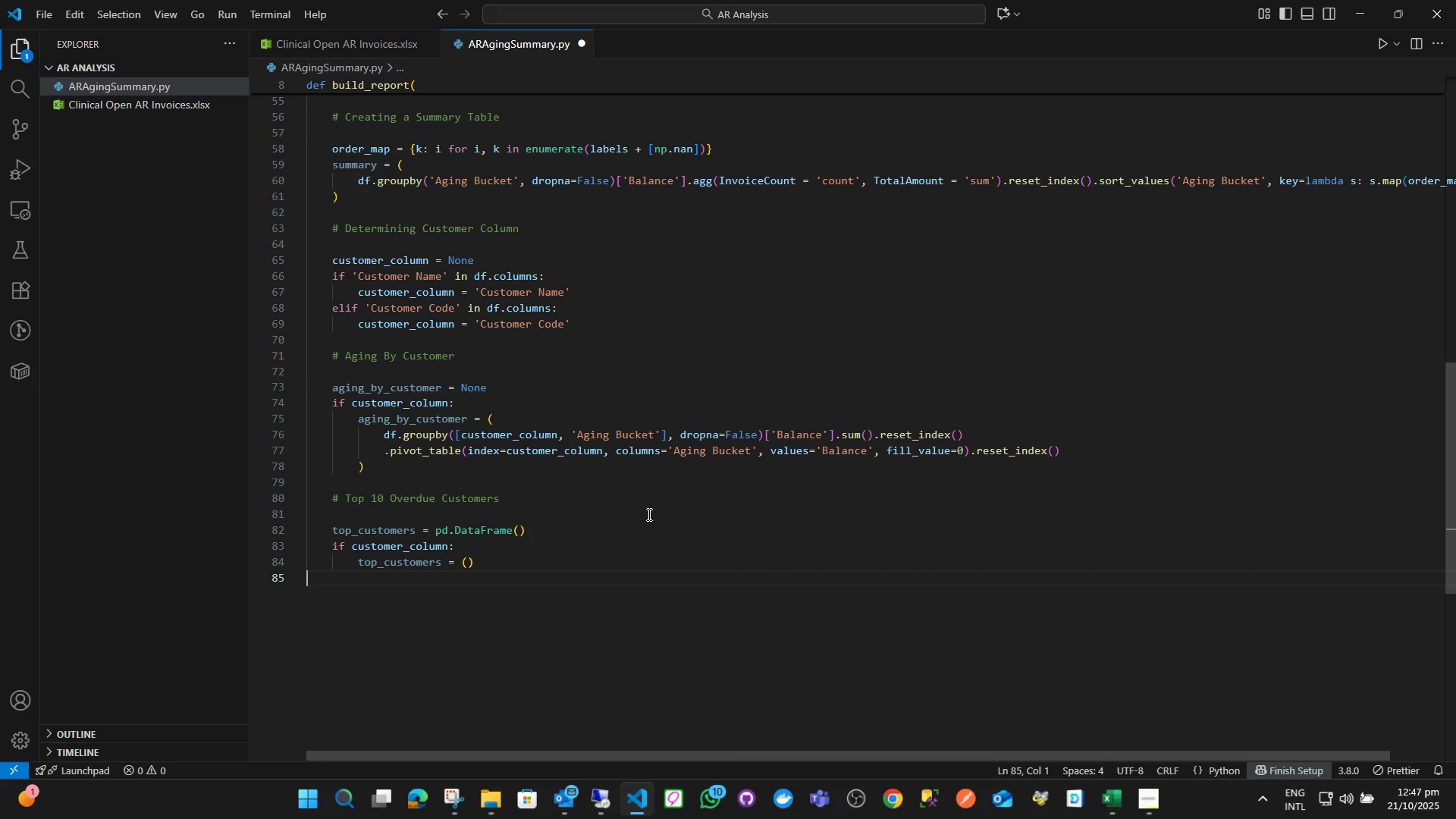 
left_click([470, 563])
 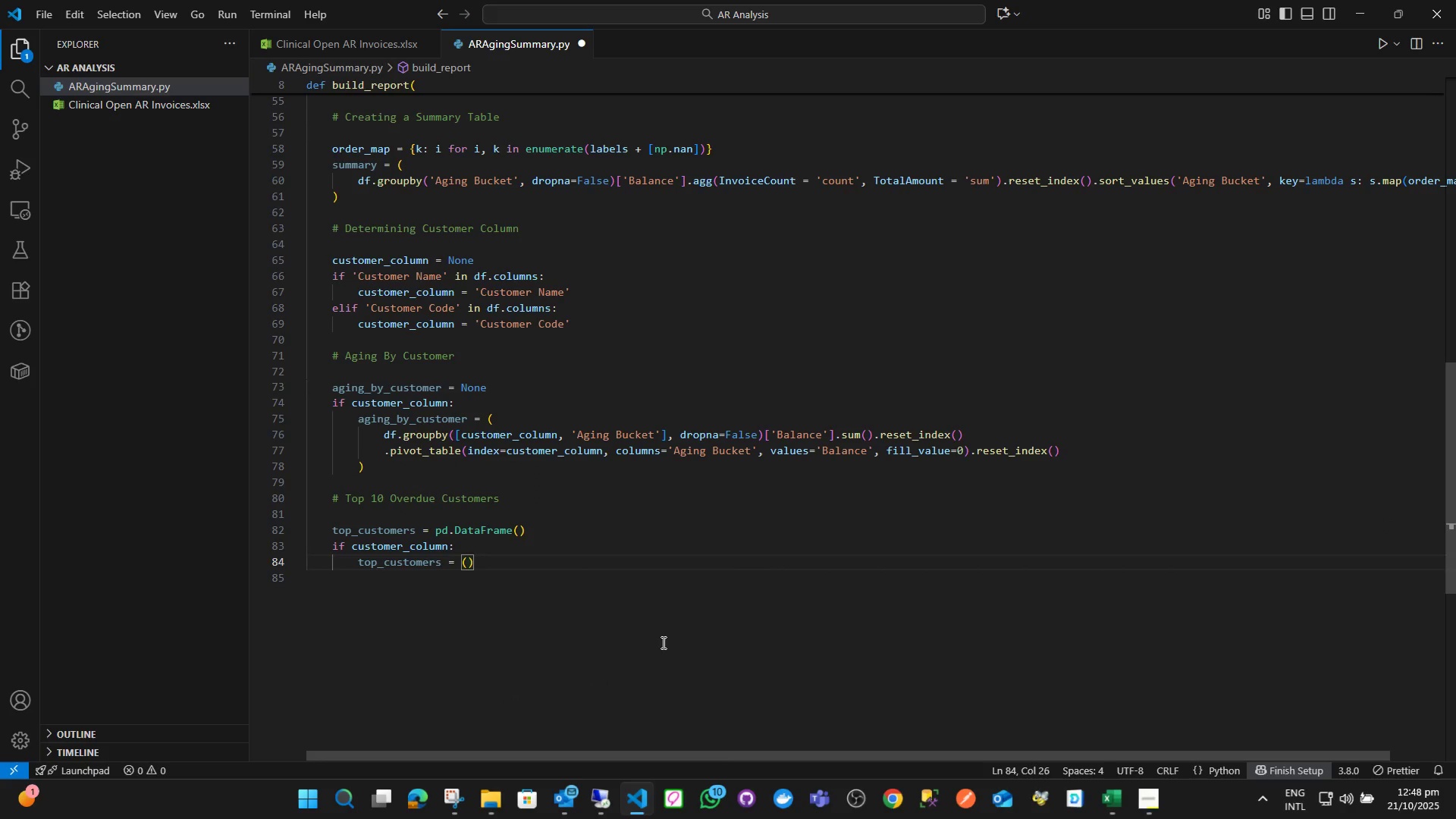 
key(Enter)
 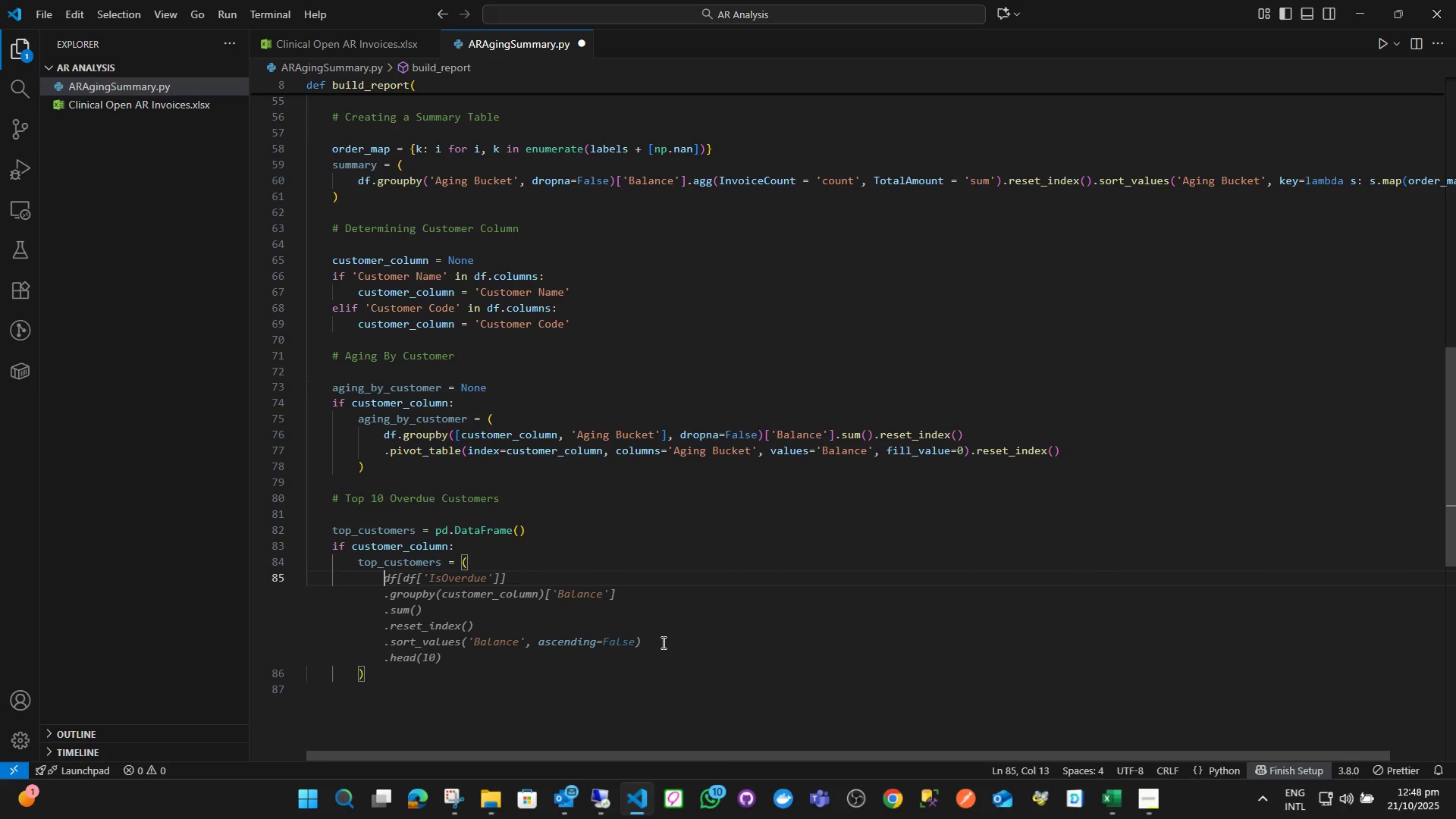 
type(df)
 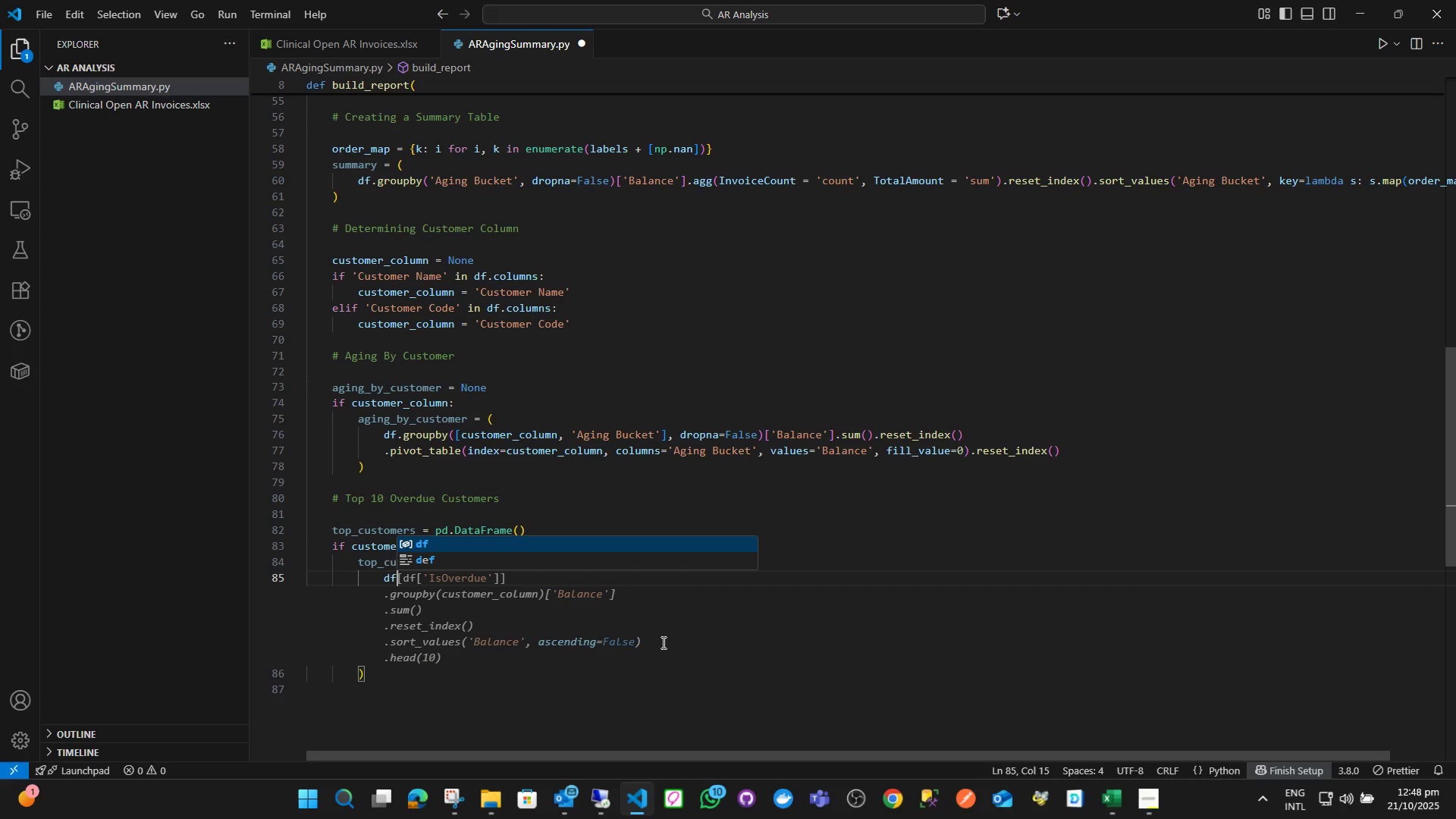 
key(Enter)
 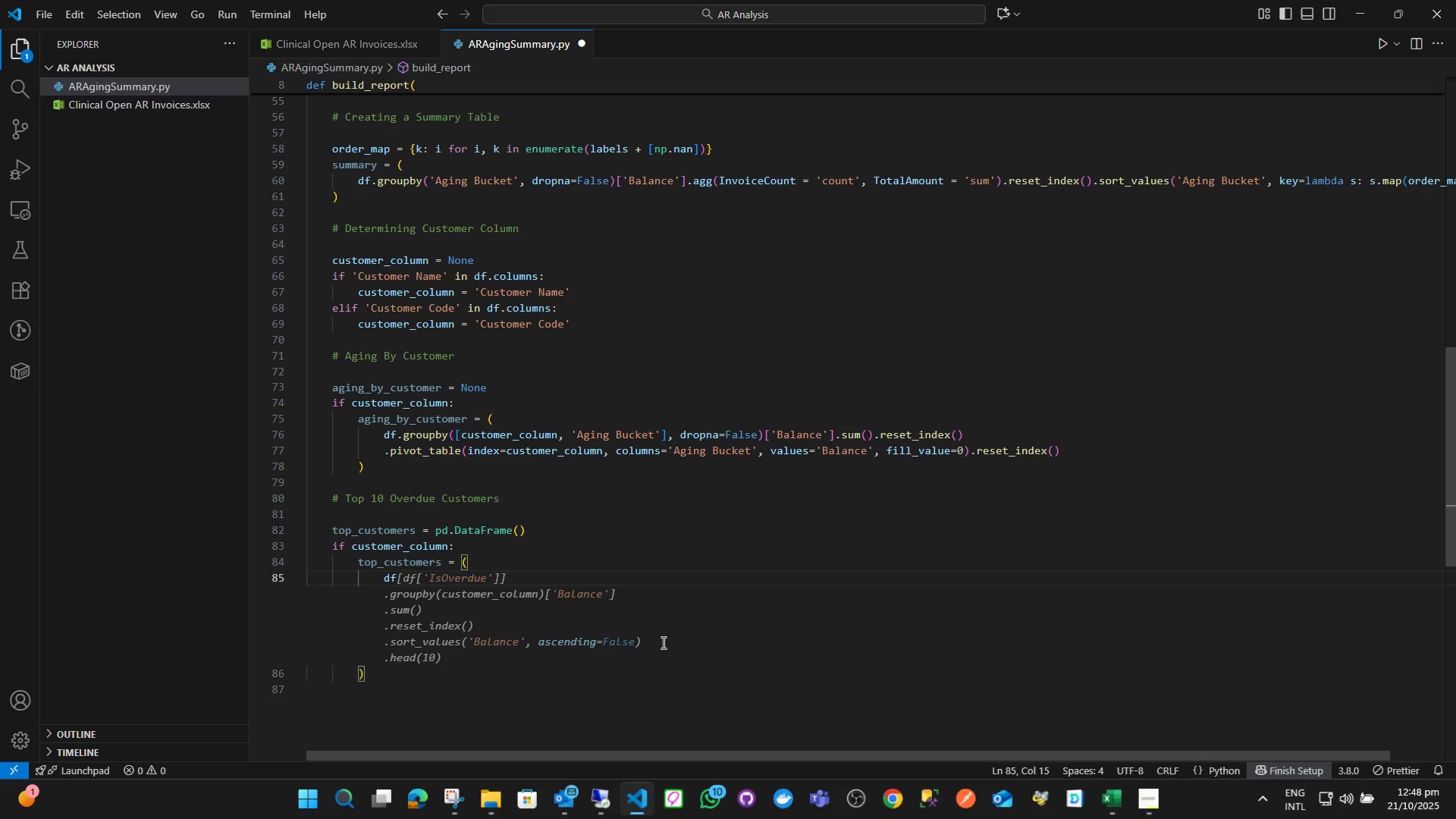 
type([df[)
 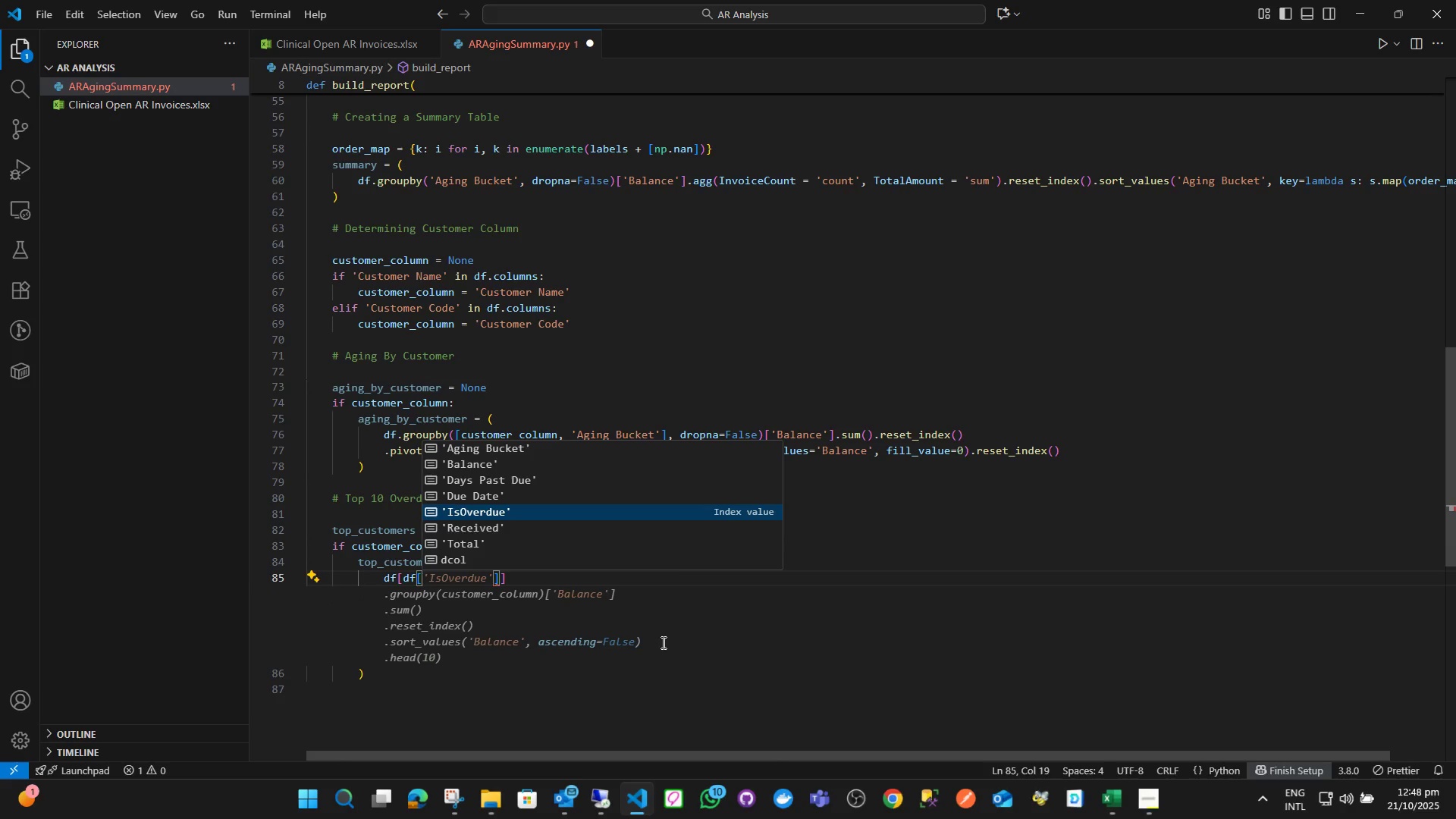 
key(ArrowDown)
 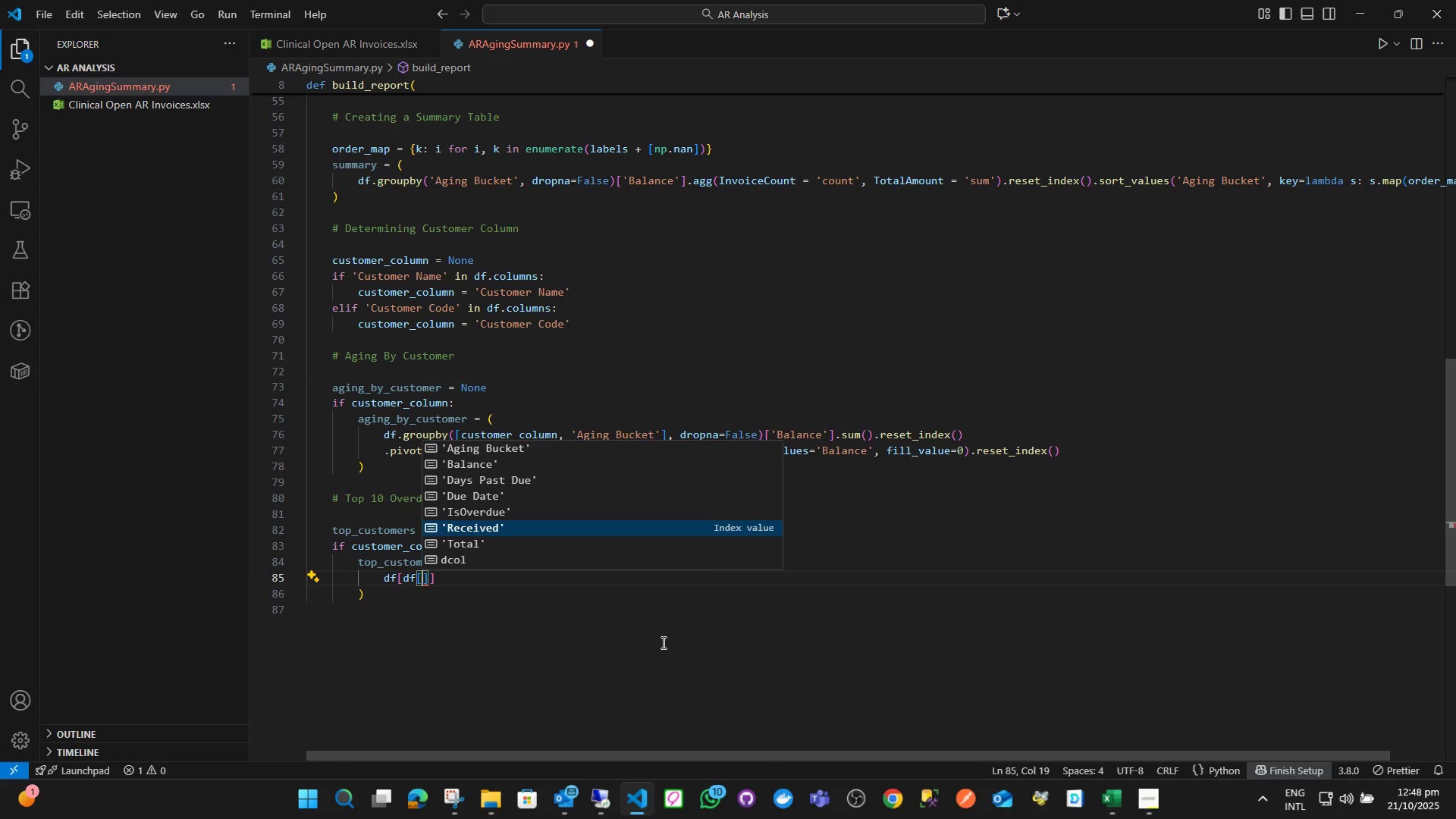 
key(ArrowUp)
 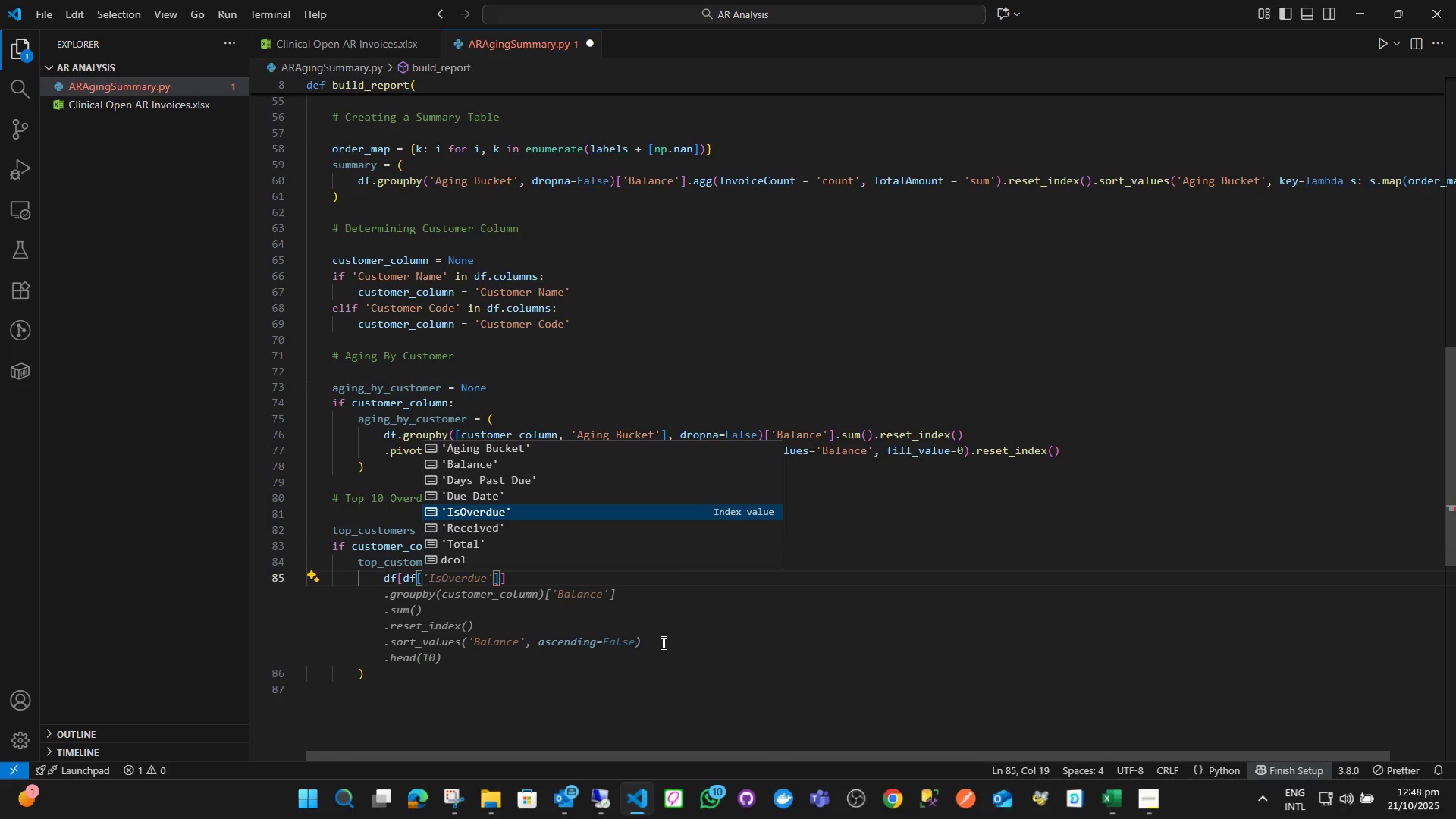 
key(Enter)
 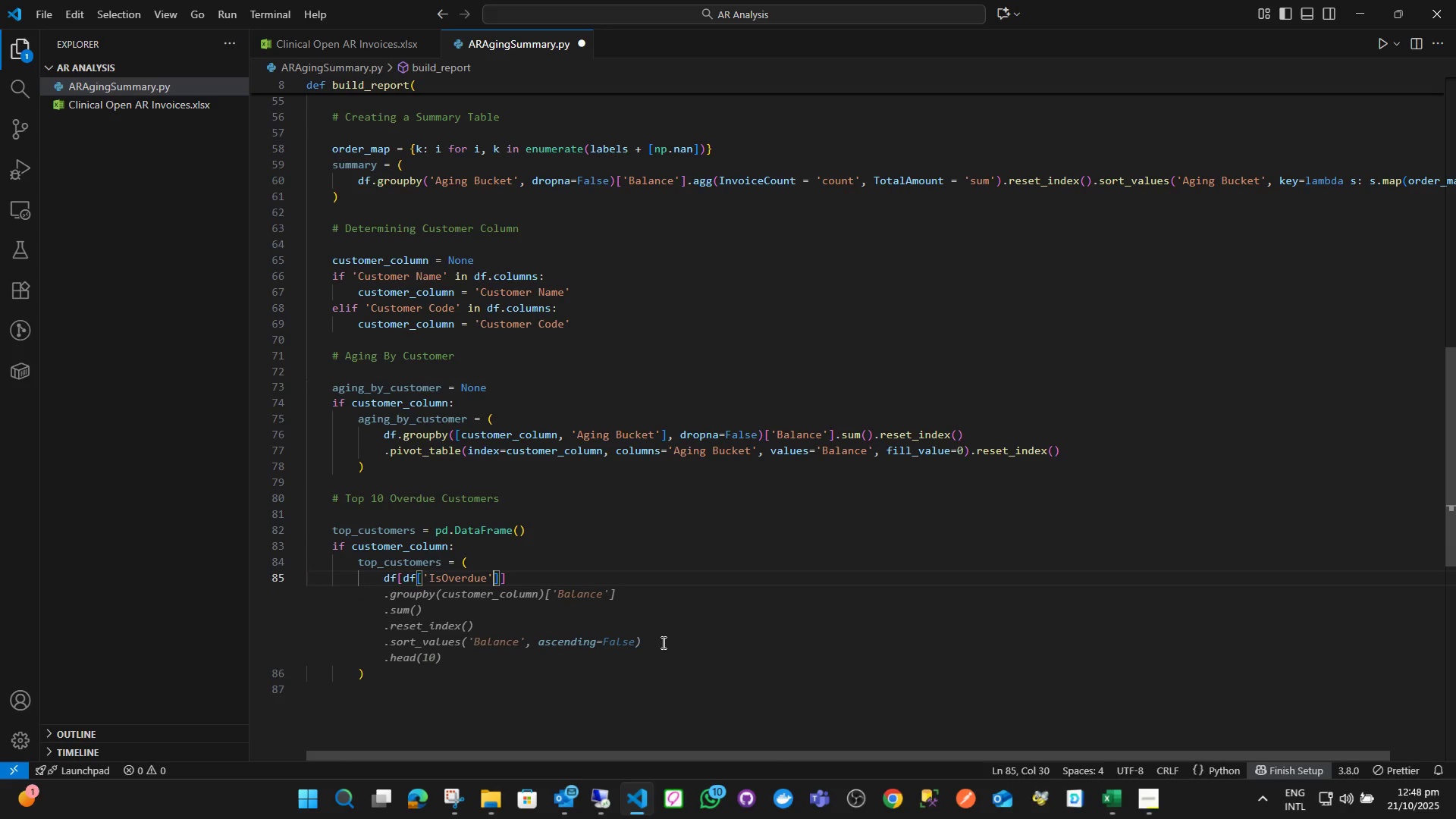 
key(ArrowRight)
 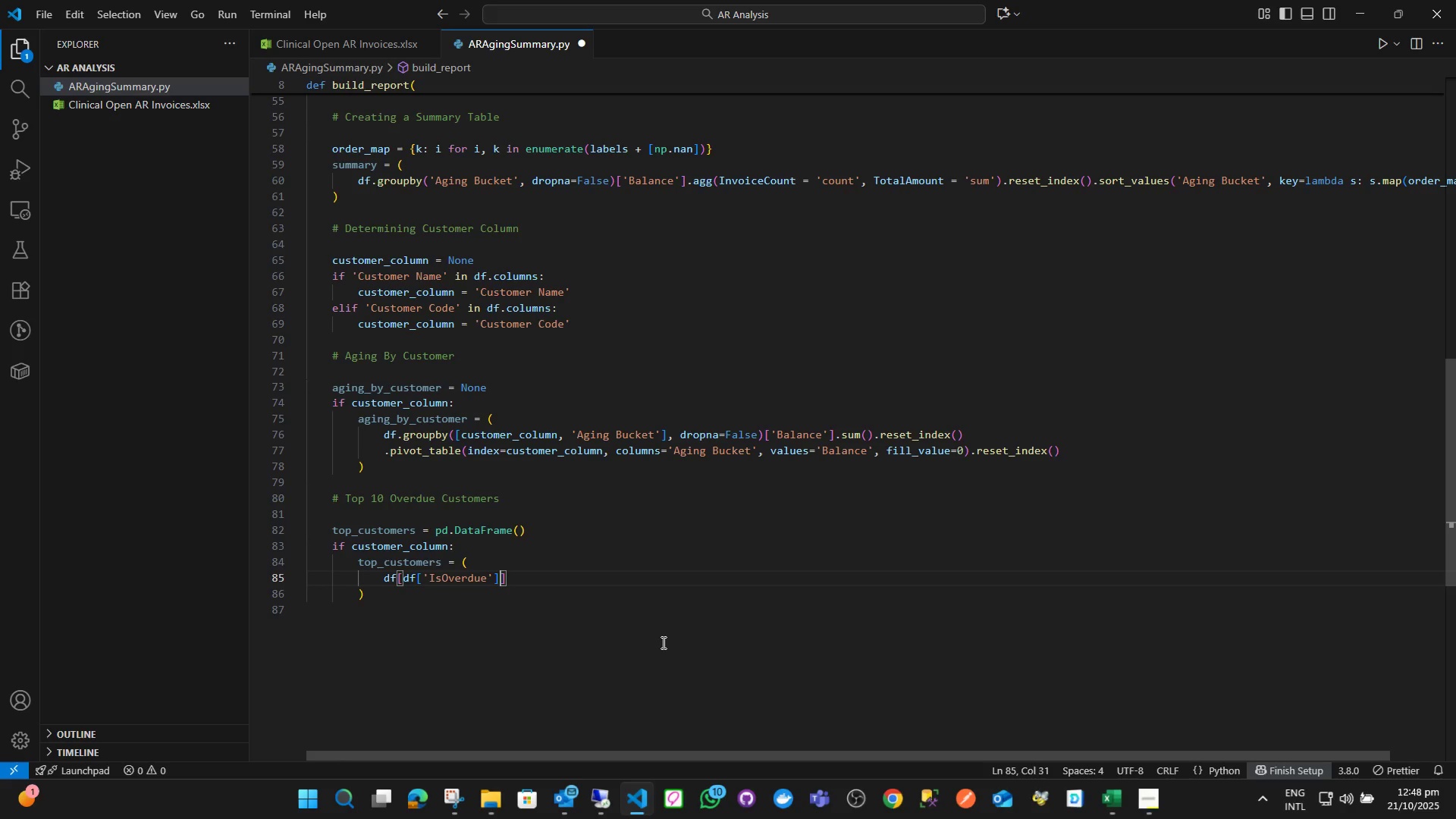 
key(ArrowRight)
 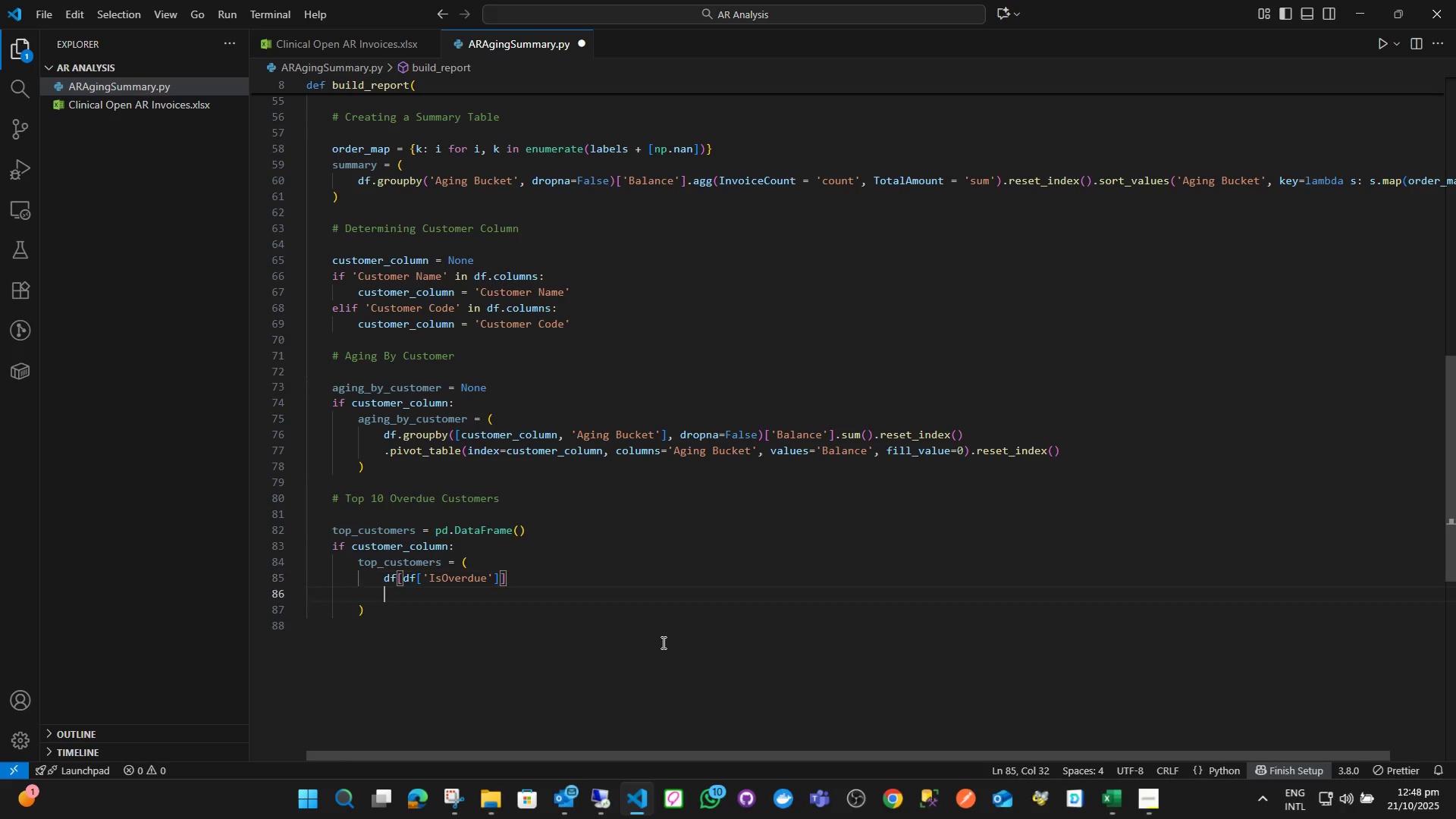 
key(Enter)
 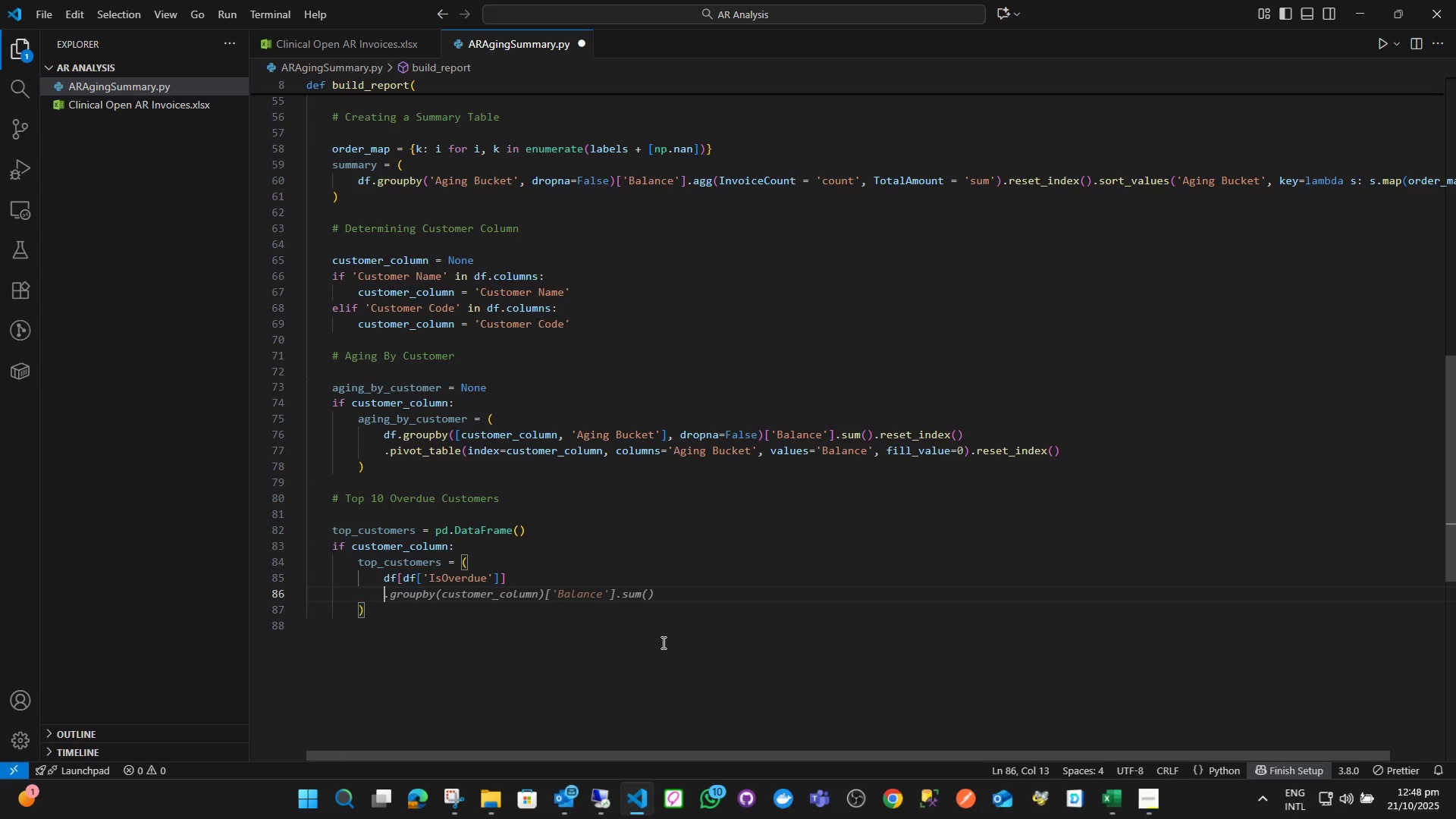 
key(Backspace)
key(Backspace)
key(Backspace)
key(Backspace)
type(.groupby(cu)
 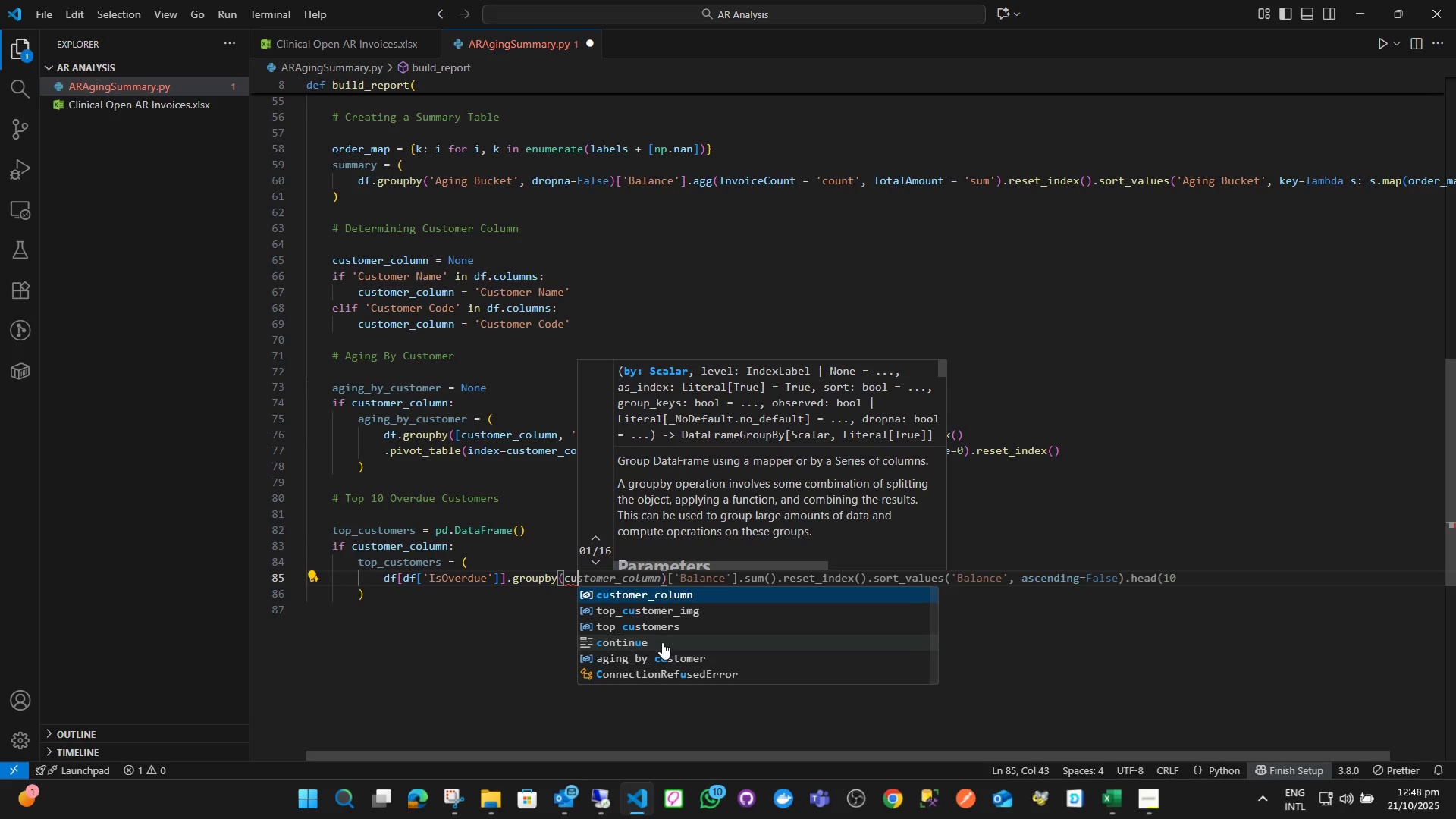 
key(Enter)
 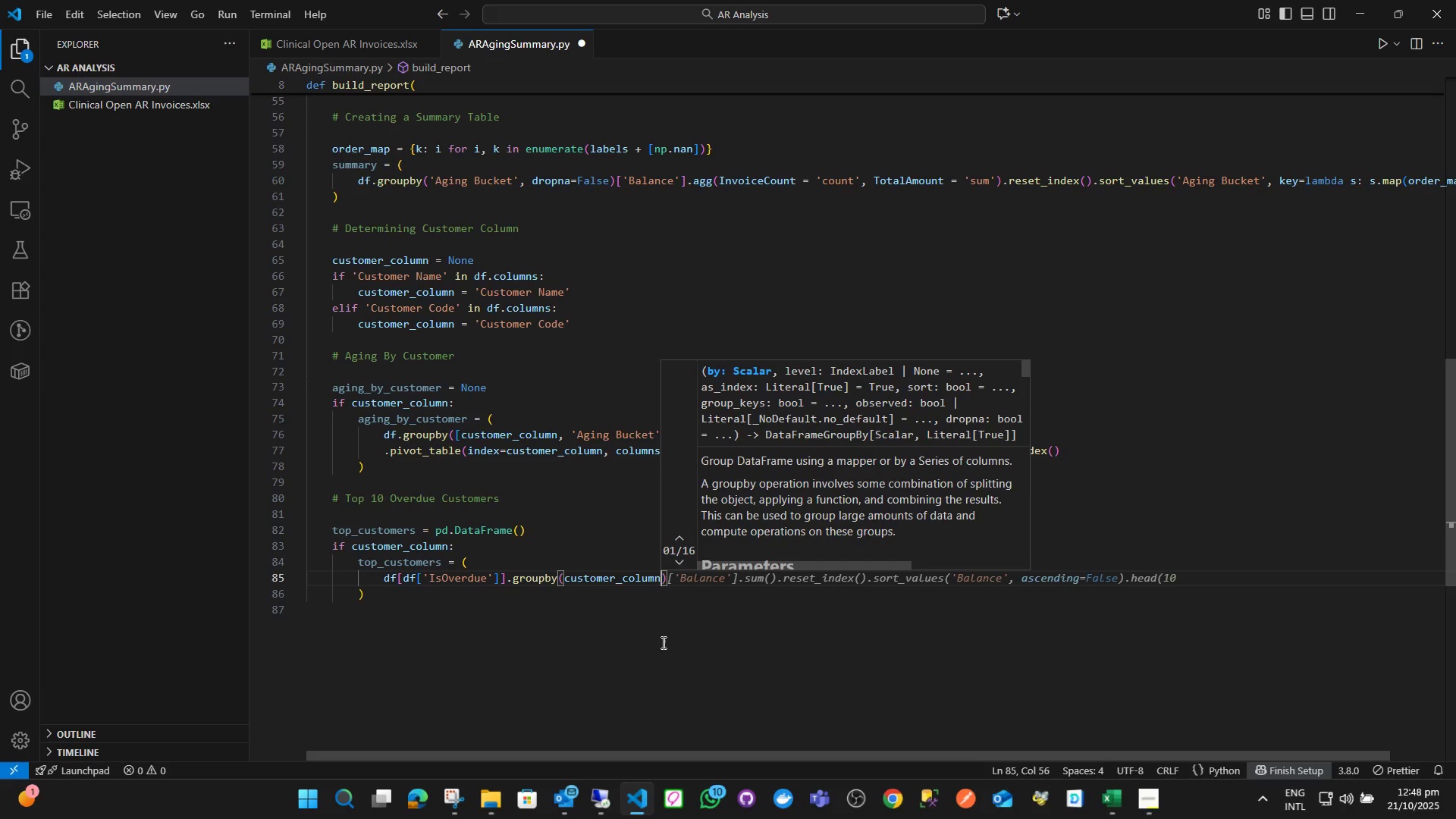 
key(ArrowRight)
 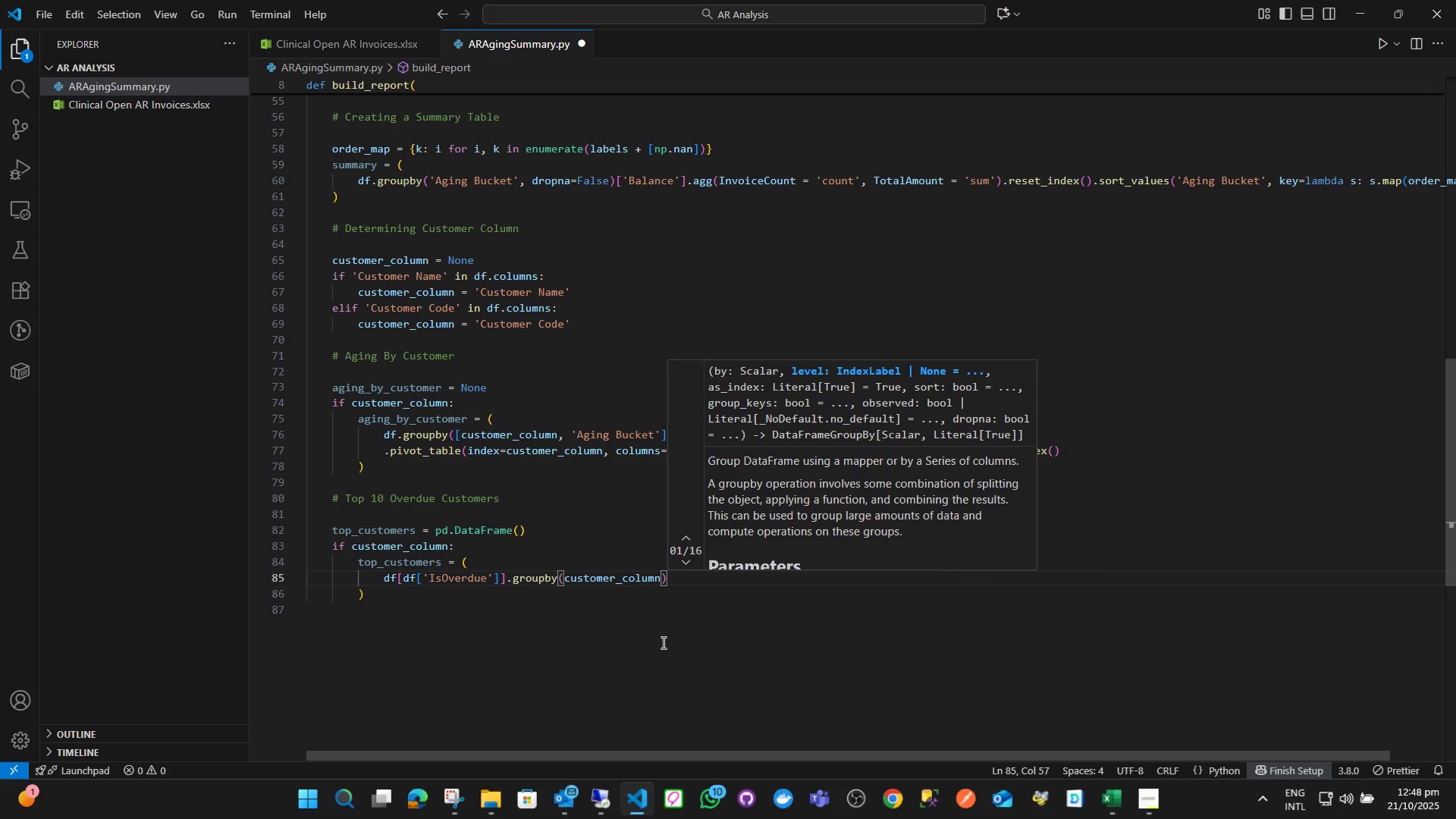 
key(BracketLeft)
 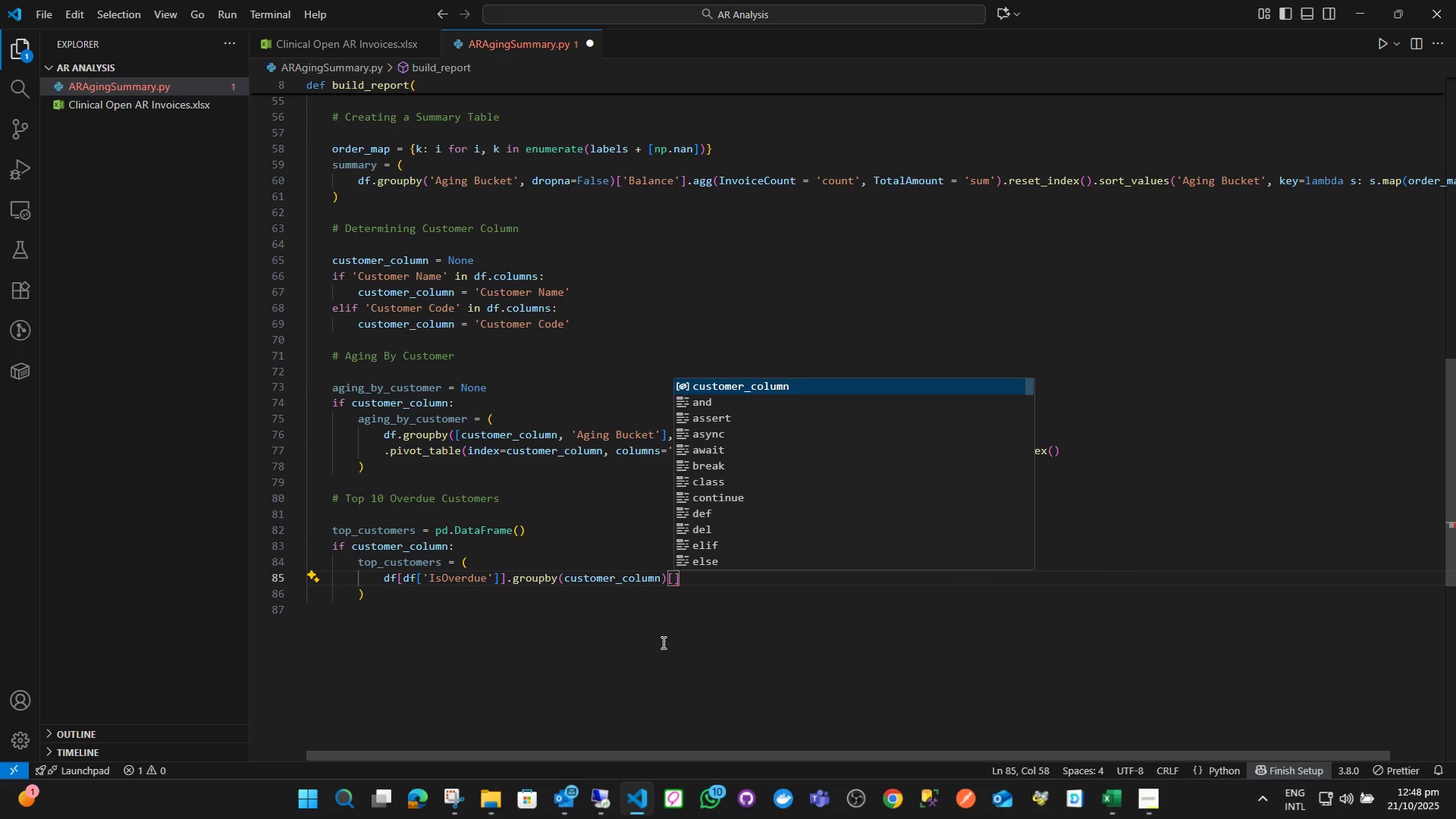 
key(Quote)
 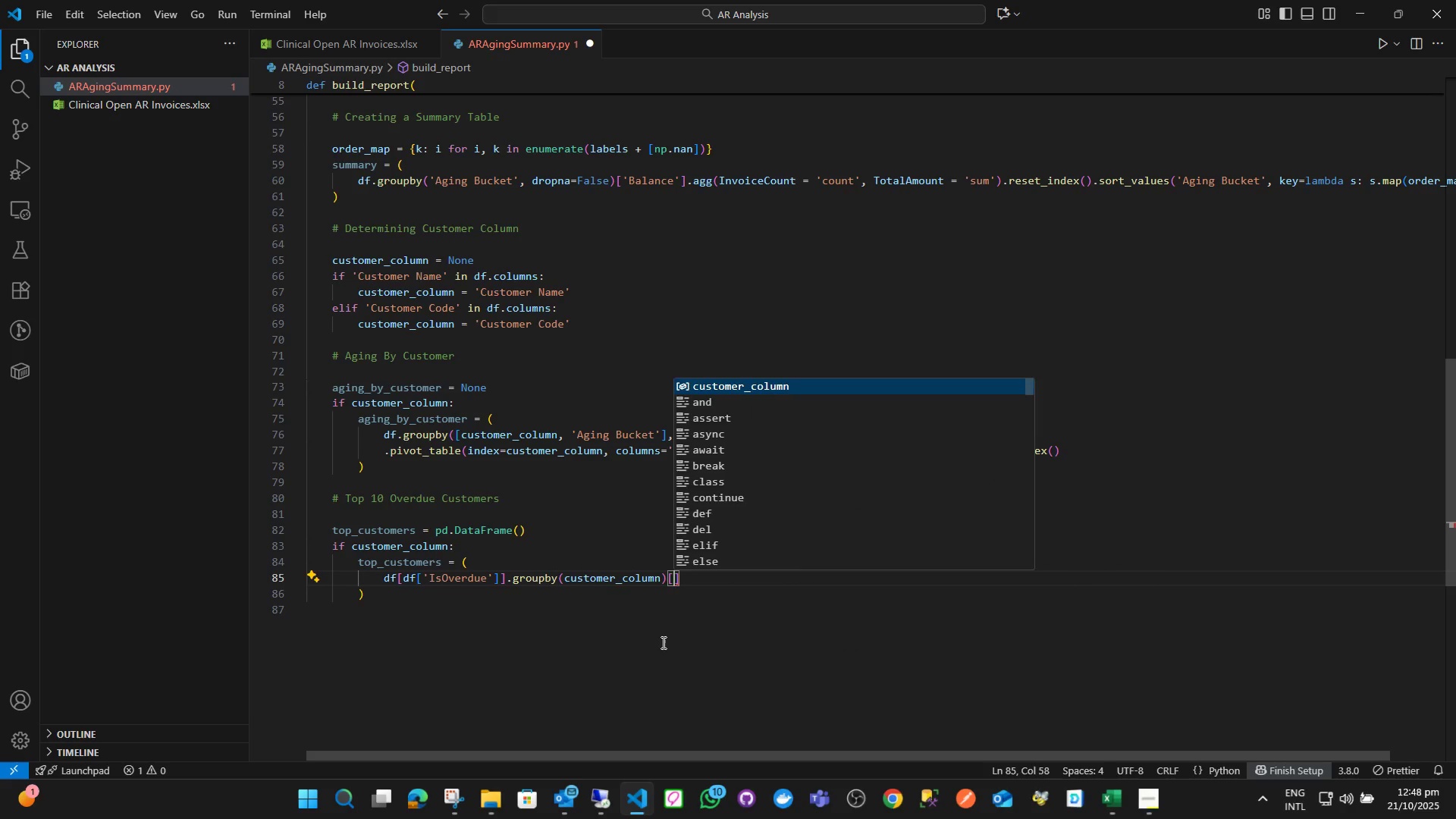 
key(Quote)
 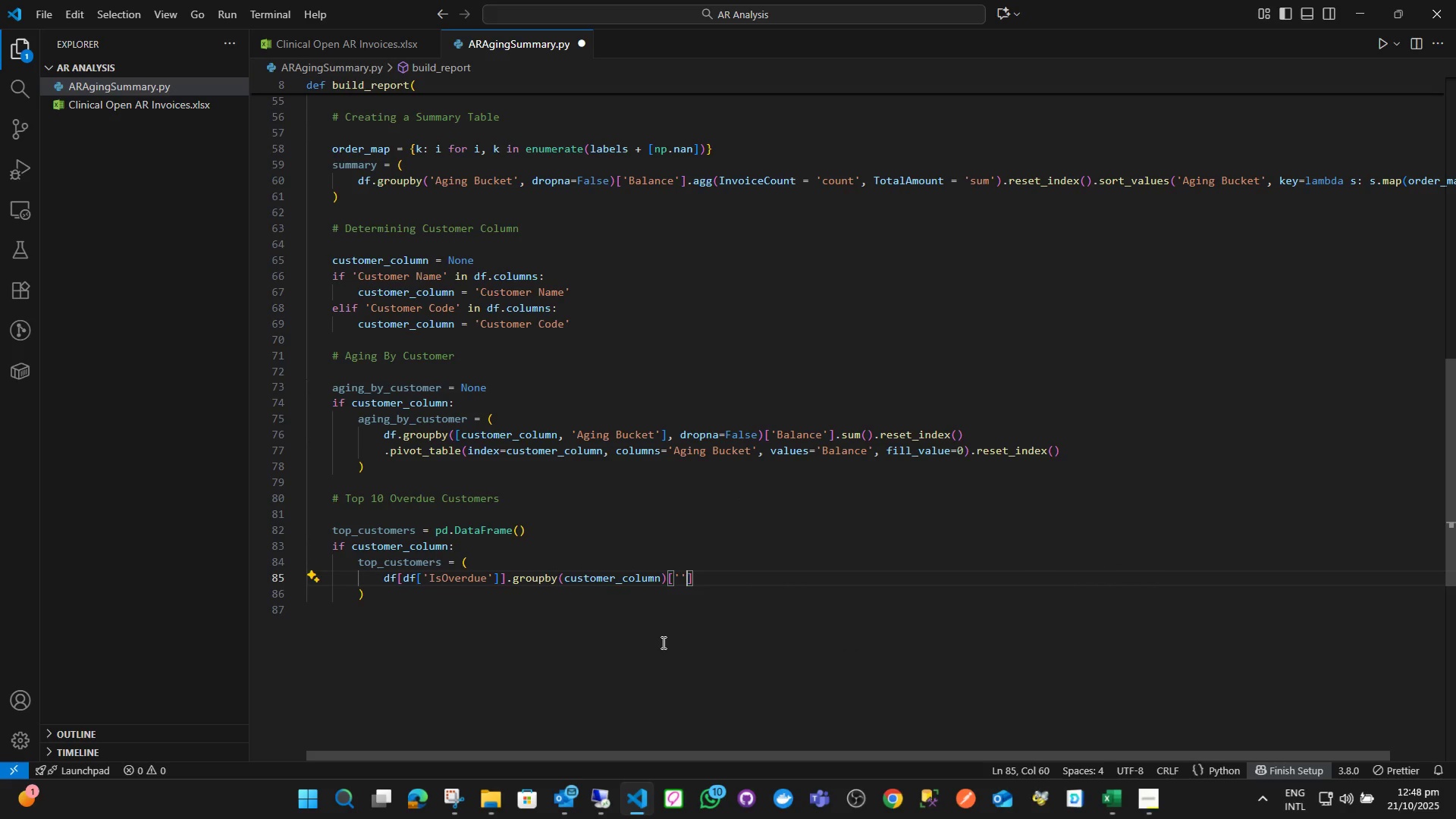 
key(ArrowLeft)
 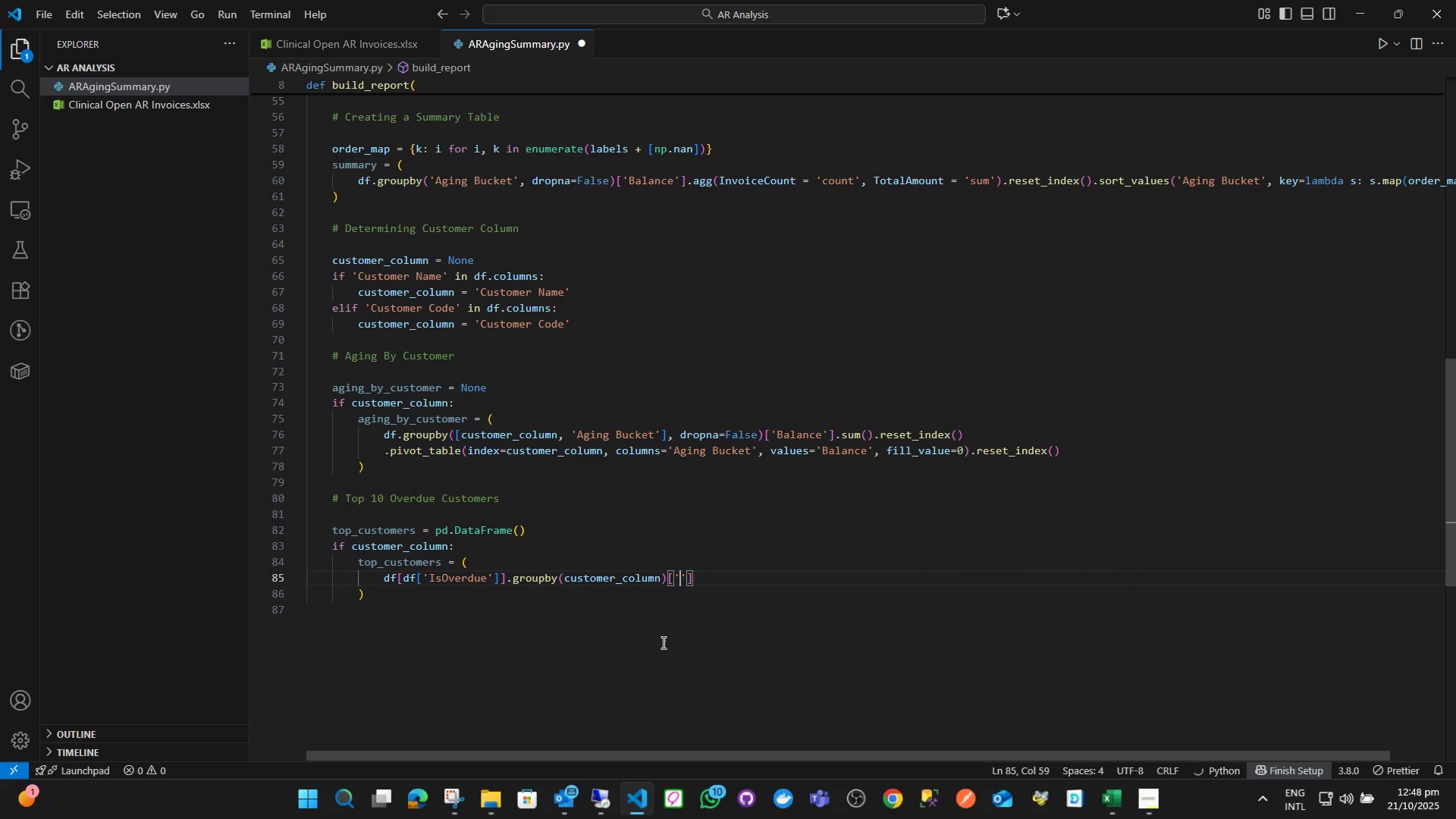 
type(Balance)
 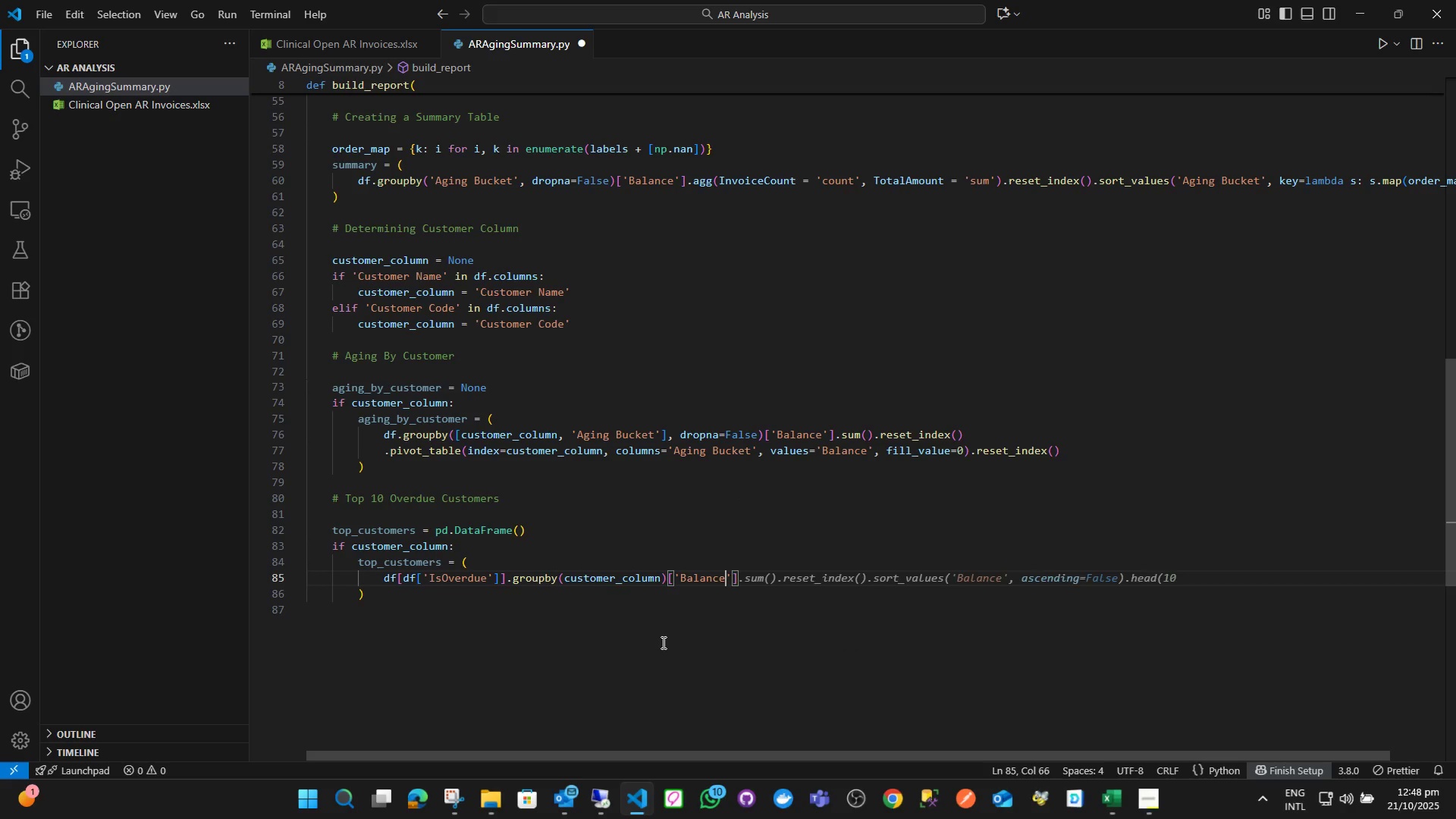 
key(ArrowRight)
 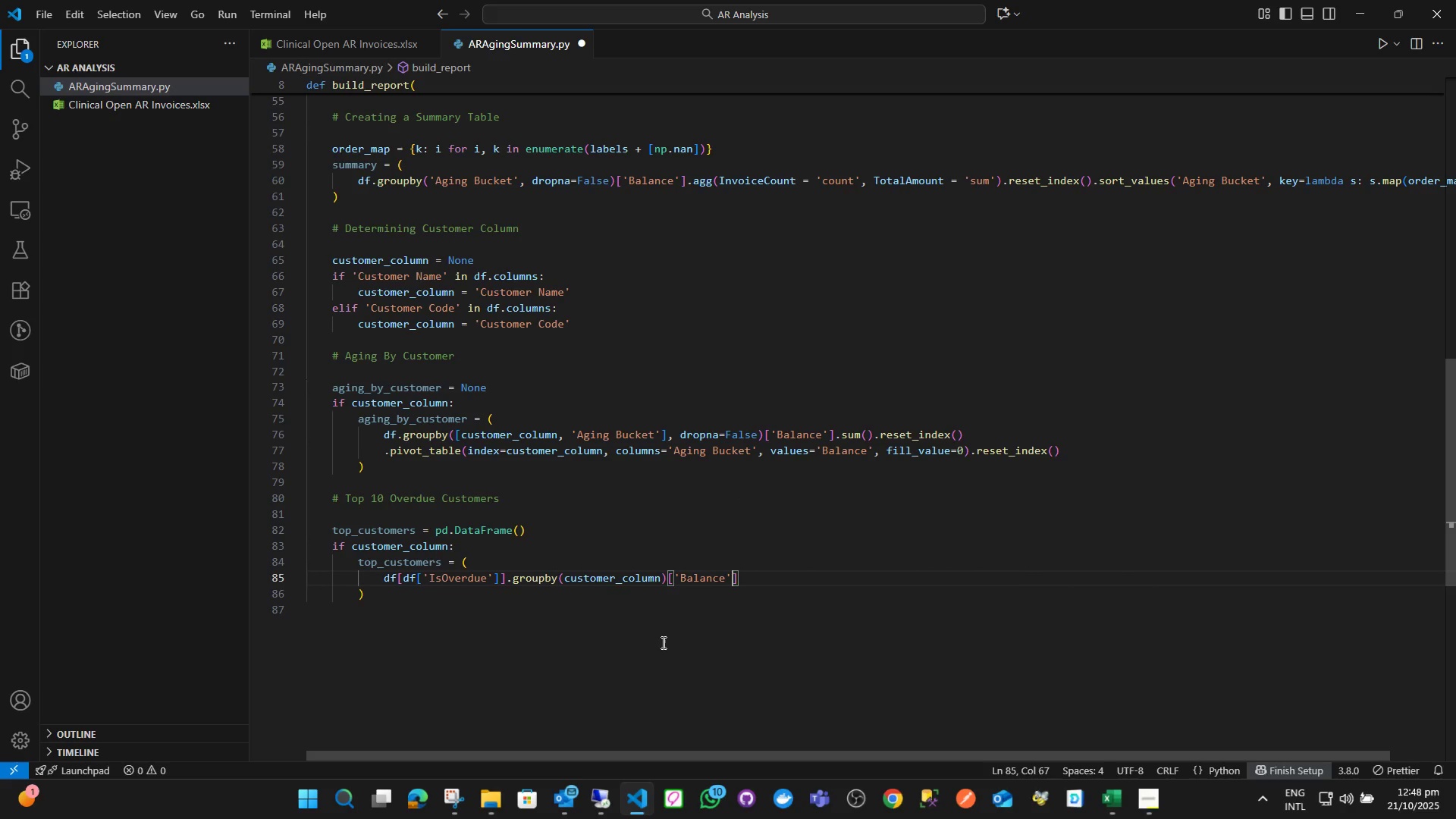 
key(ArrowRight)
 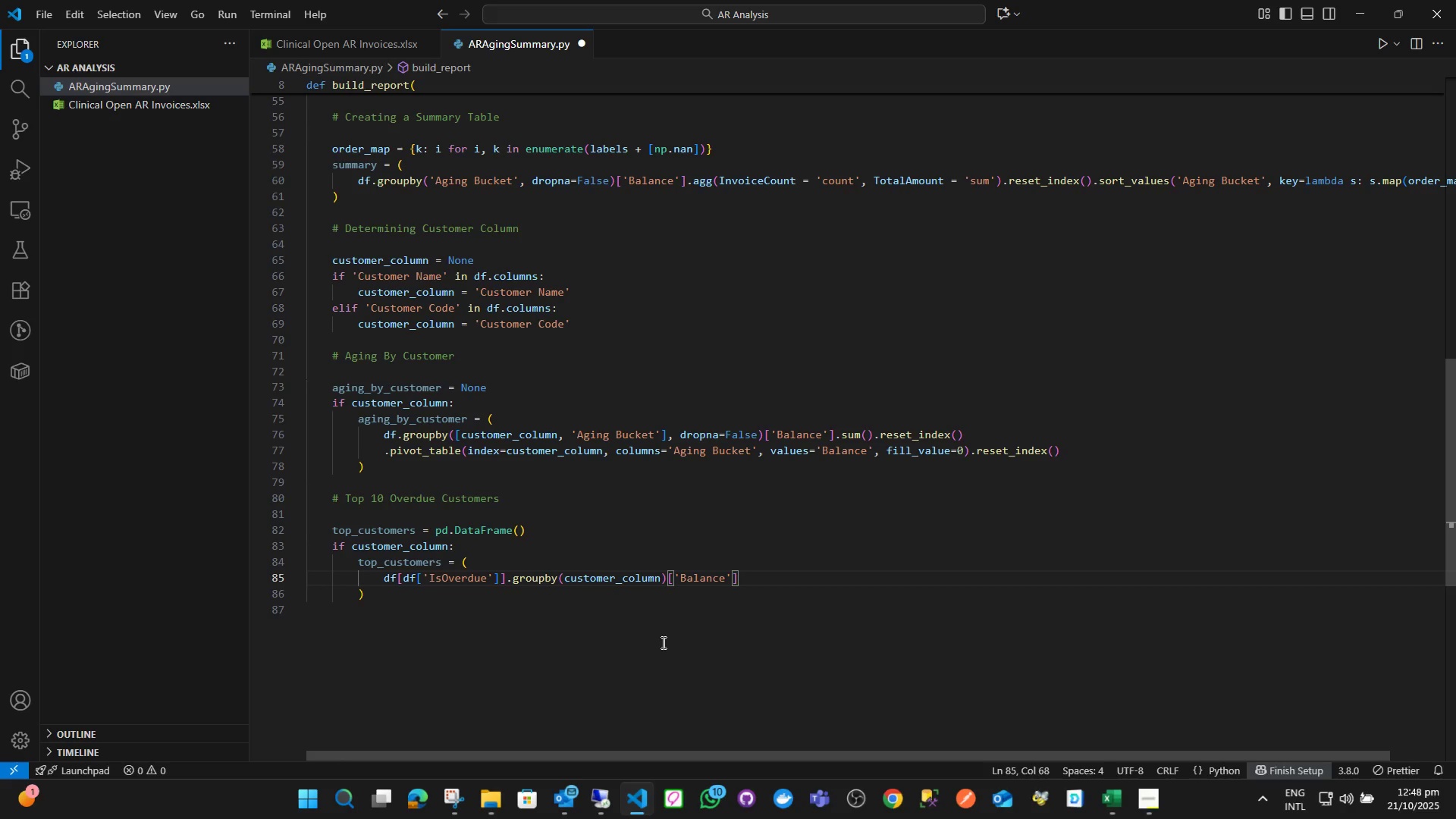 
type(.sum().sopr)
key(Backspace)
key(Backspace)
type(rt)
 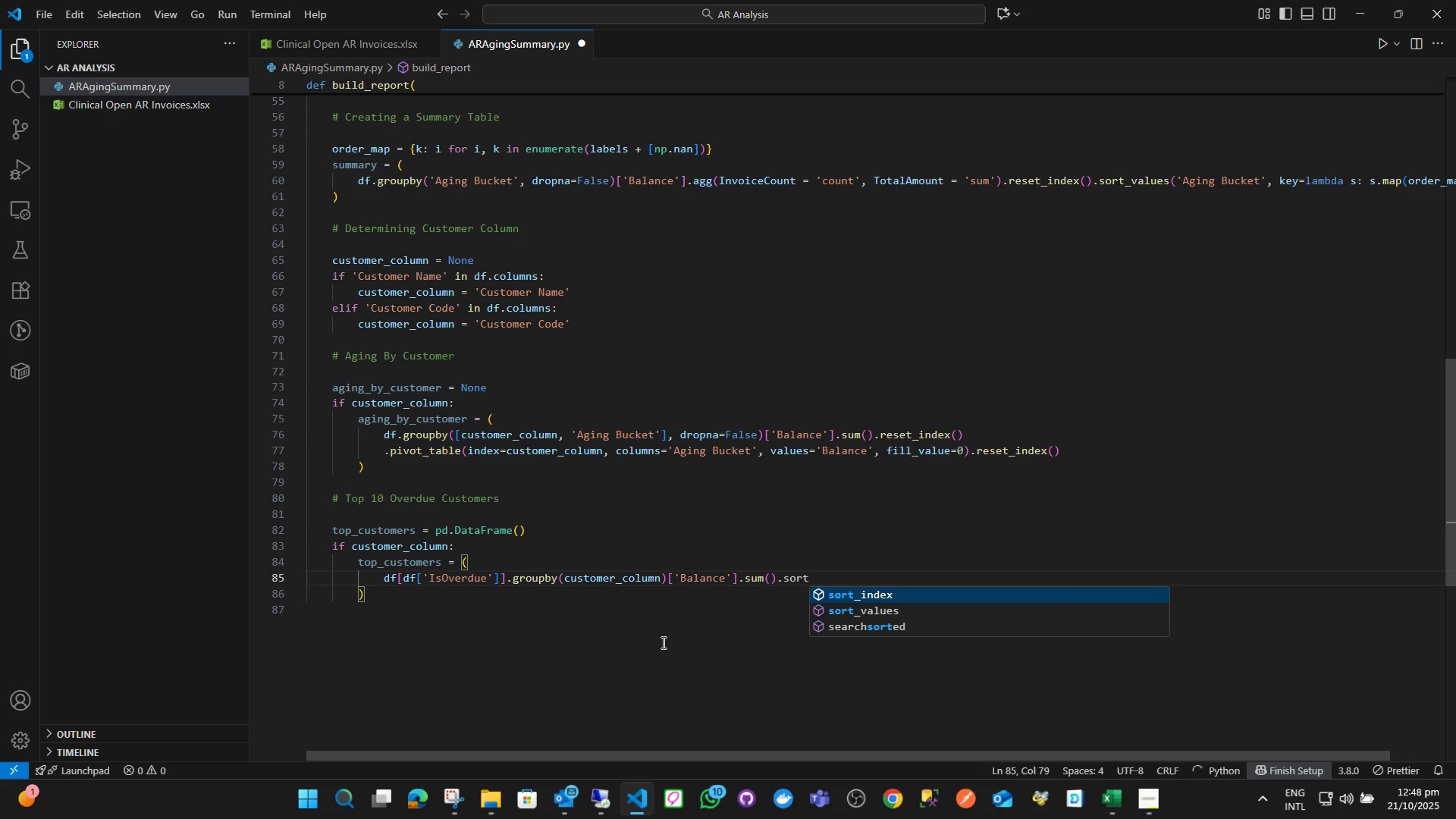 
key(ArrowDown)
 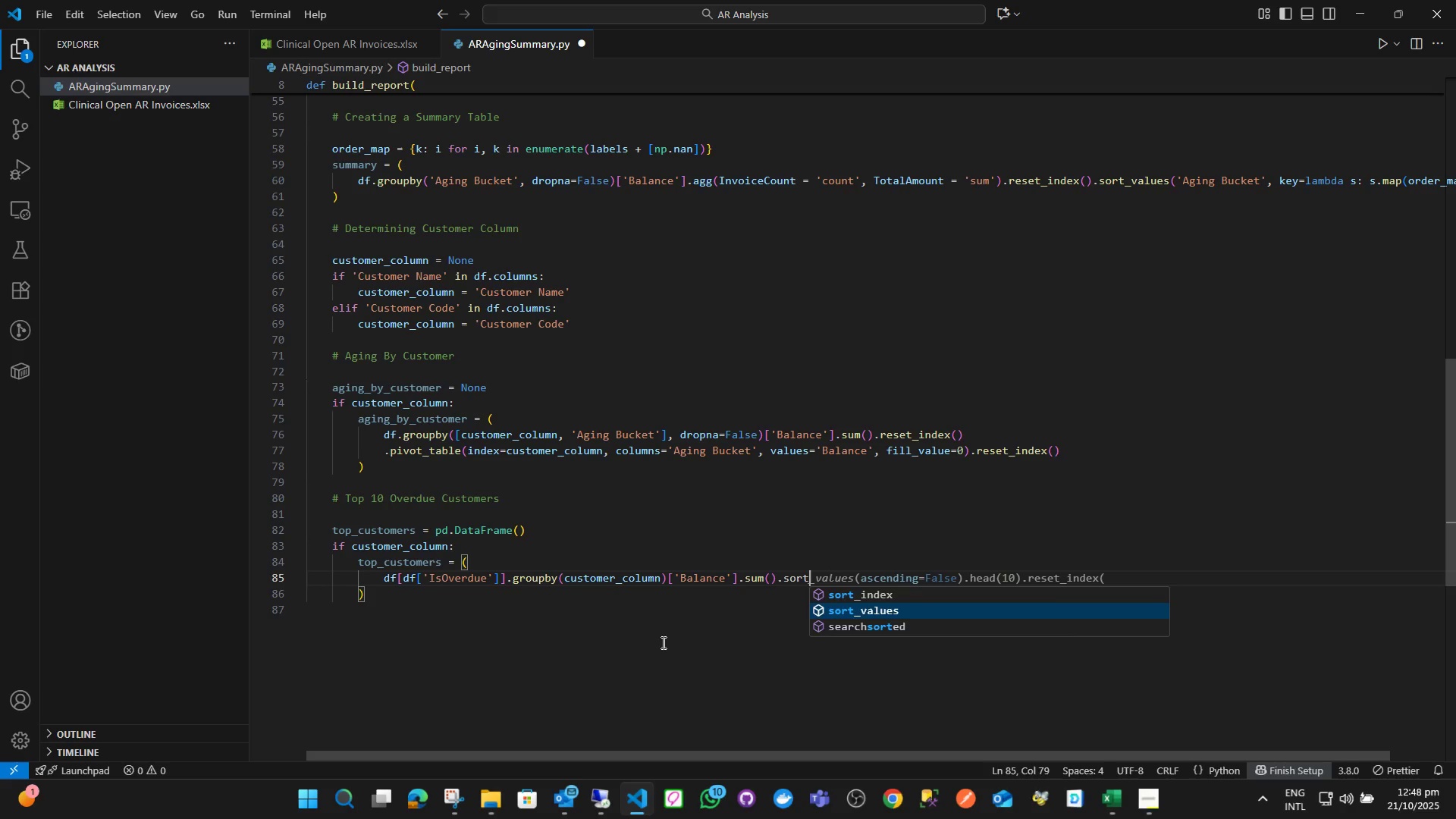 
key(Enter)
 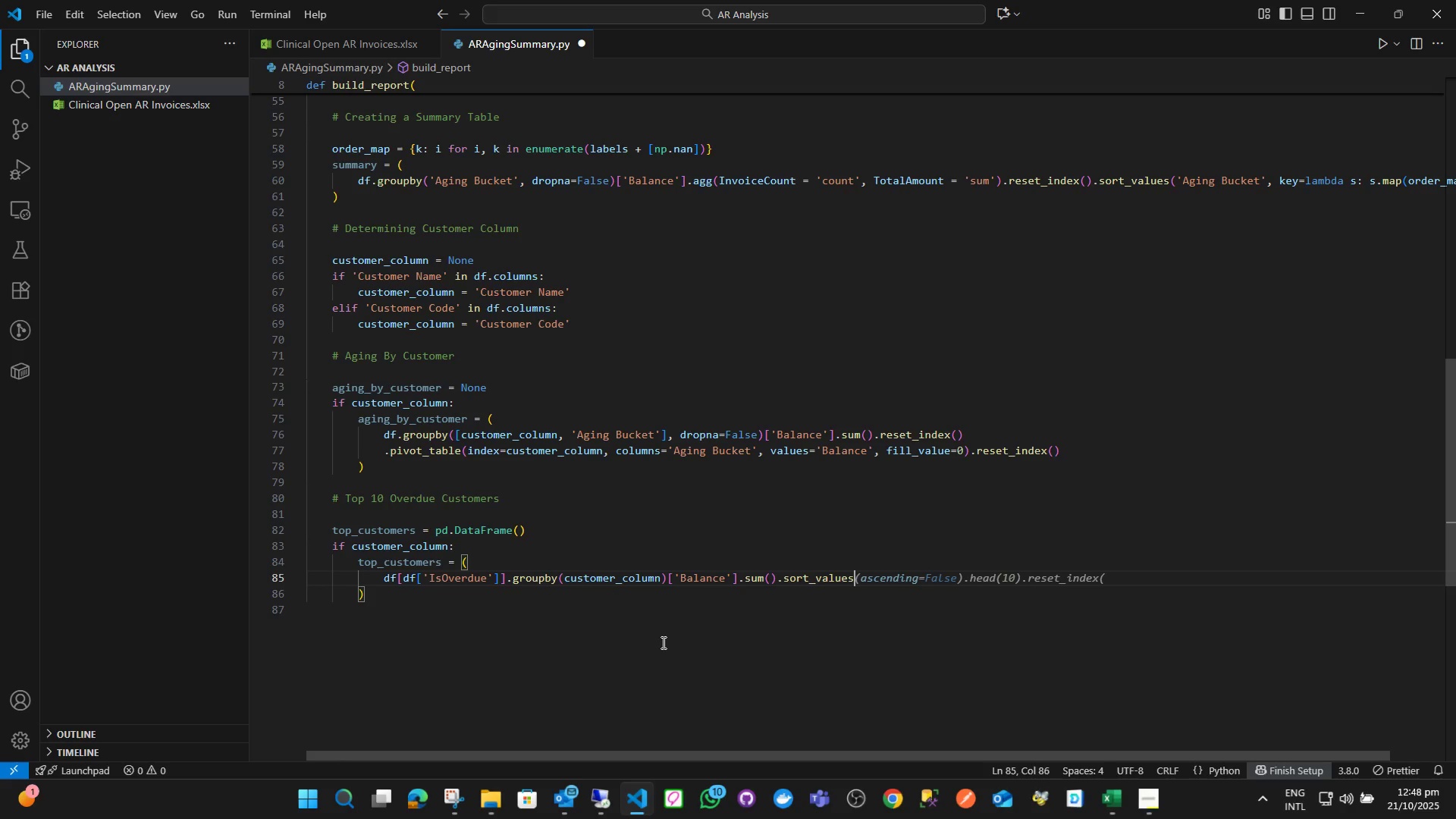 
type((as)
 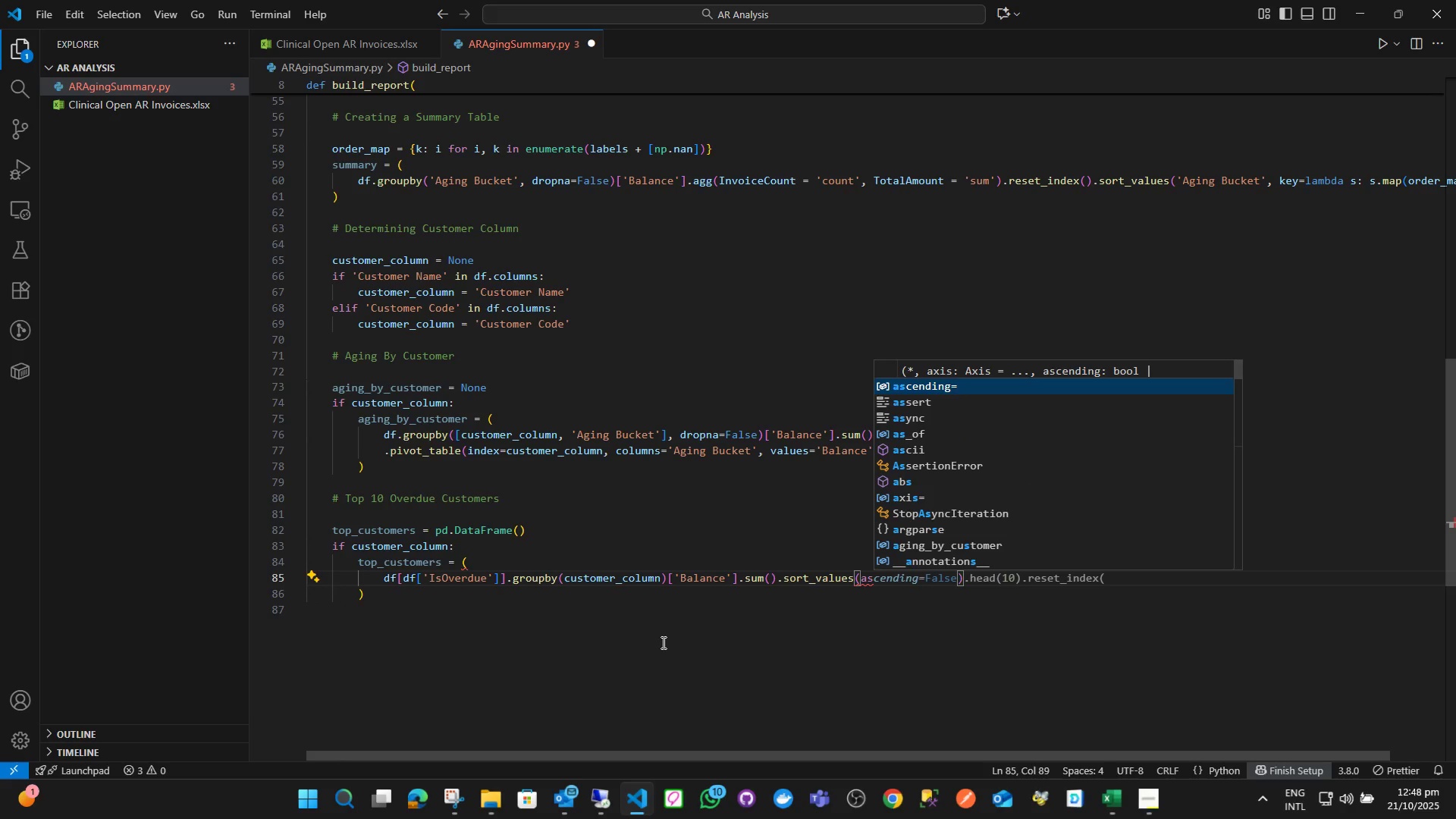 
key(Enter)
 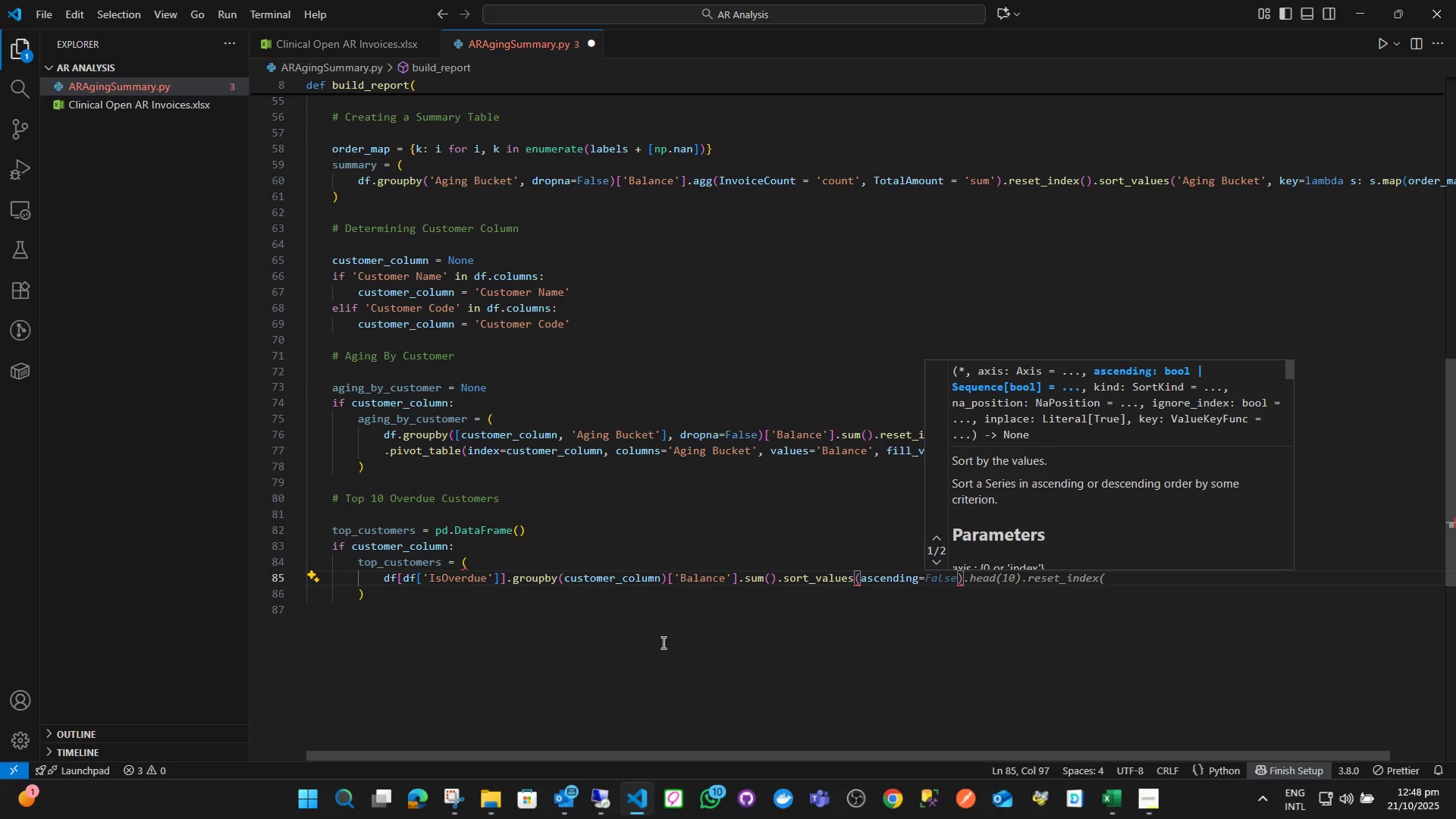 
type(False)
 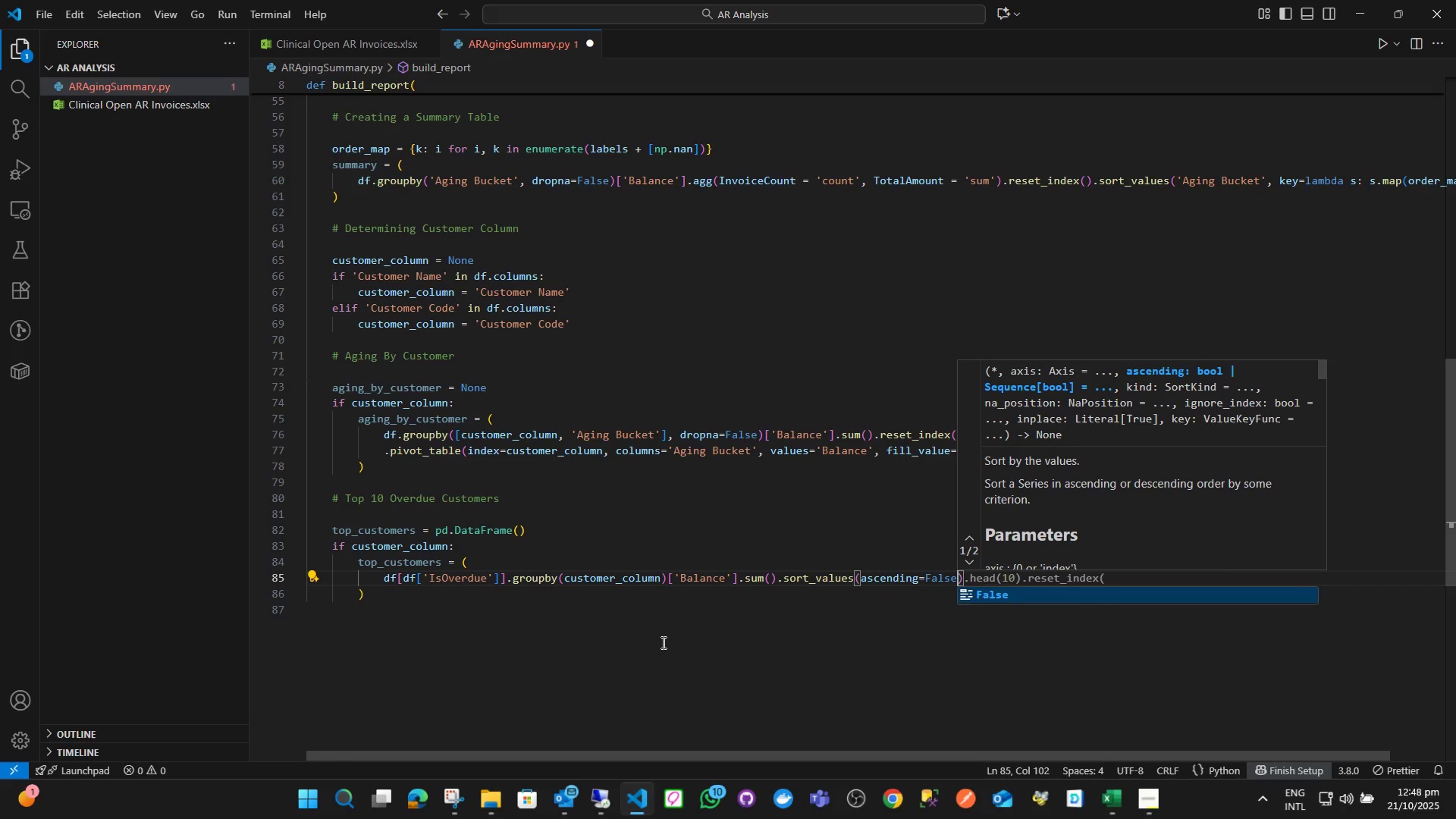 
key(Enter)
 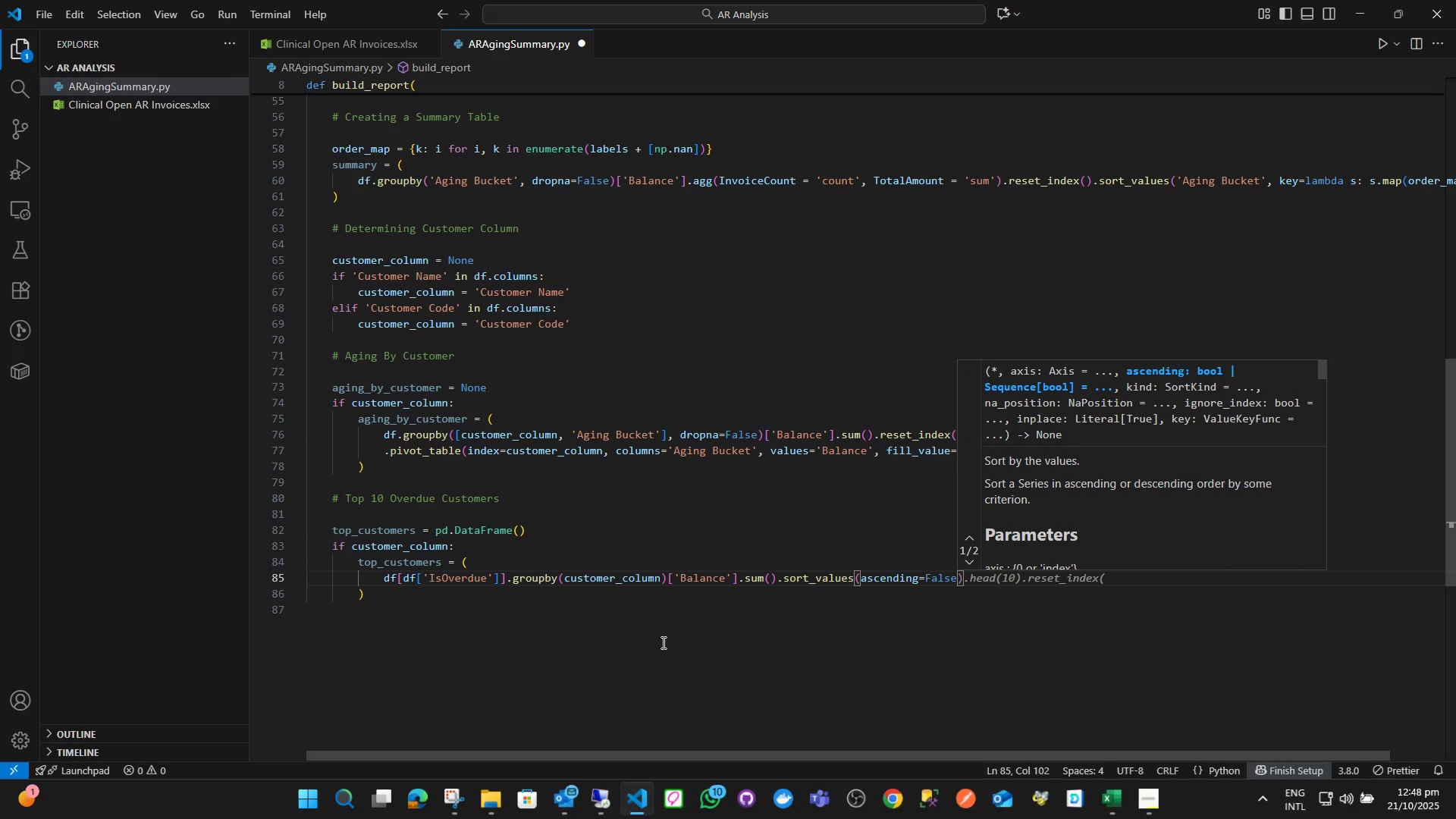 
key(ArrowRight)
 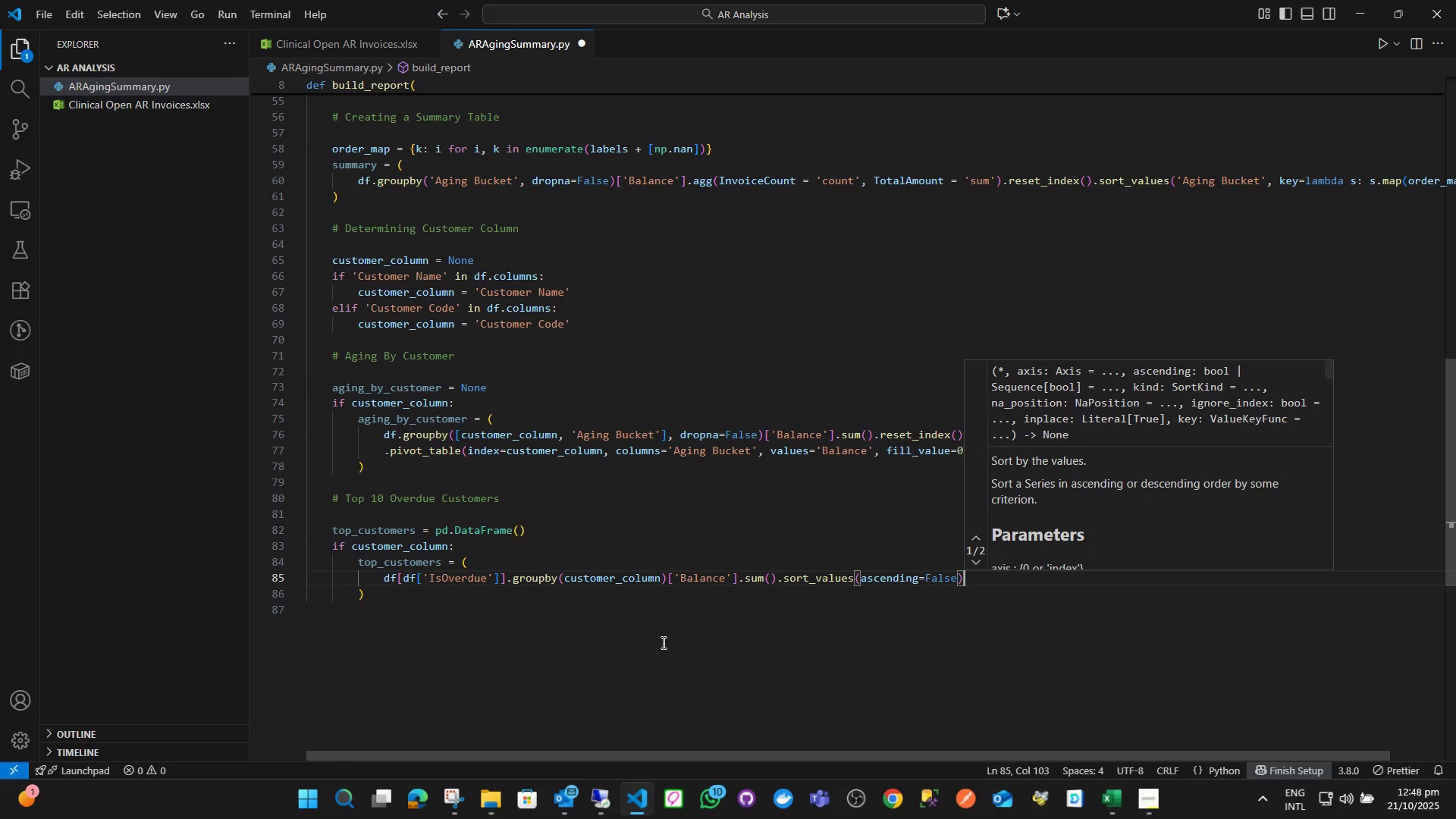 
type(.head)
 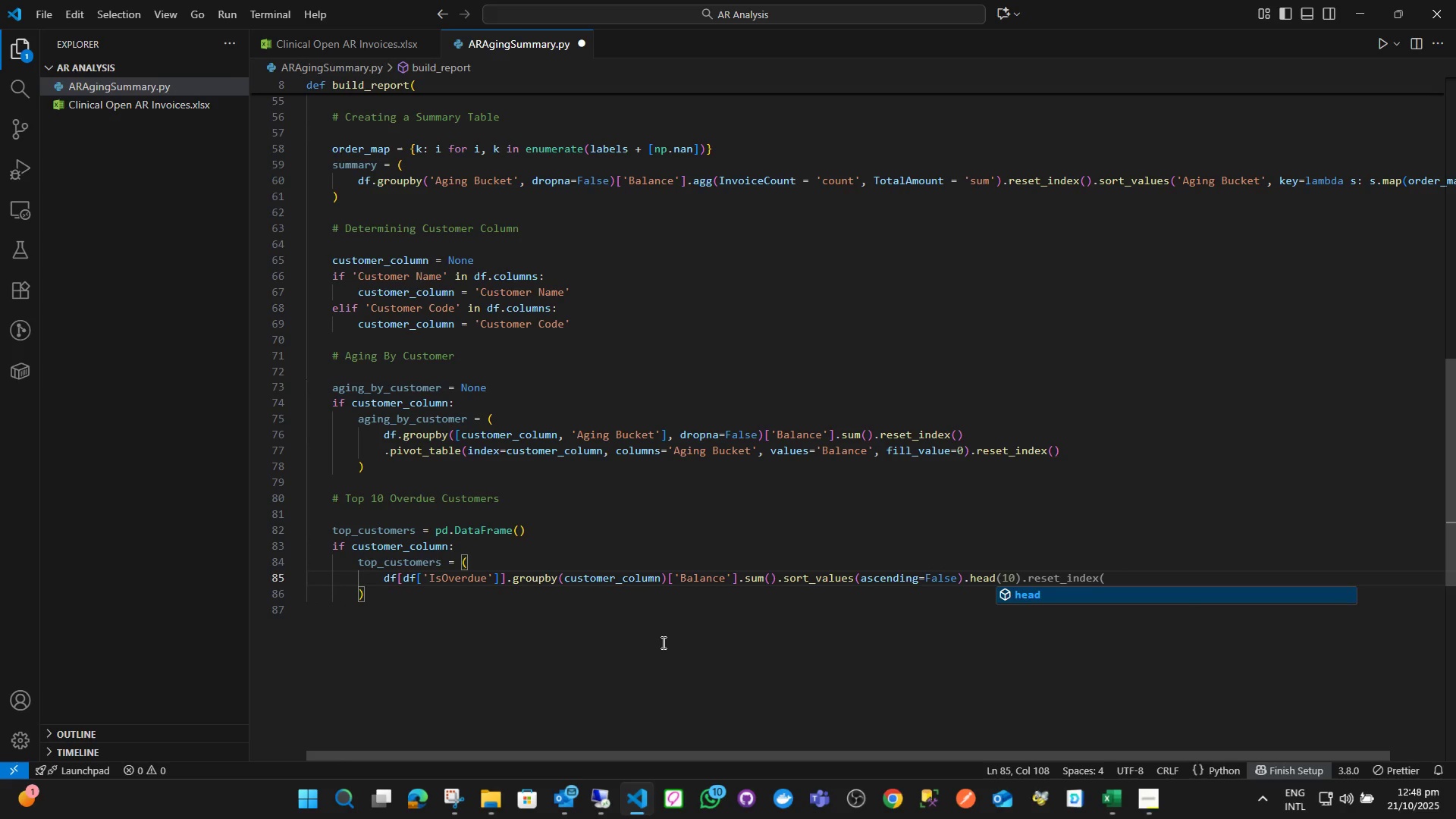 
key(Shift+Enter)
 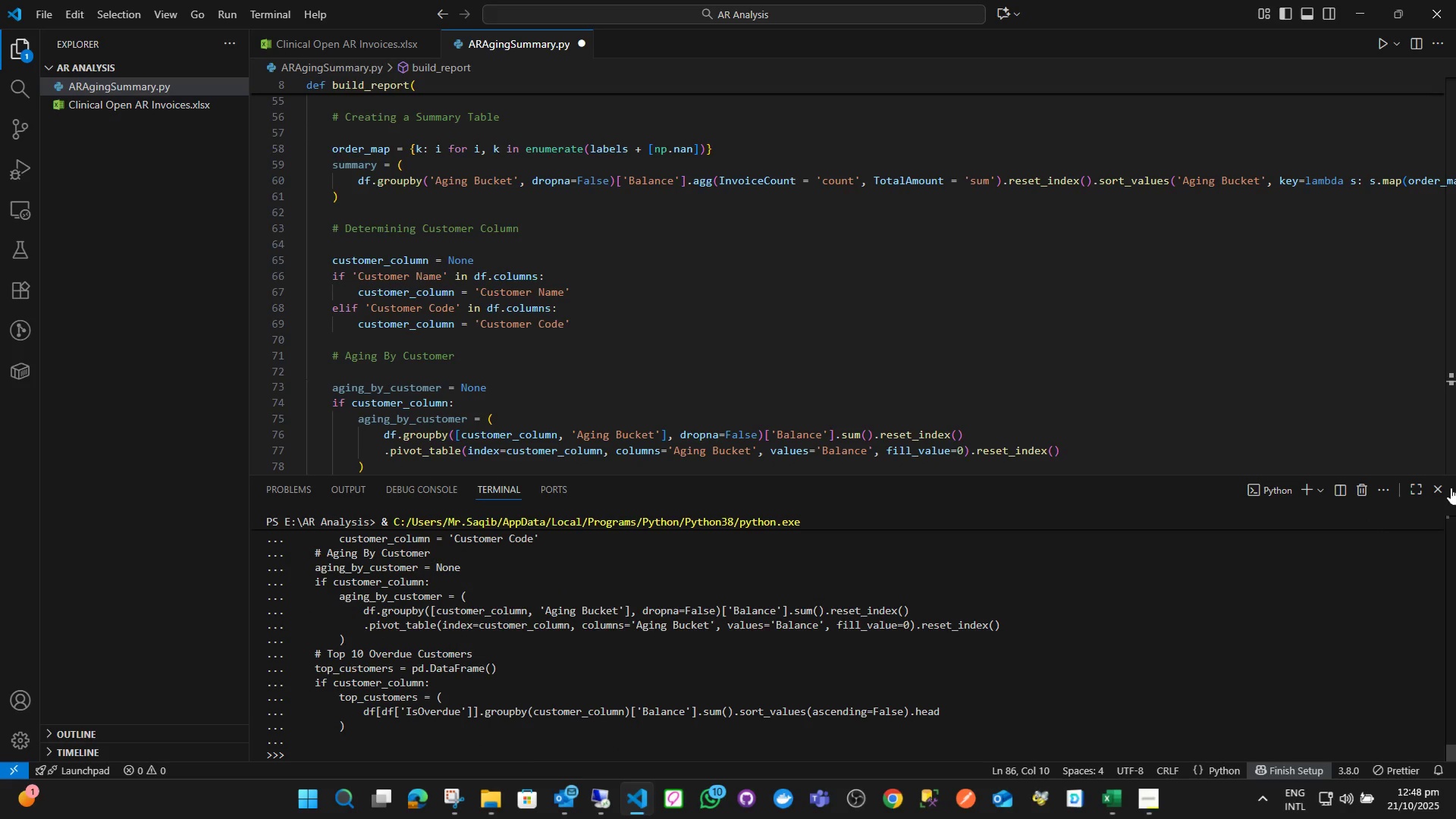 
left_click([1433, 488])
 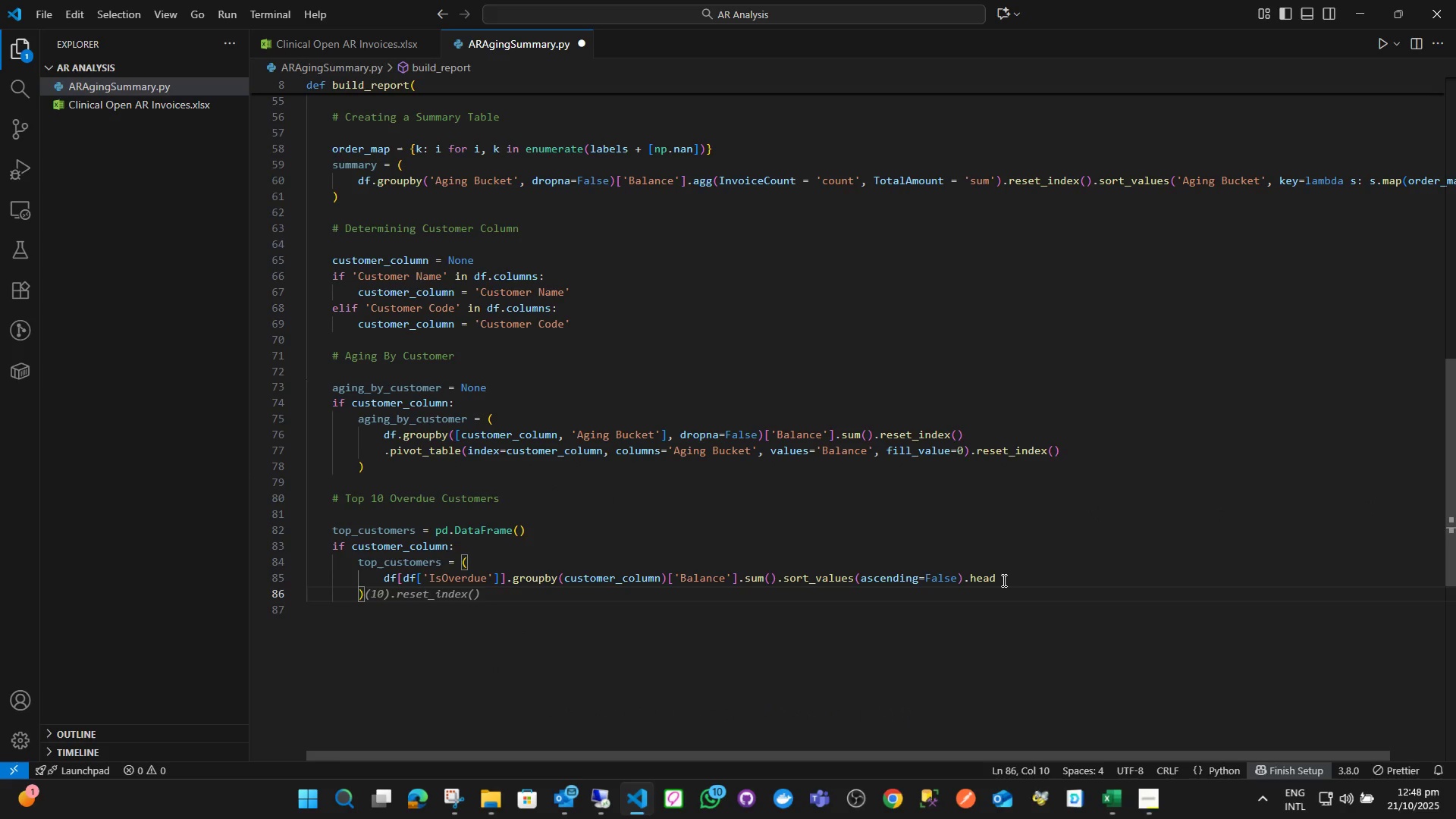 
left_click([1006, 582])
 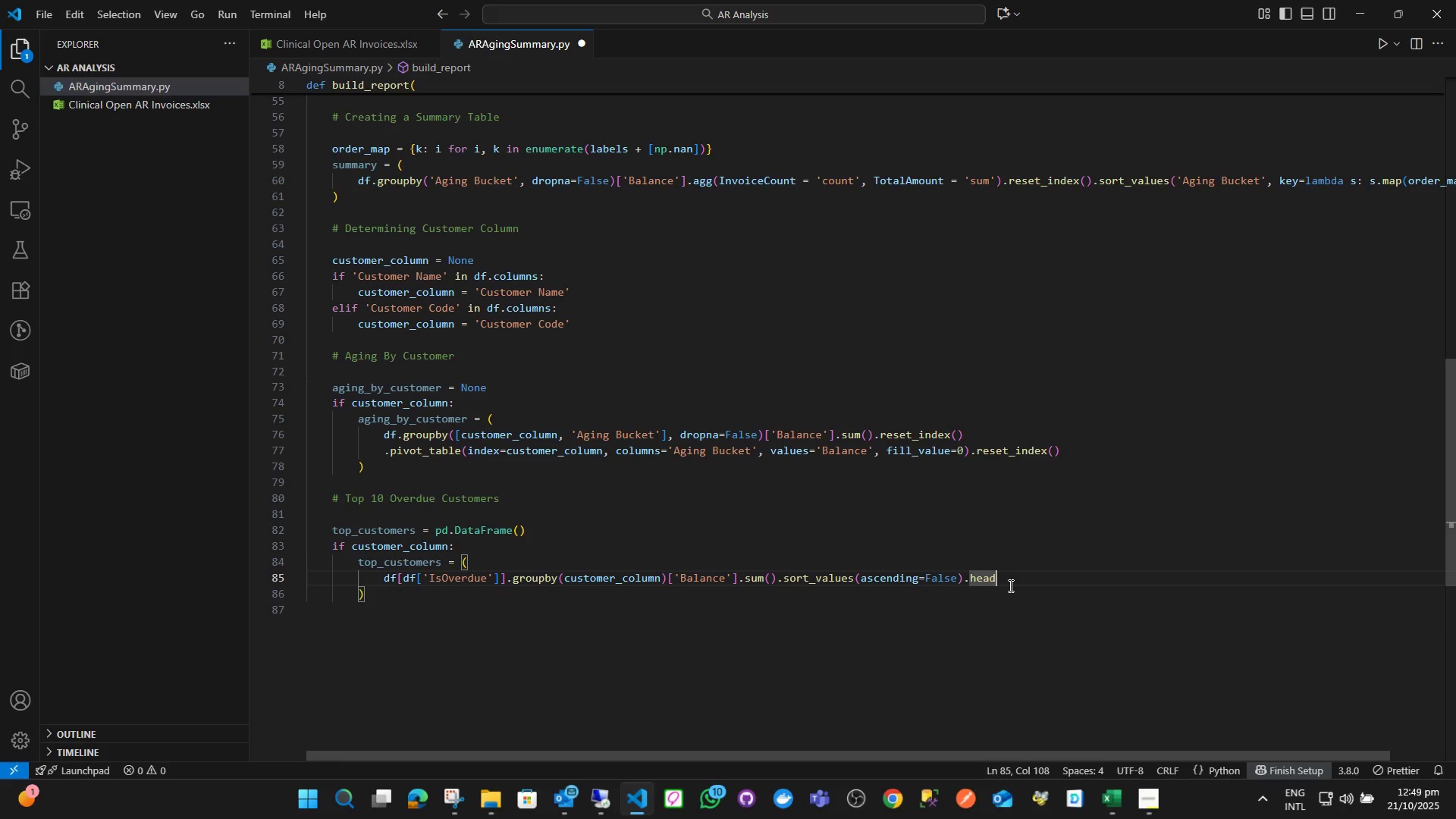 
type((10)
 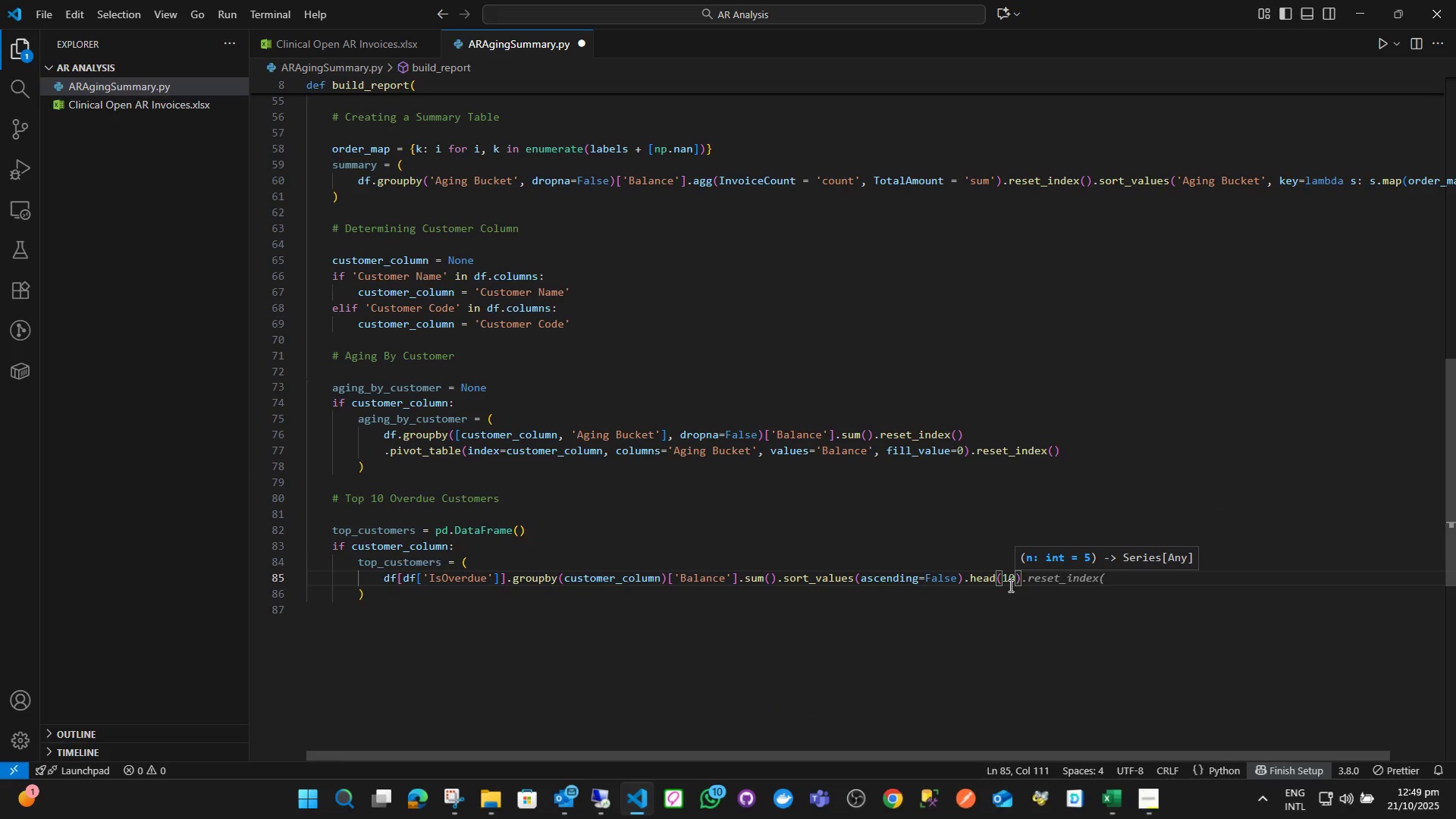 
key(ArrowRight)
 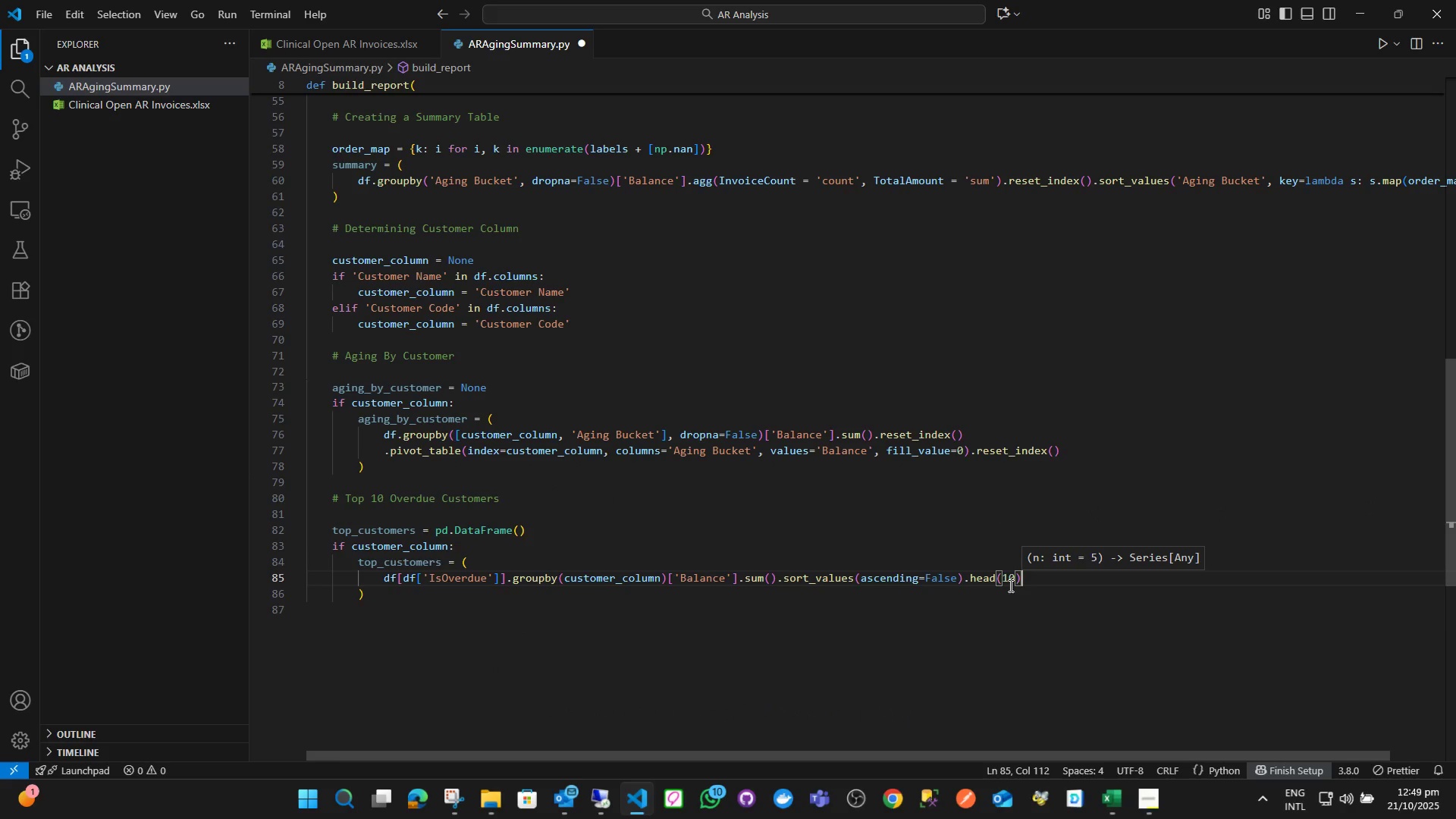 
type(.red)
key(Backspace)
type(set)
 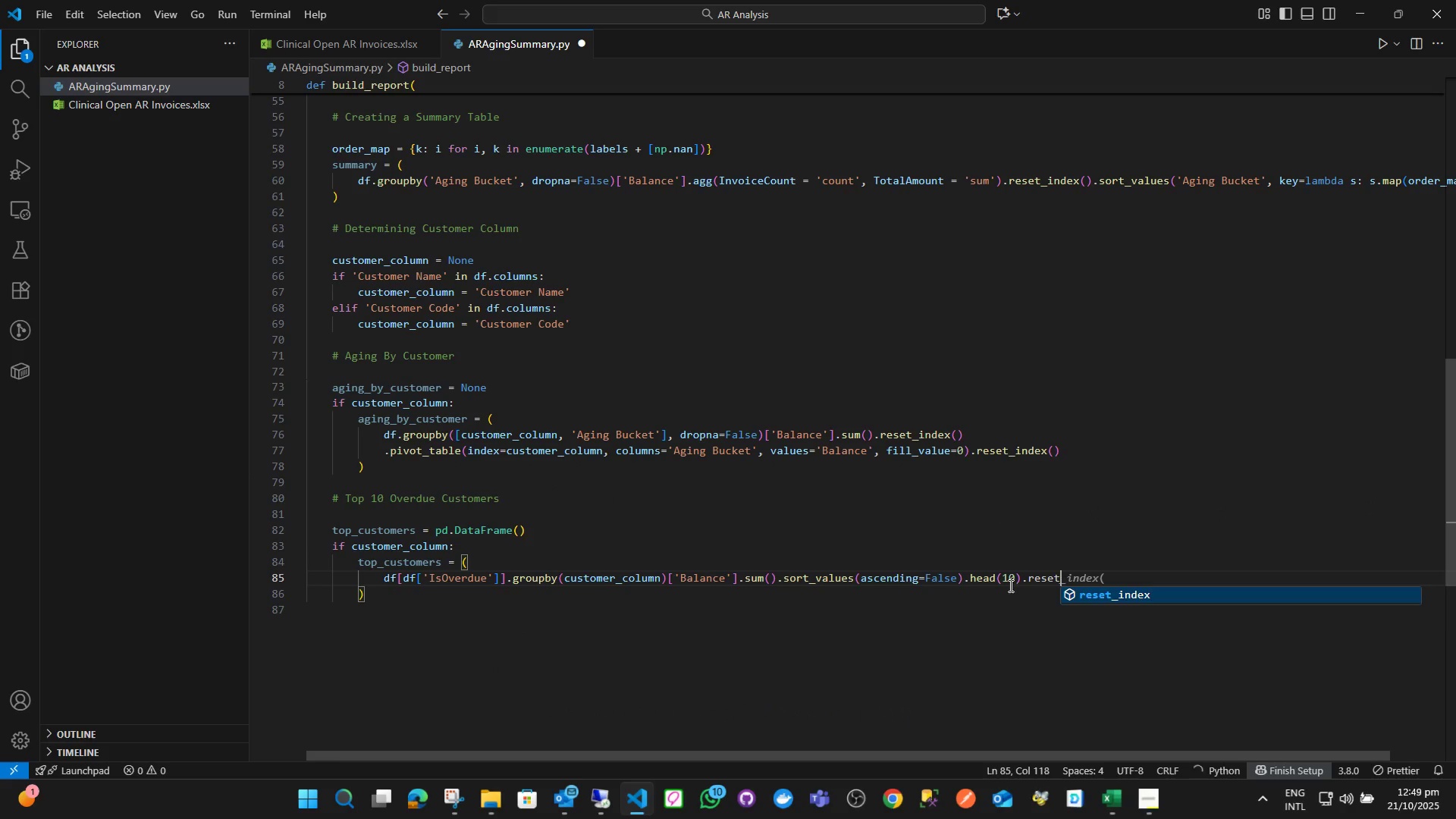 
key(Enter)
 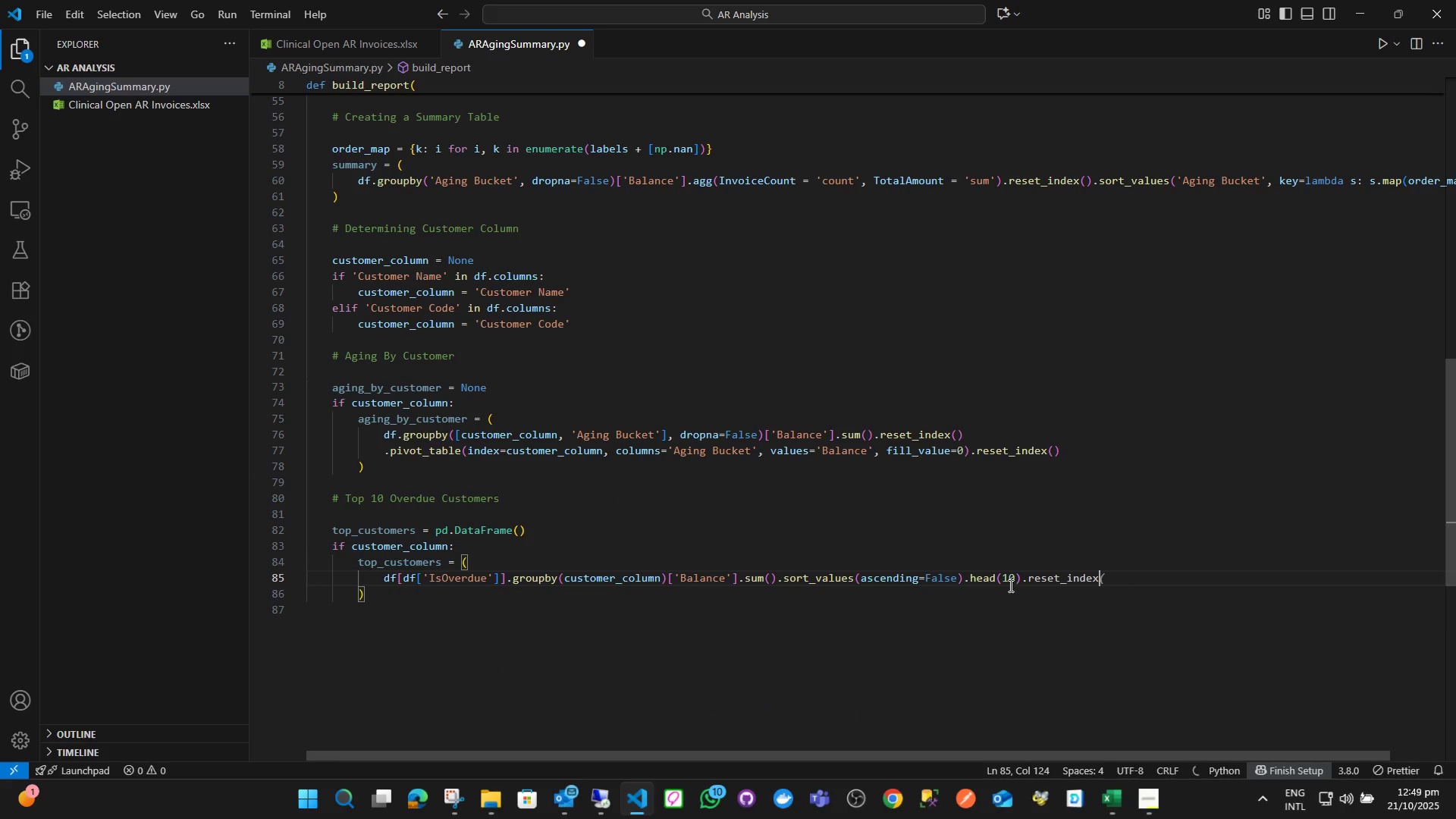 
key(Shift+9)
 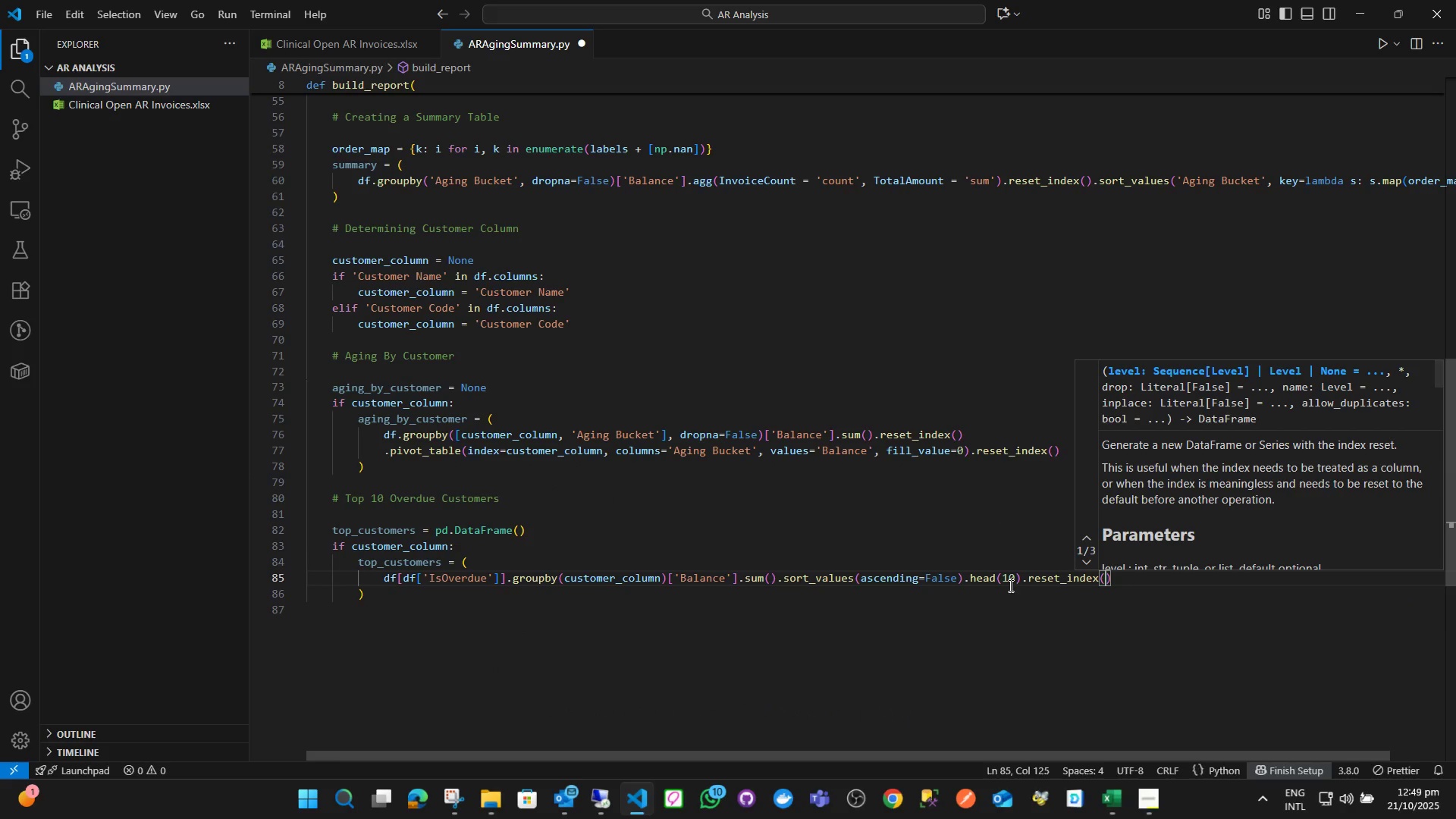 
key(ArrowDown)
 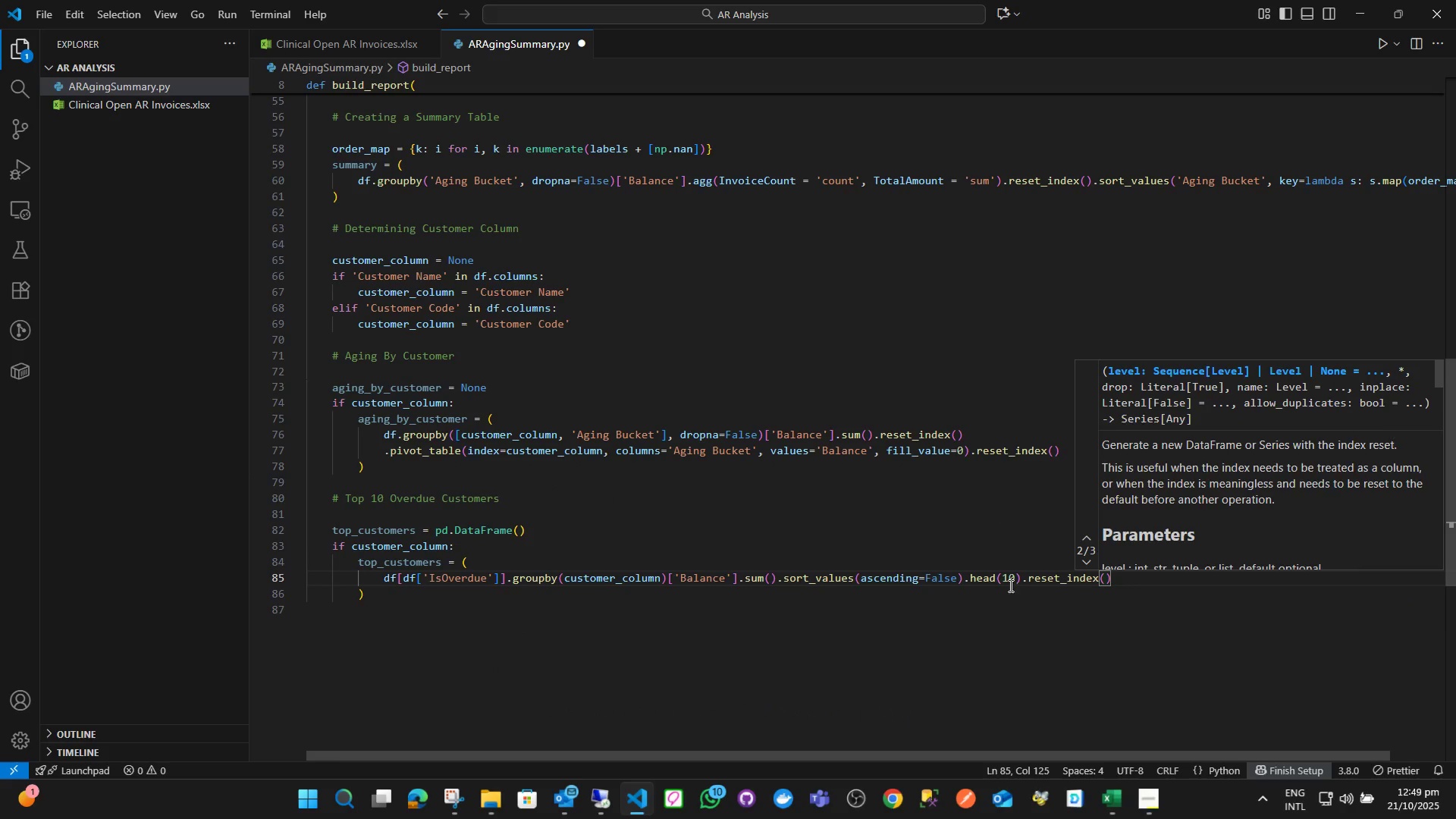 
key(ArrowDown)
 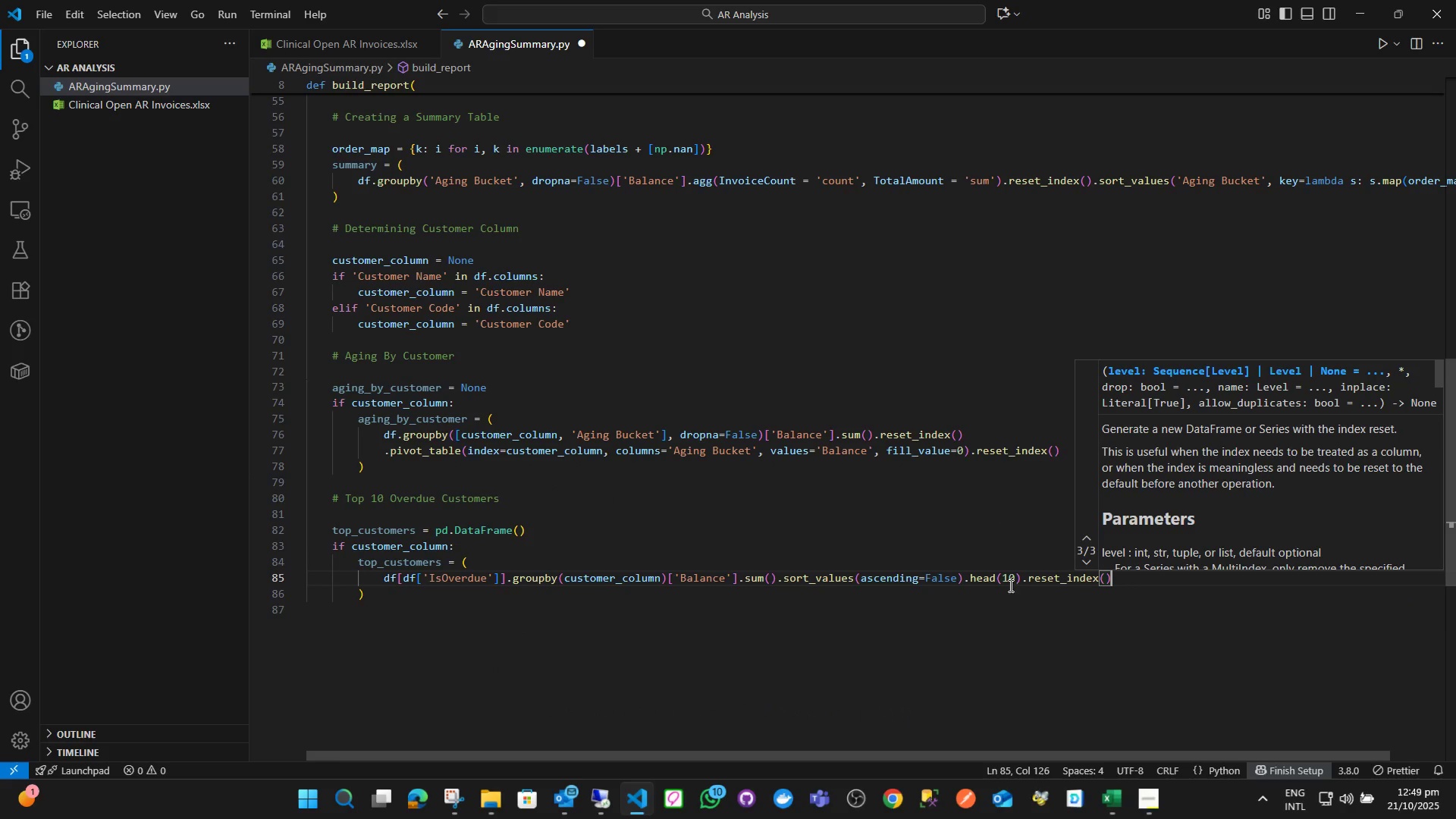 
key(ArrowRight)
 